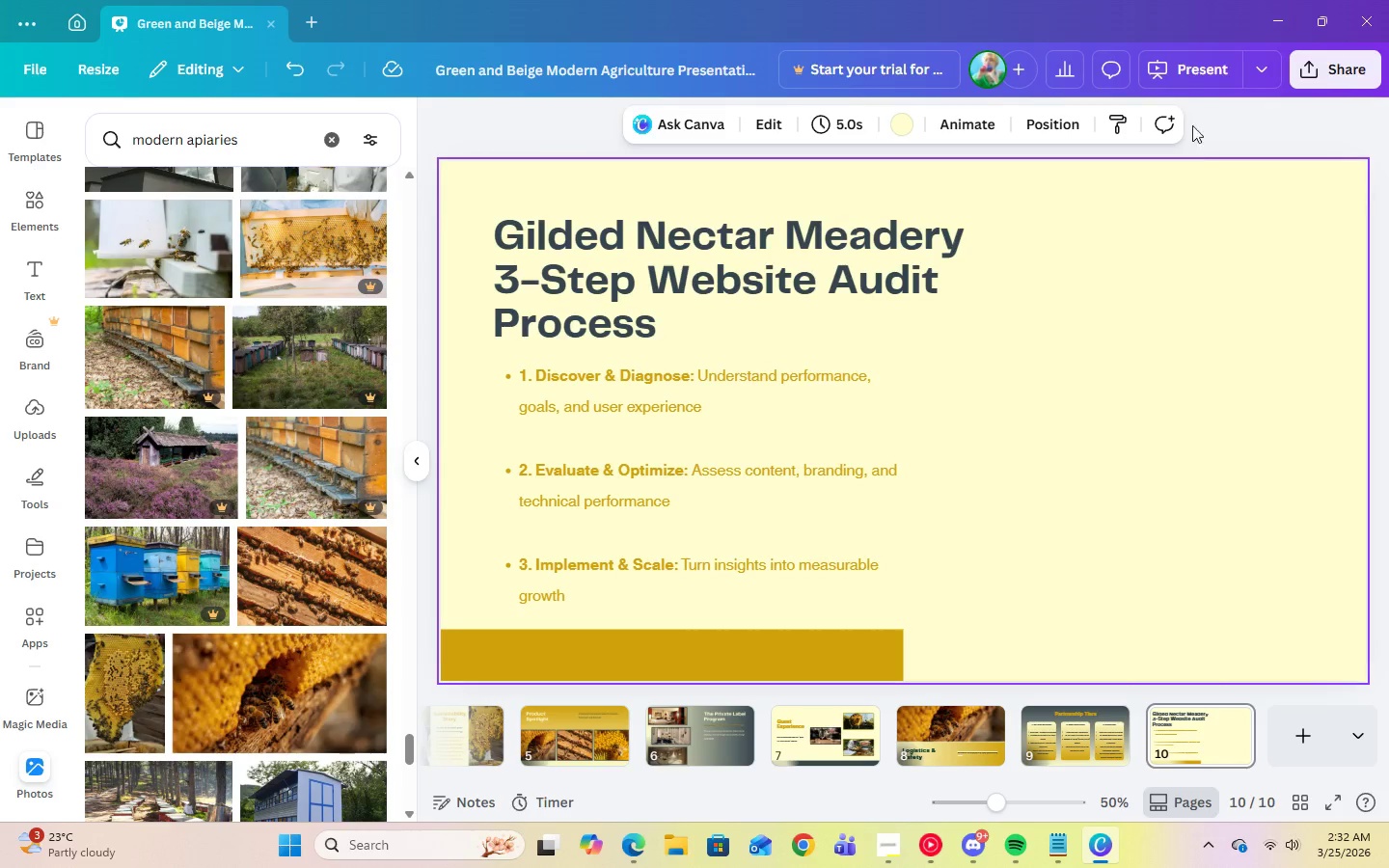 
left_click([1182, 73])
 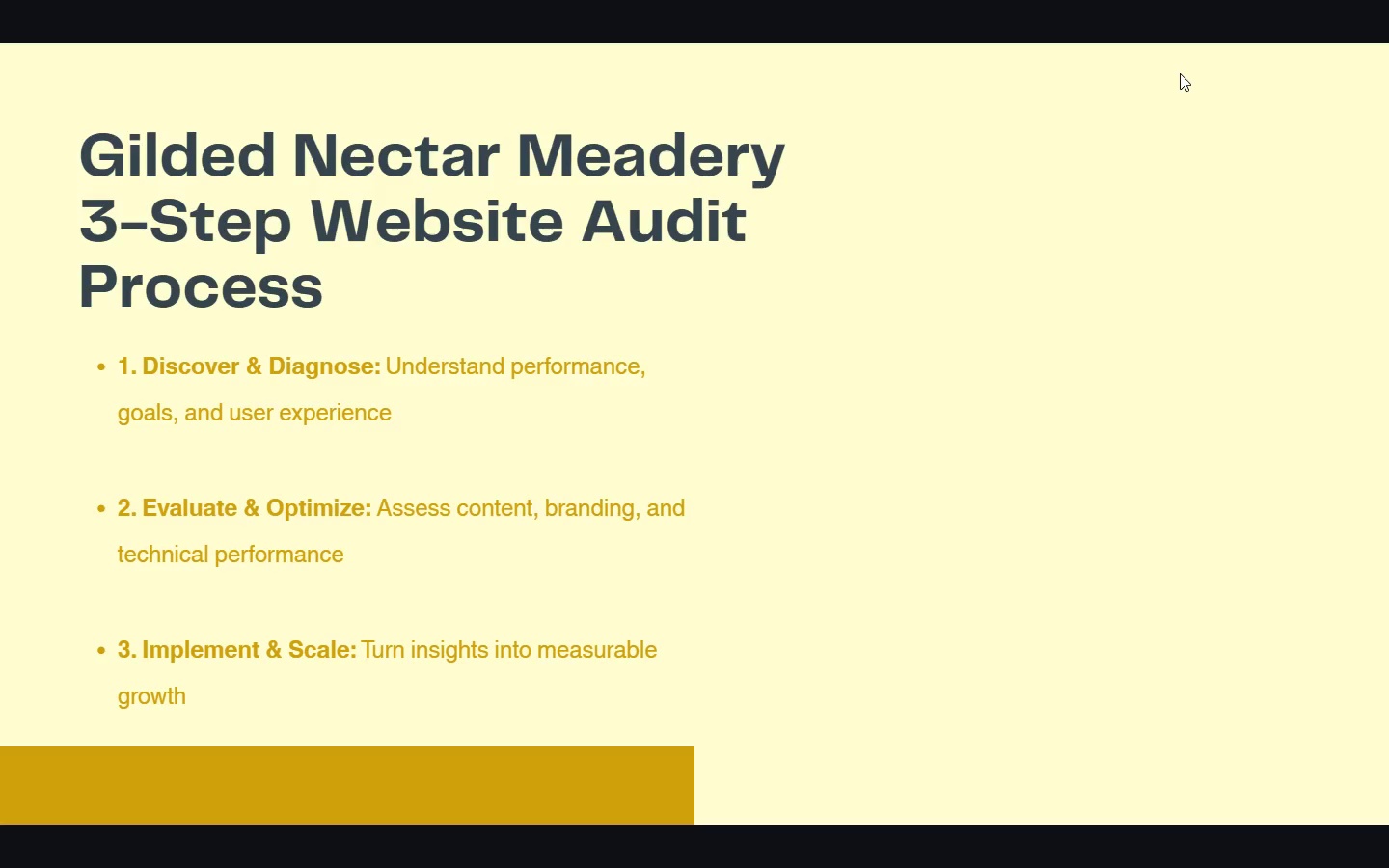 
wait(7.86)
 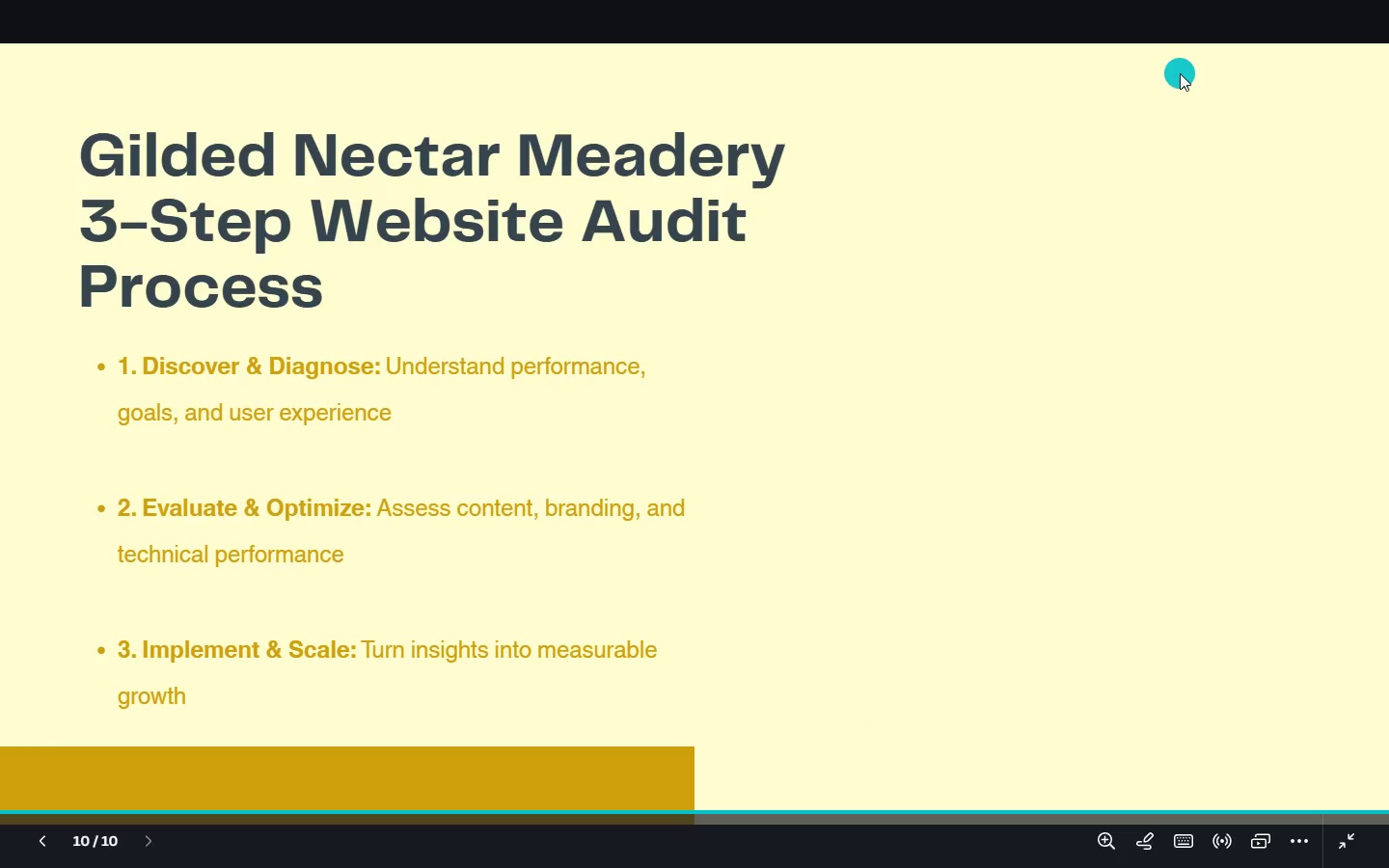 
key(Escape)
 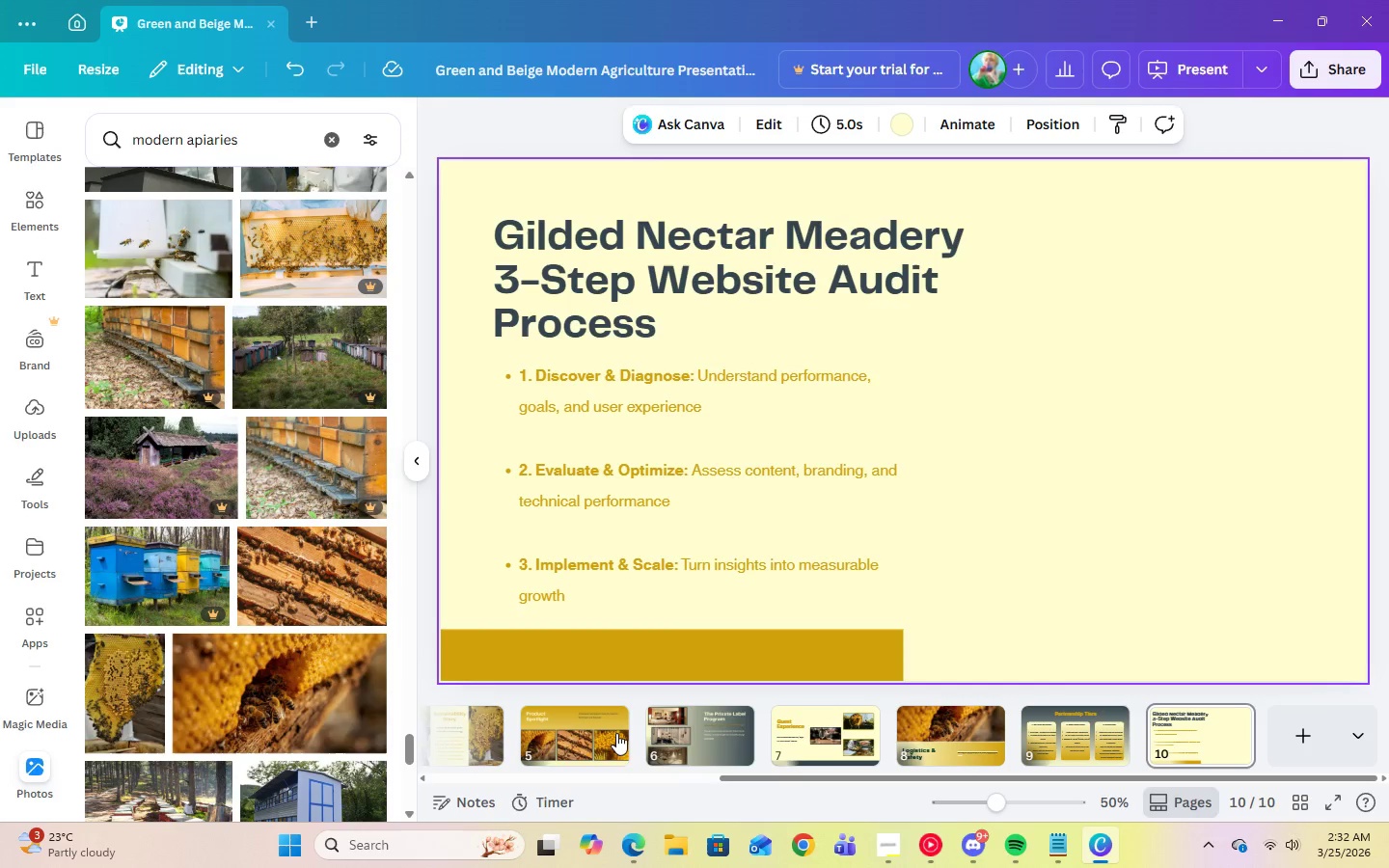 
left_click([815, 738])
 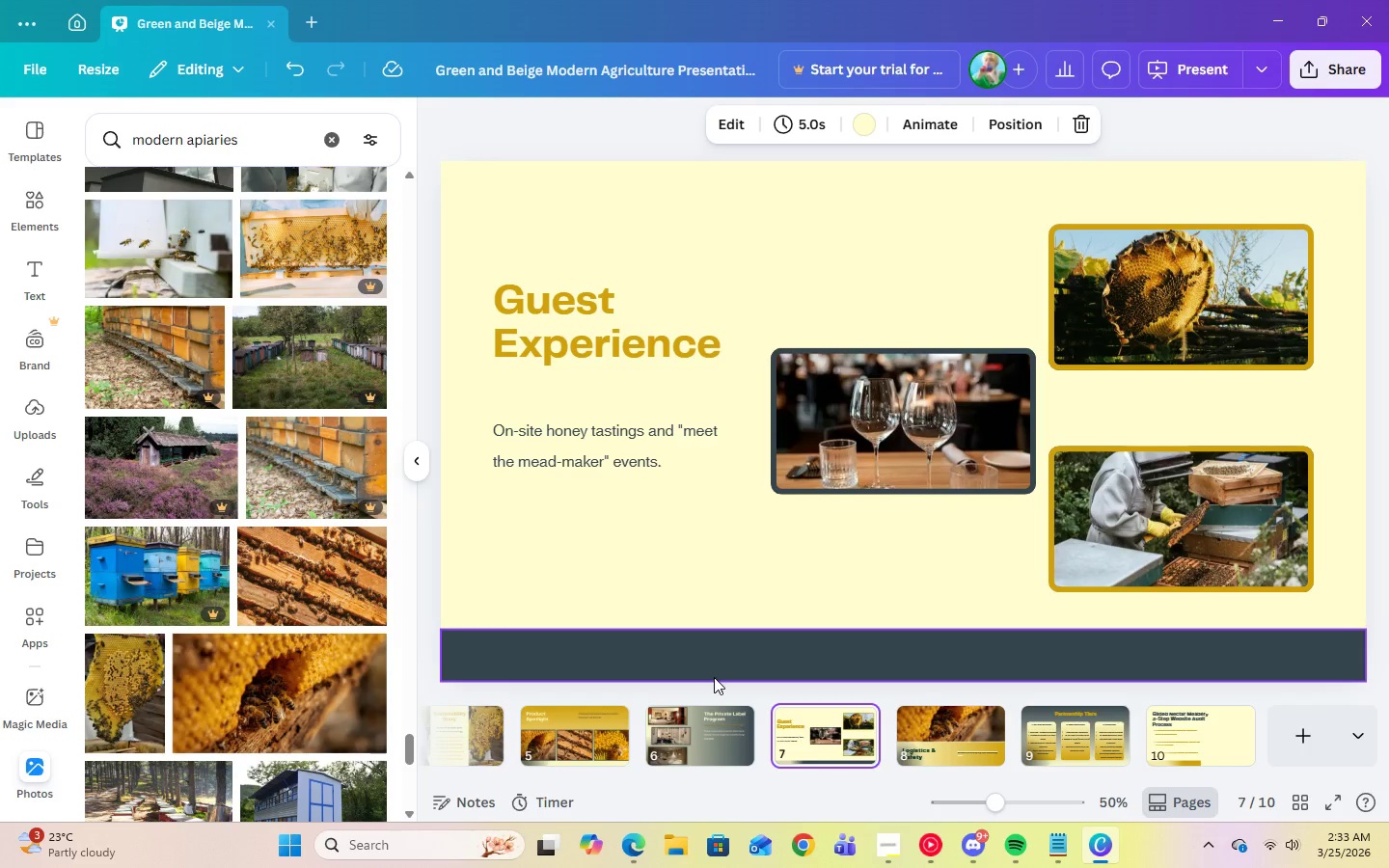 
wait(10.7)
 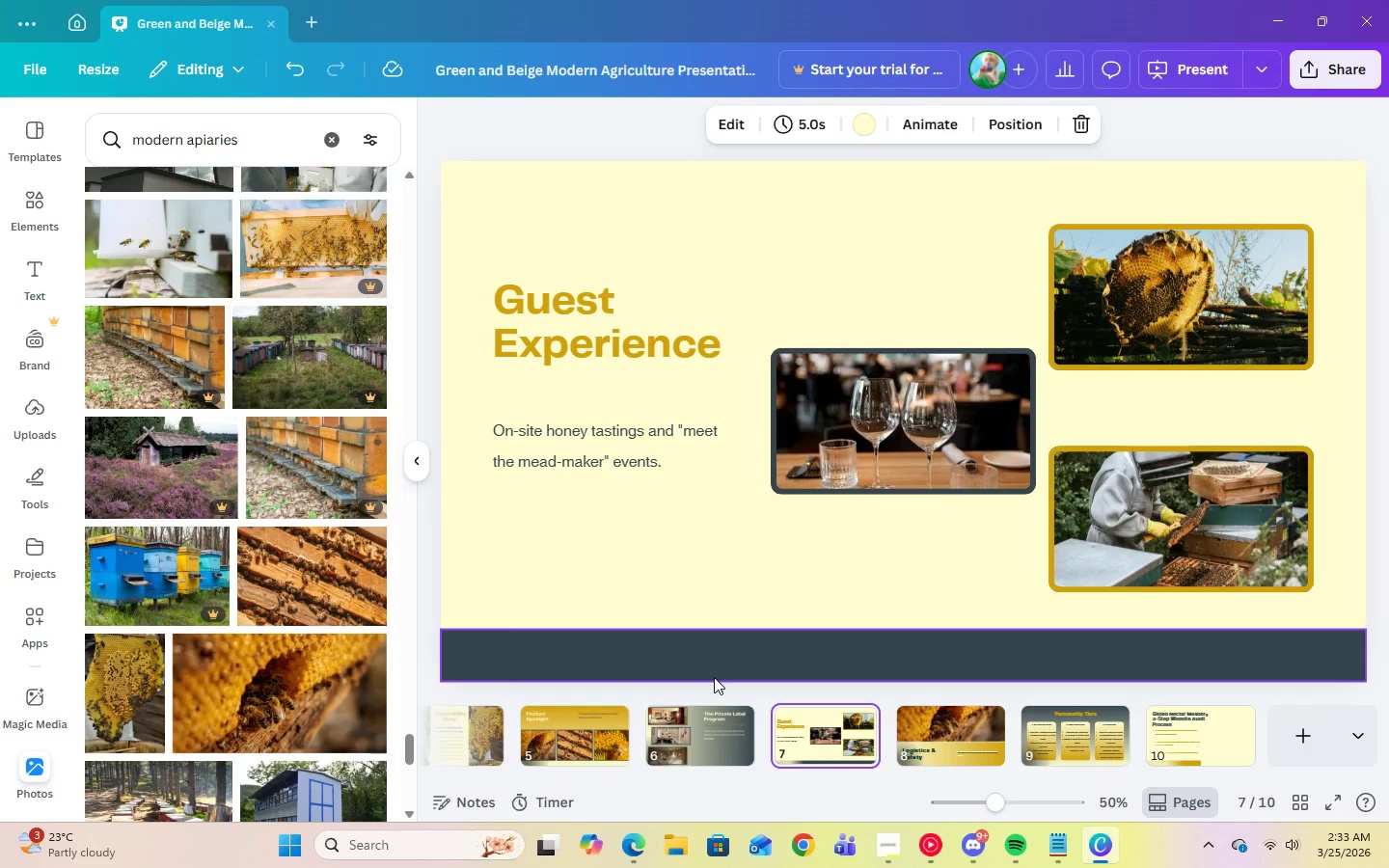 
left_click([1191, 736])
 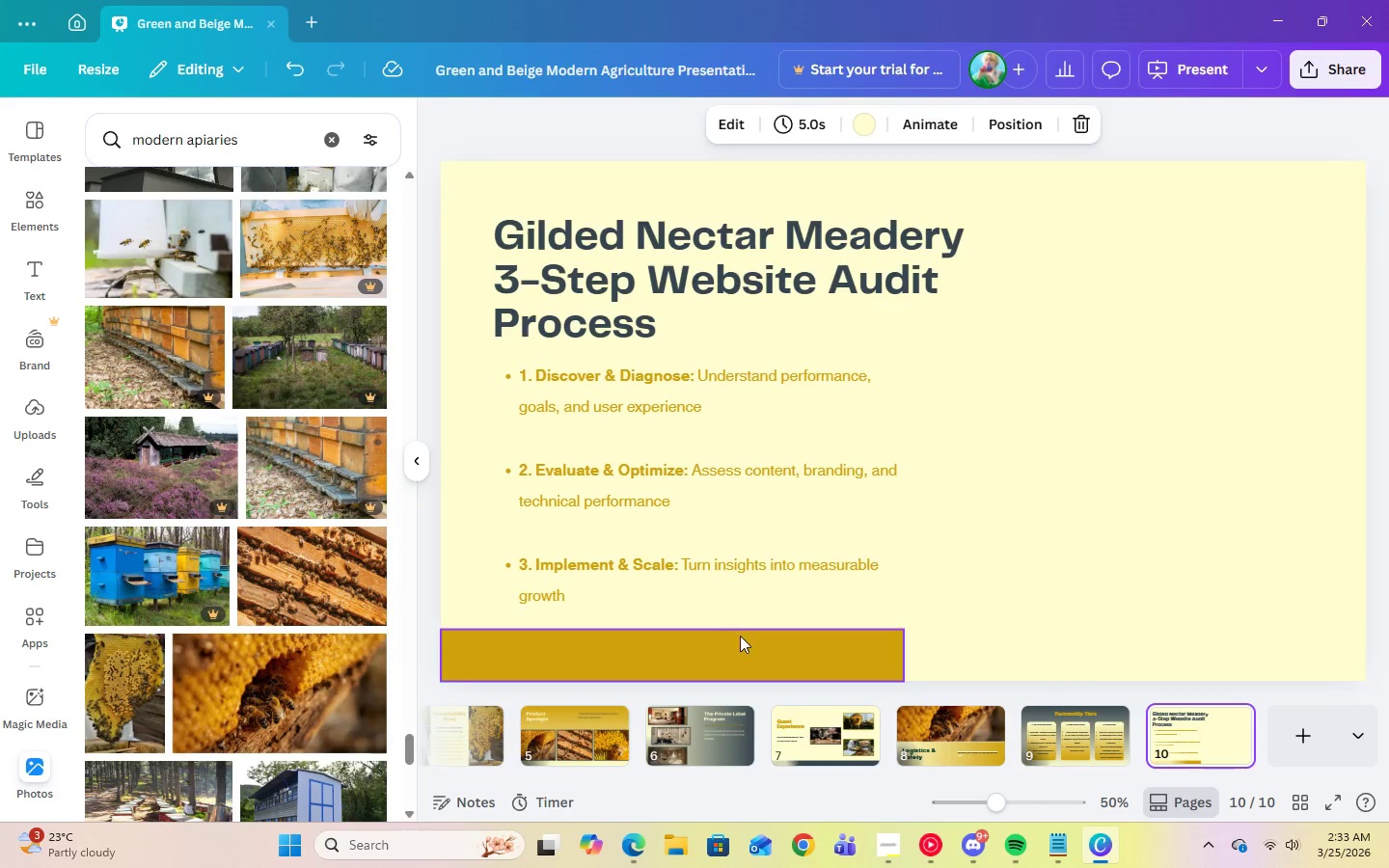 
left_click([738, 644])
 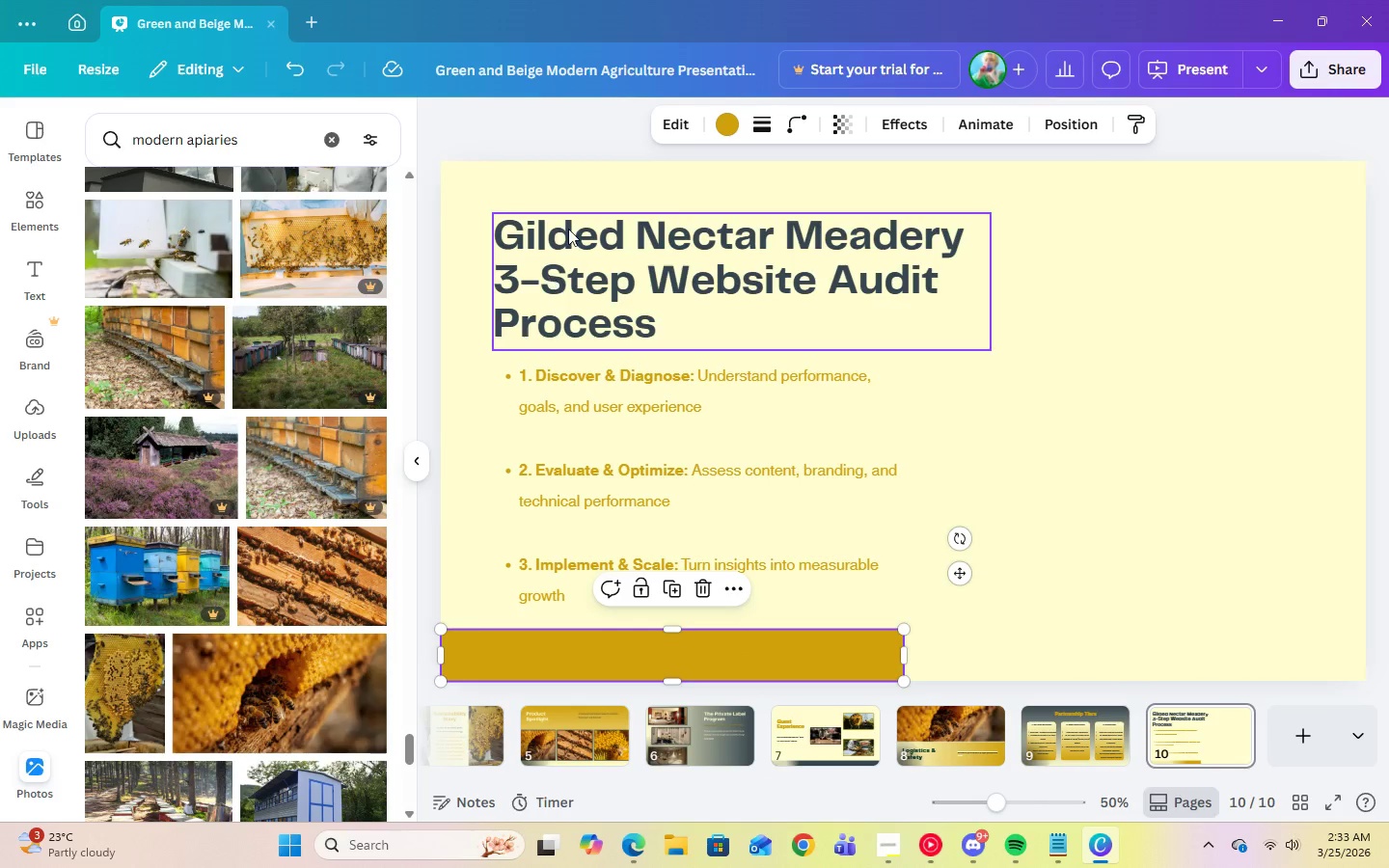 
left_click([571, 226])
 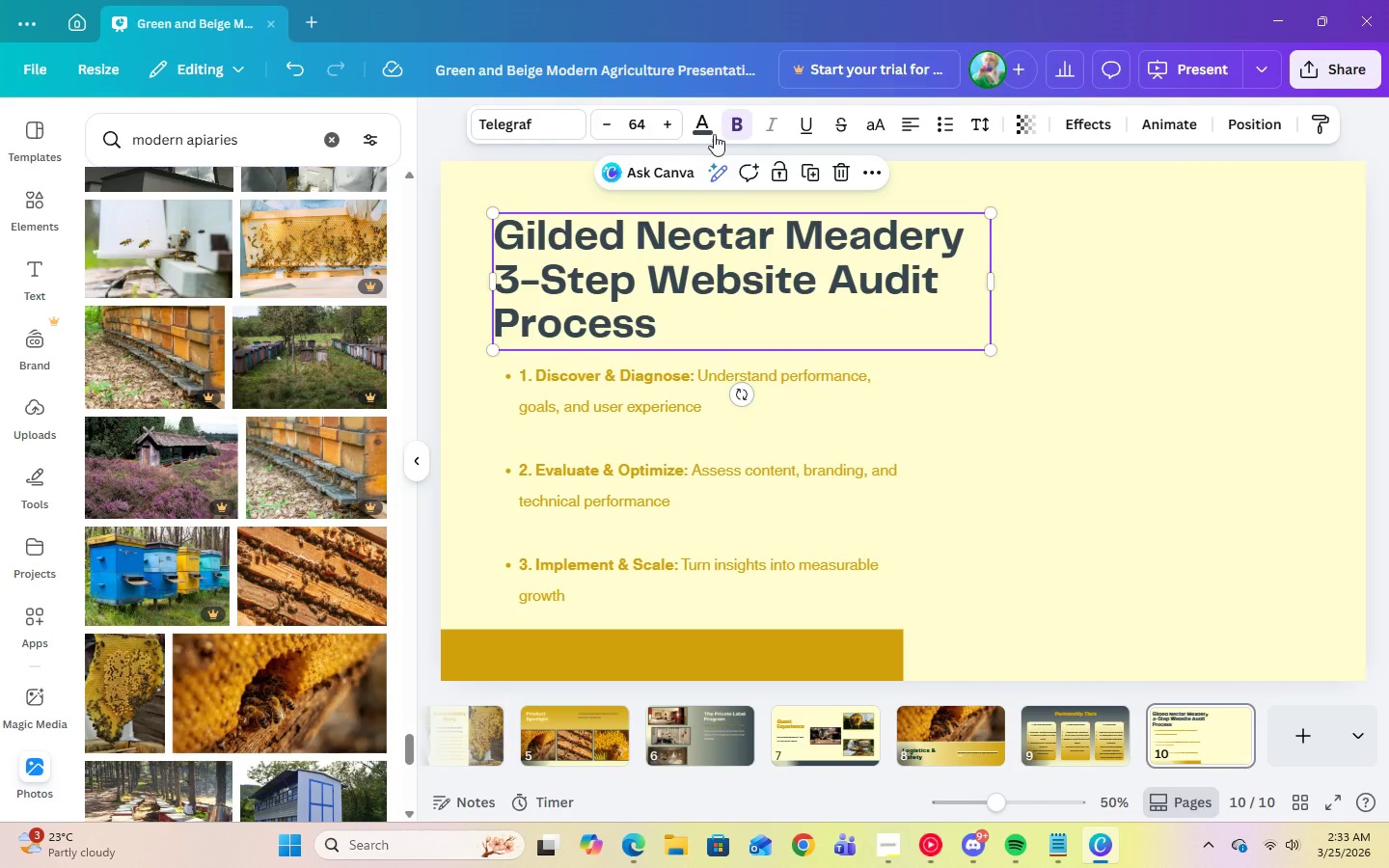 
left_click([716, 125])
 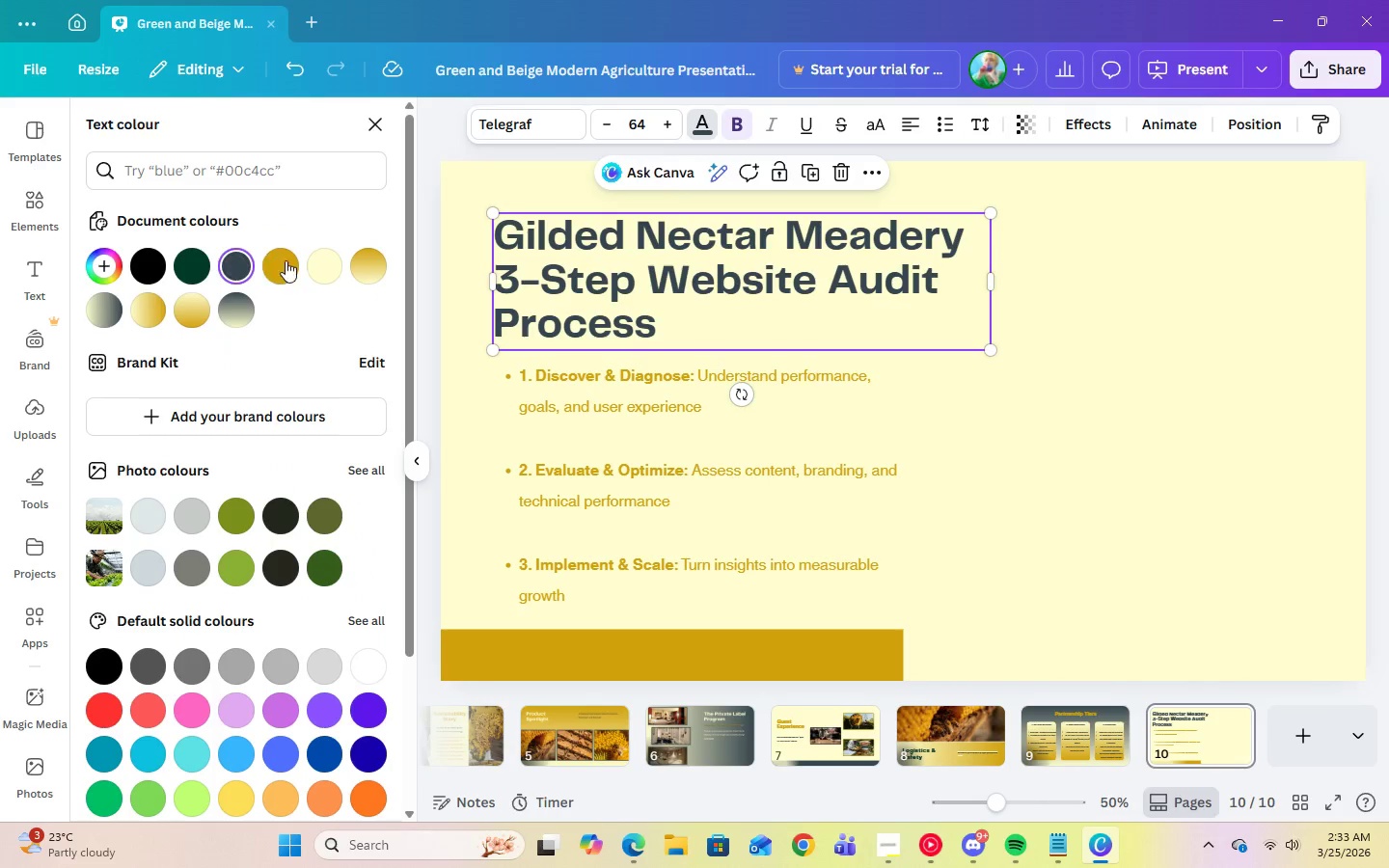 
left_click([286, 260])
 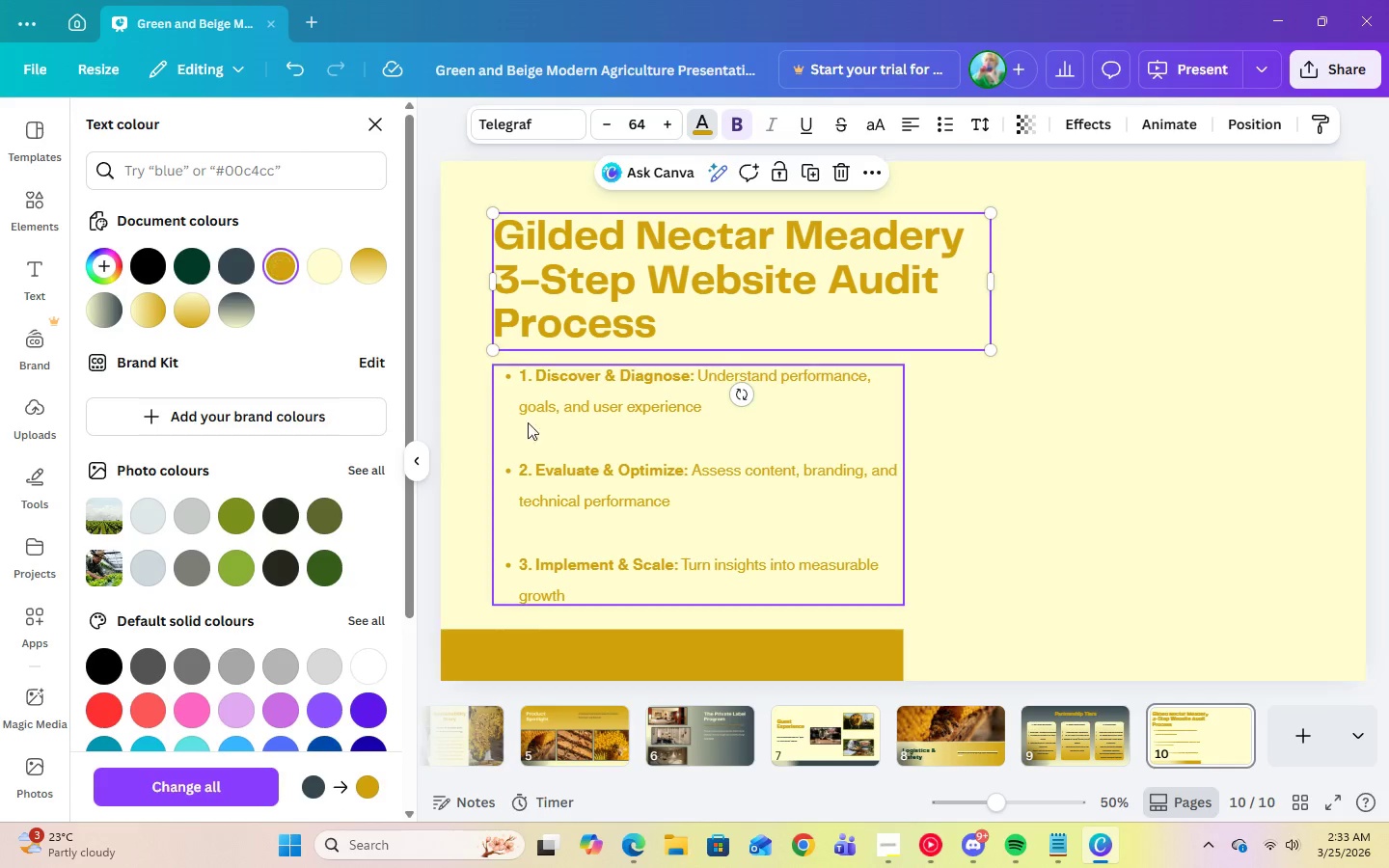 
left_click([558, 434])
 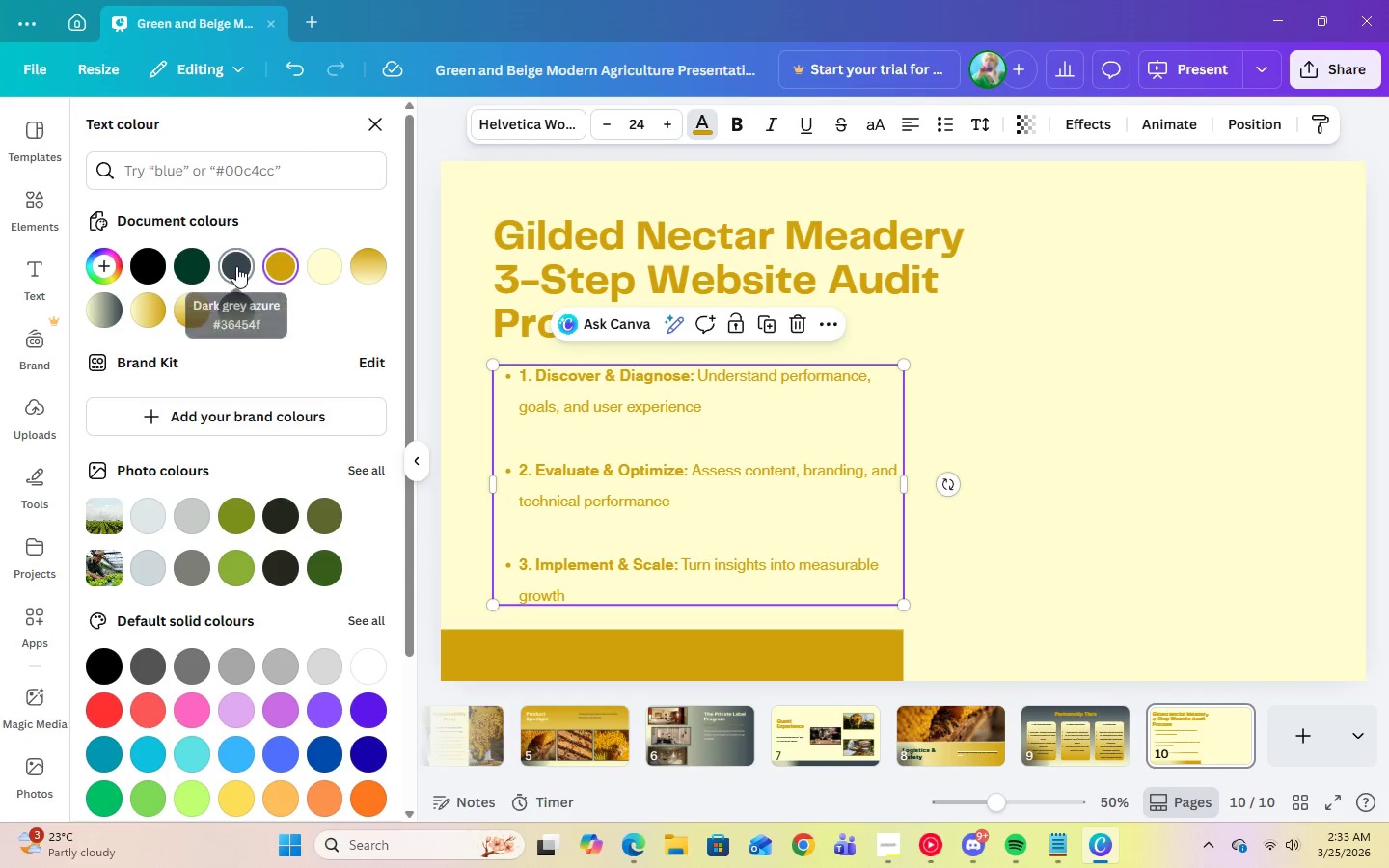 
left_click([236, 266])
 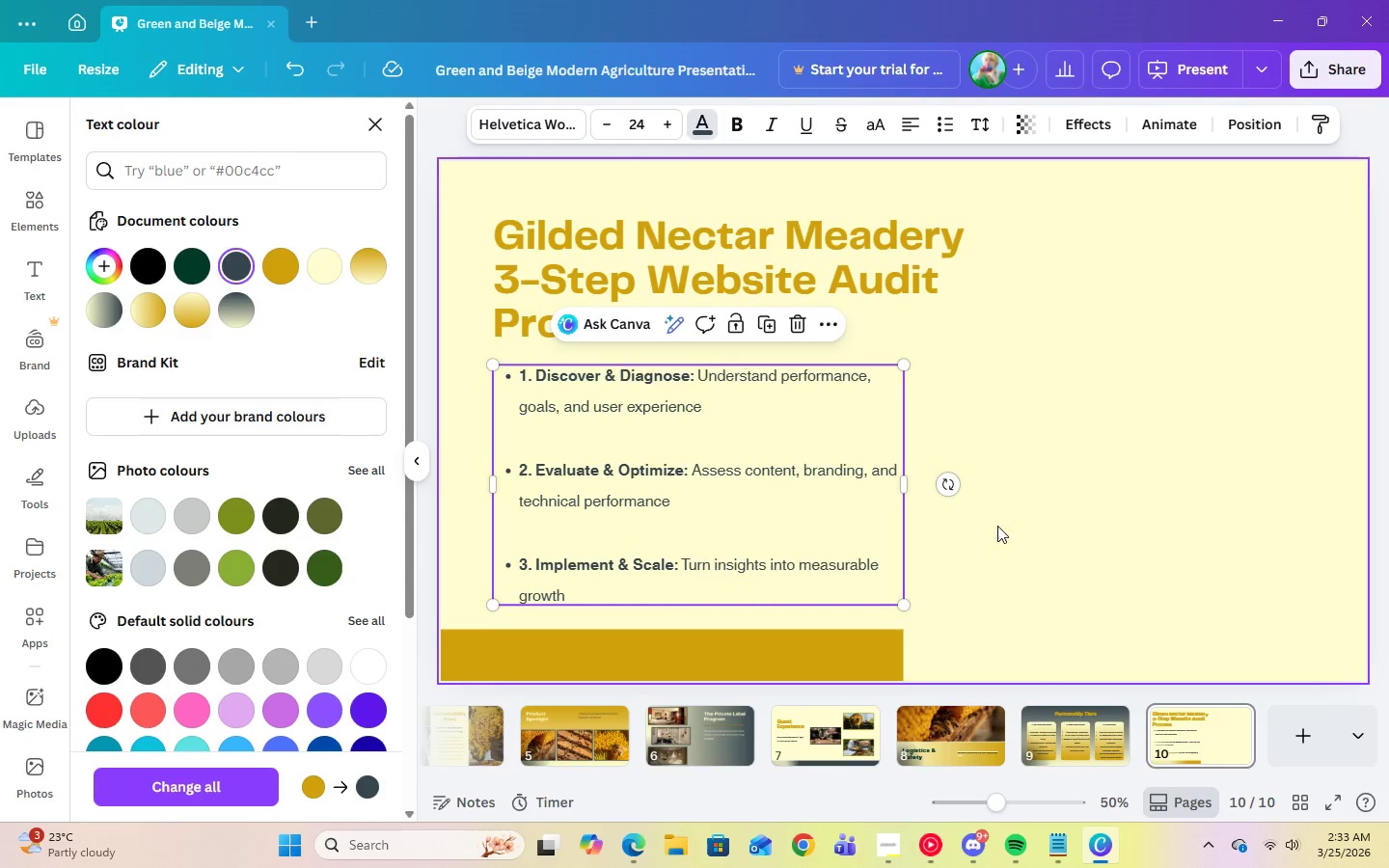 
left_click([1031, 532])
 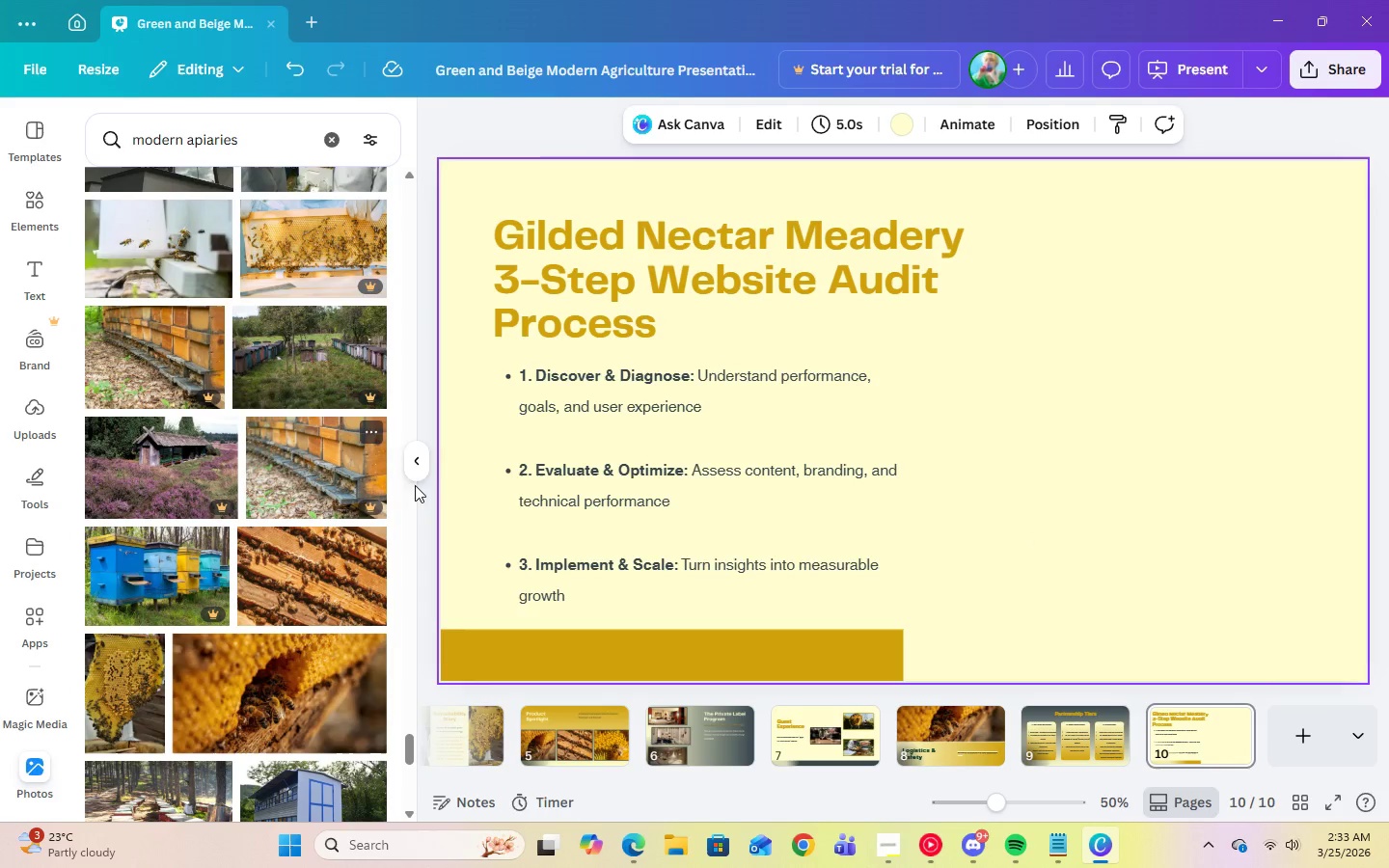 
wait(5.05)
 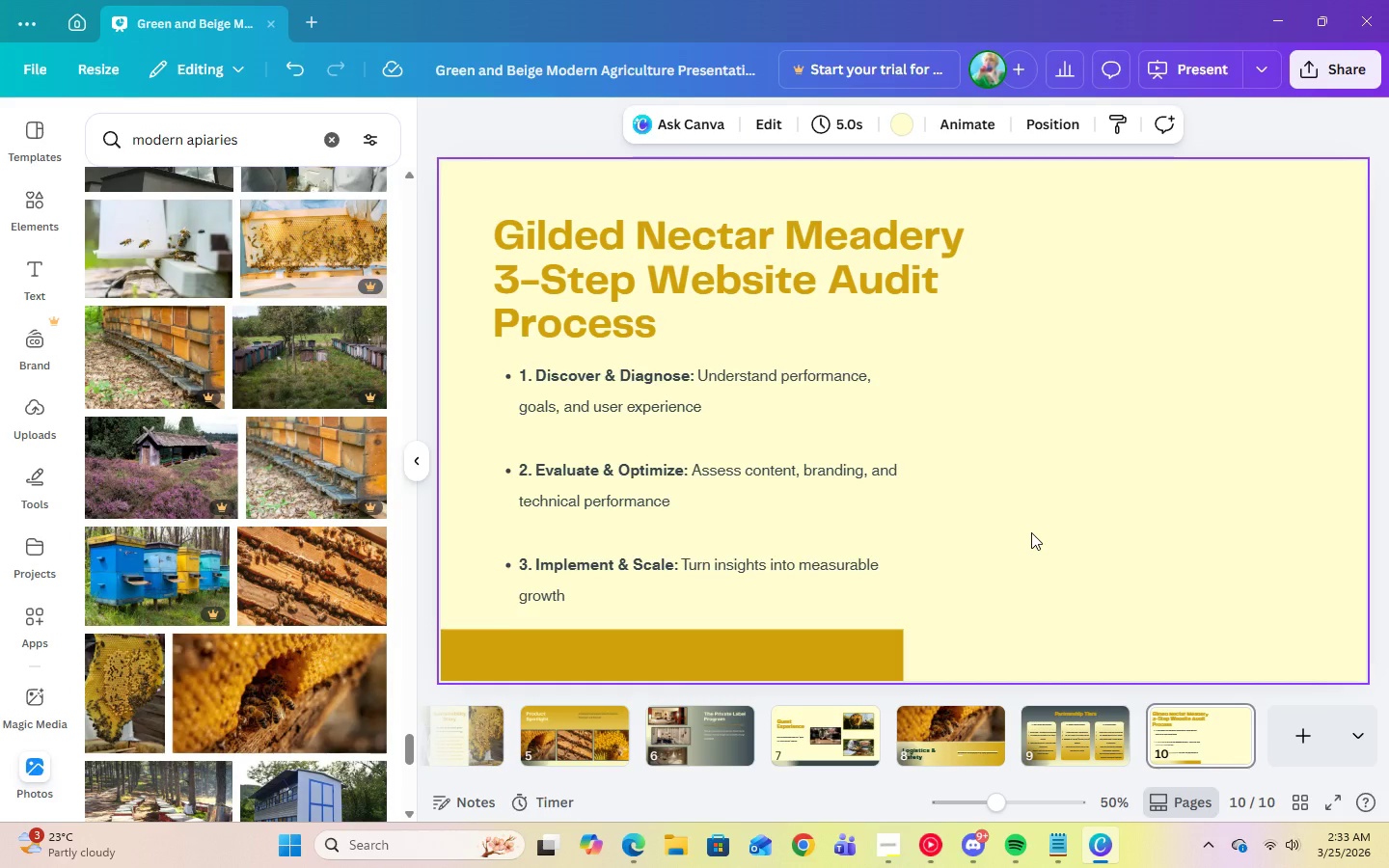 
left_click([31, 210])
 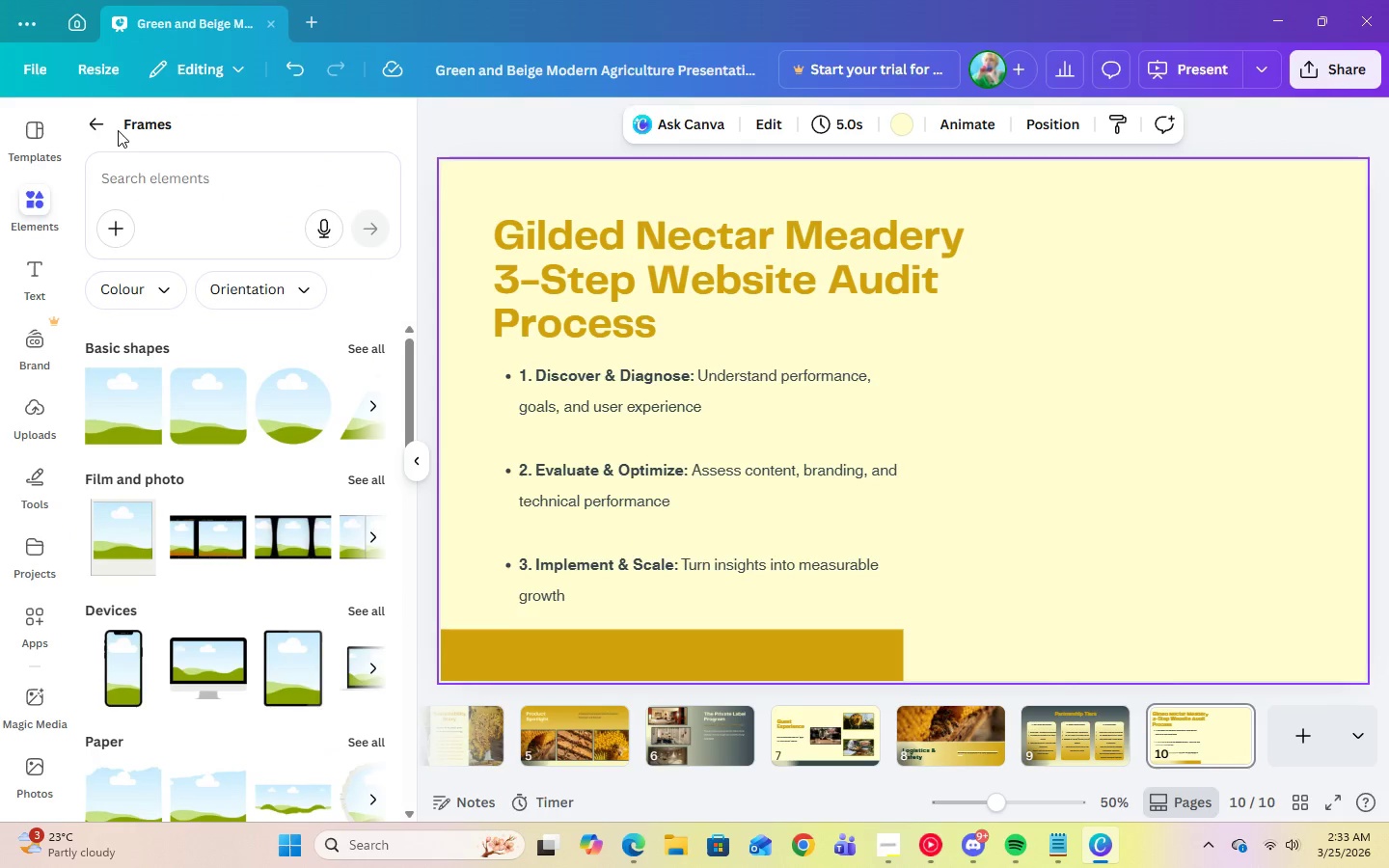 
left_click([95, 119])
 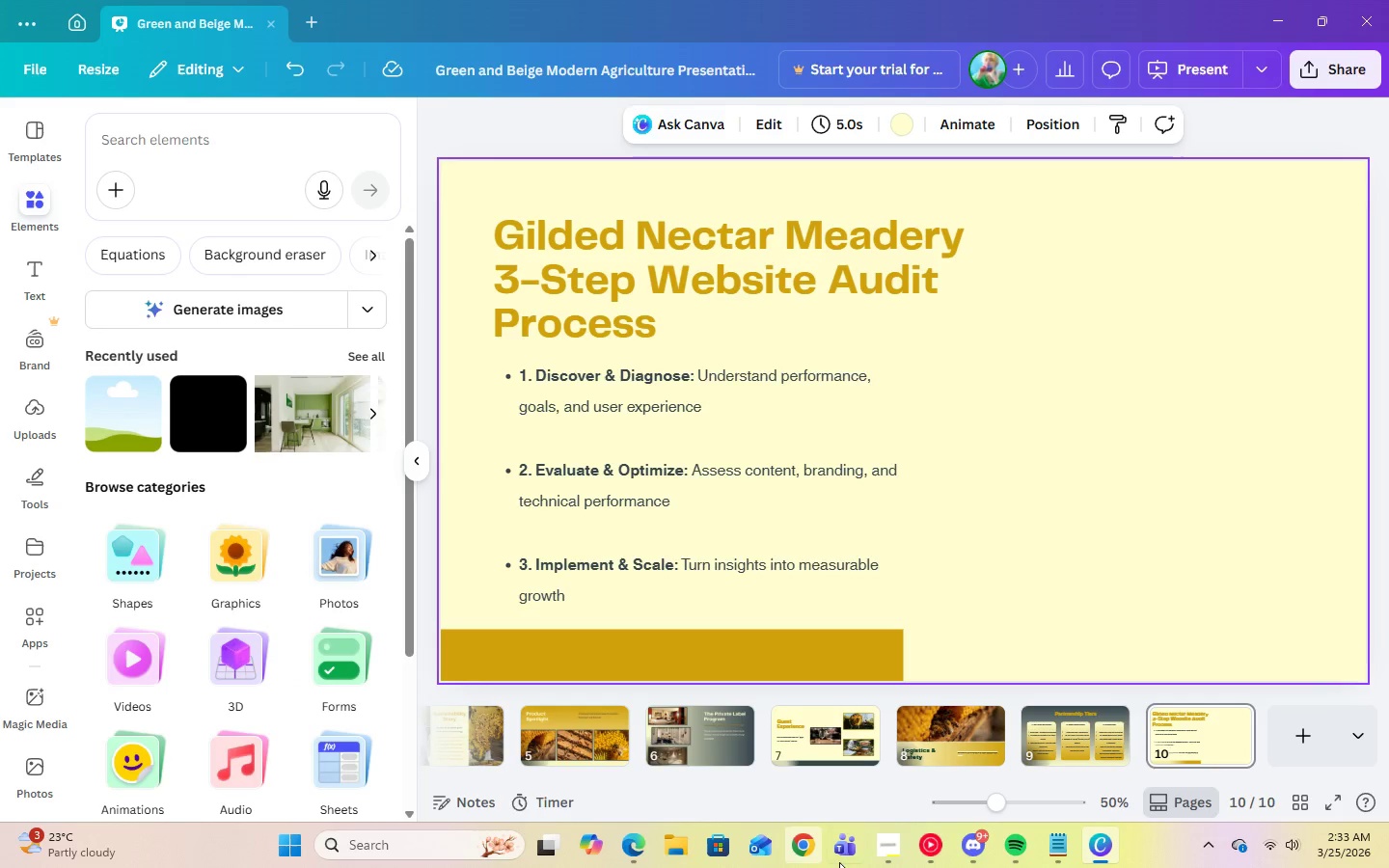 
left_click([919, 854])
 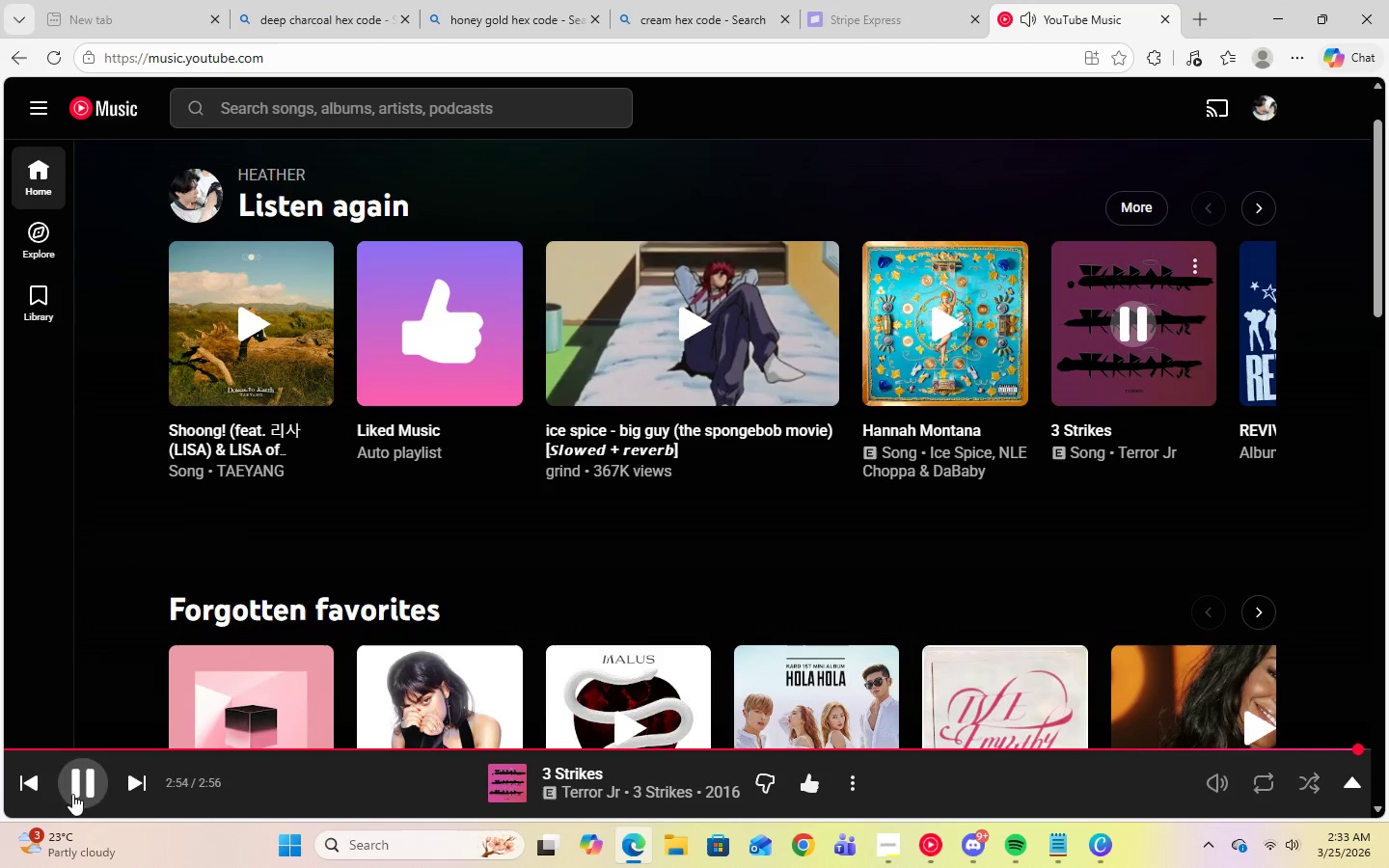 
left_click([41, 772])
 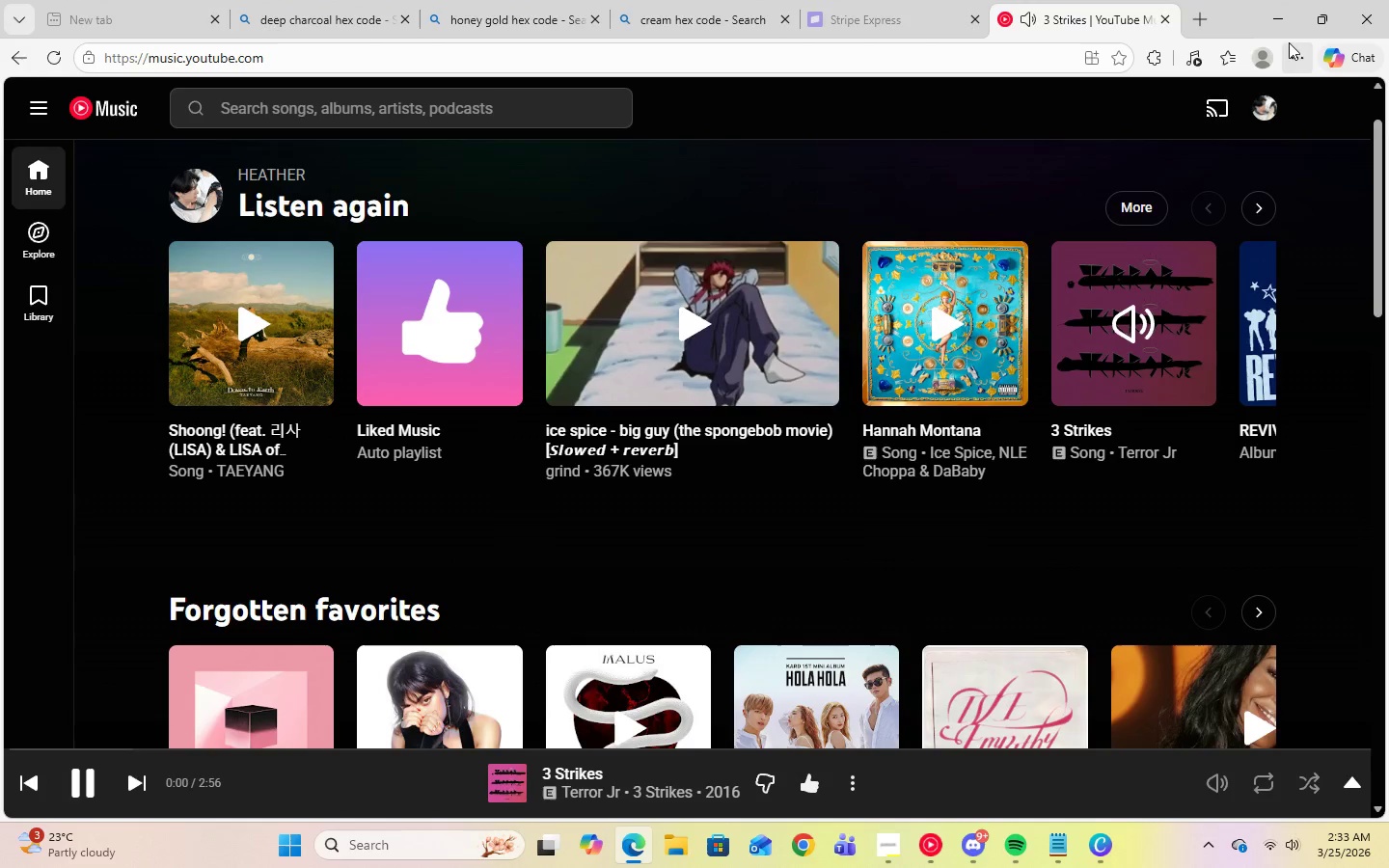 
left_click([1289, 32])
 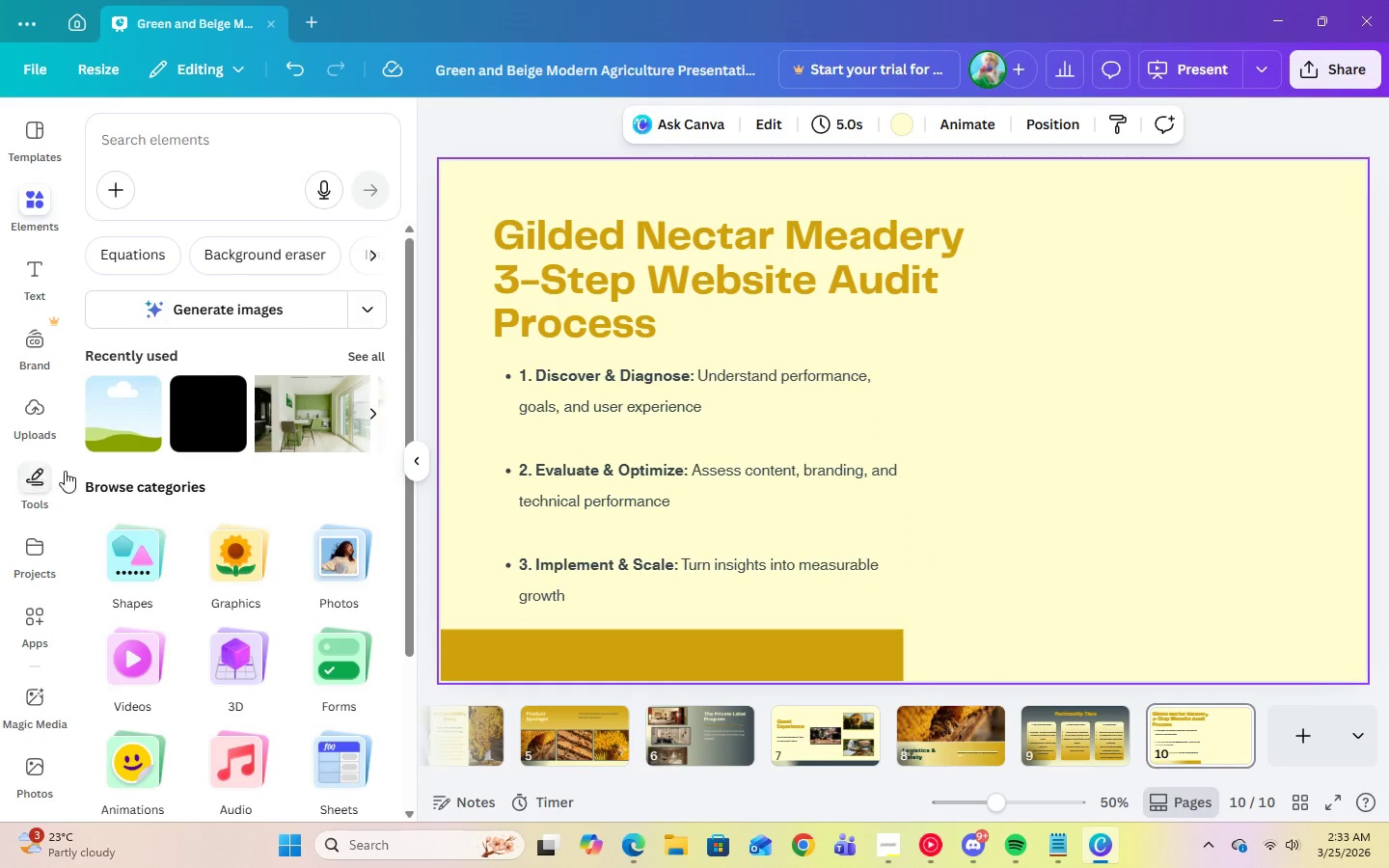 
scroll: coordinate [343, 694], scroll_direction: down, amount: 4.0
 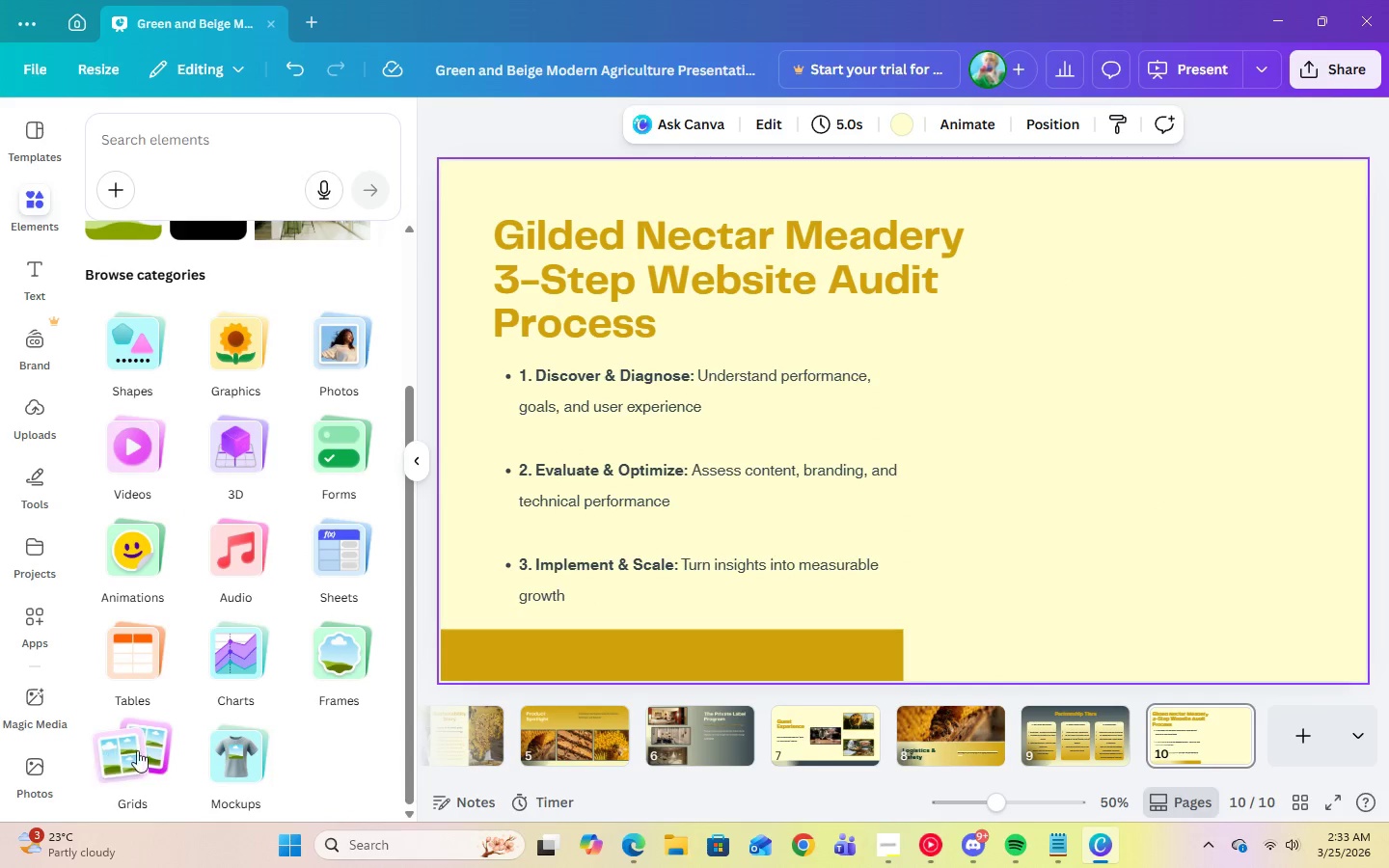 
left_click([139, 750])
 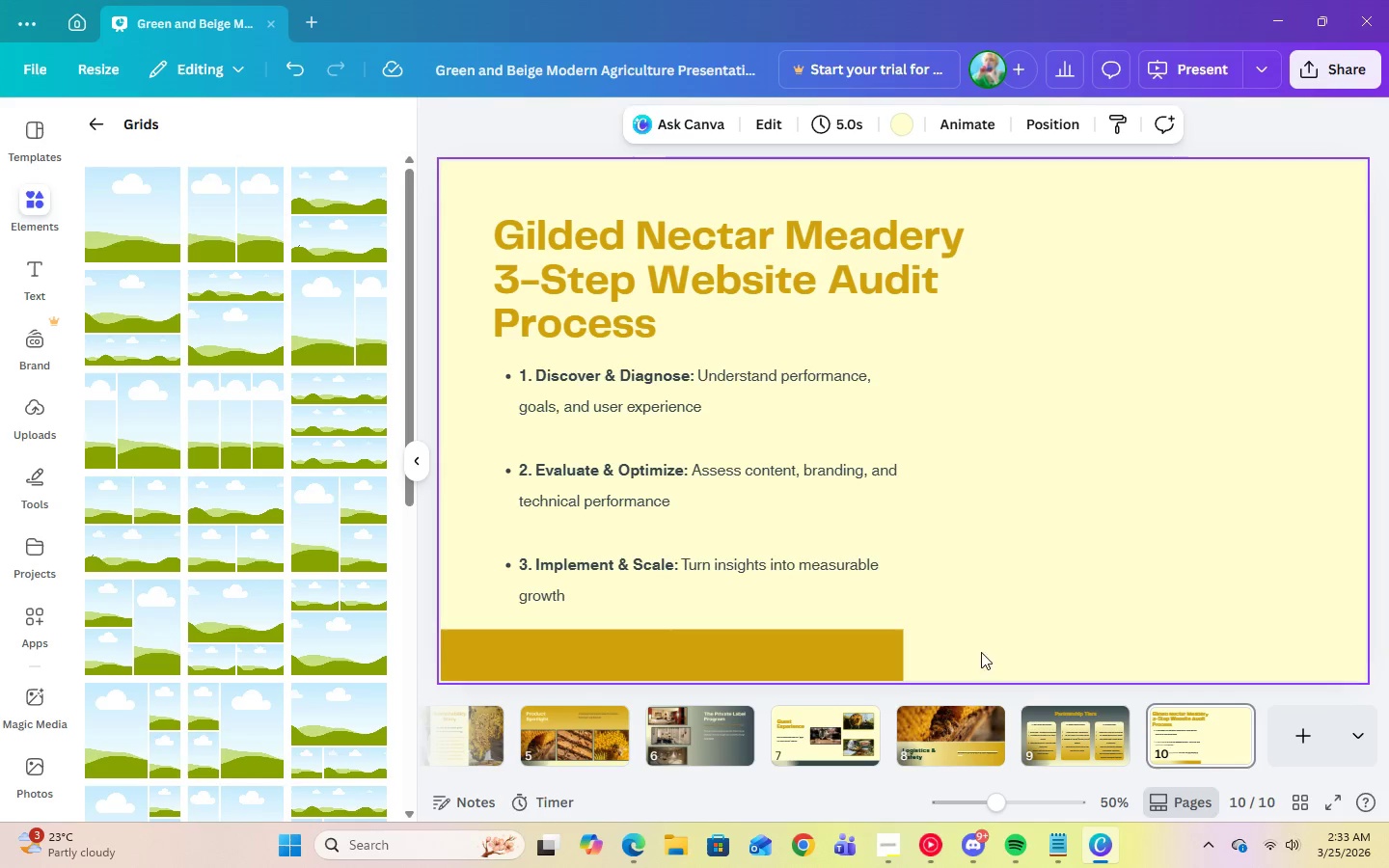 
left_click([337, 499])
 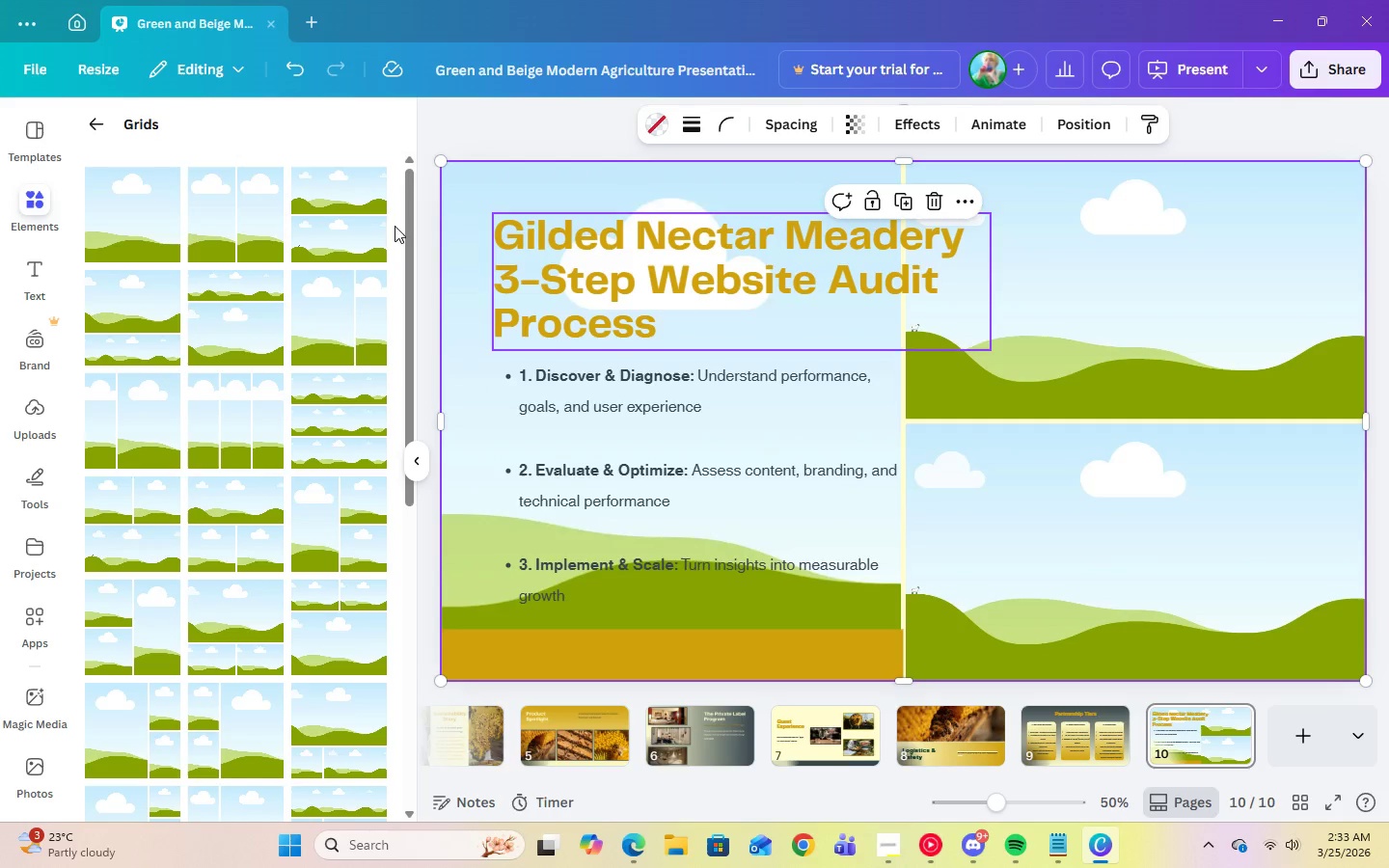 
left_click([287, 74])
 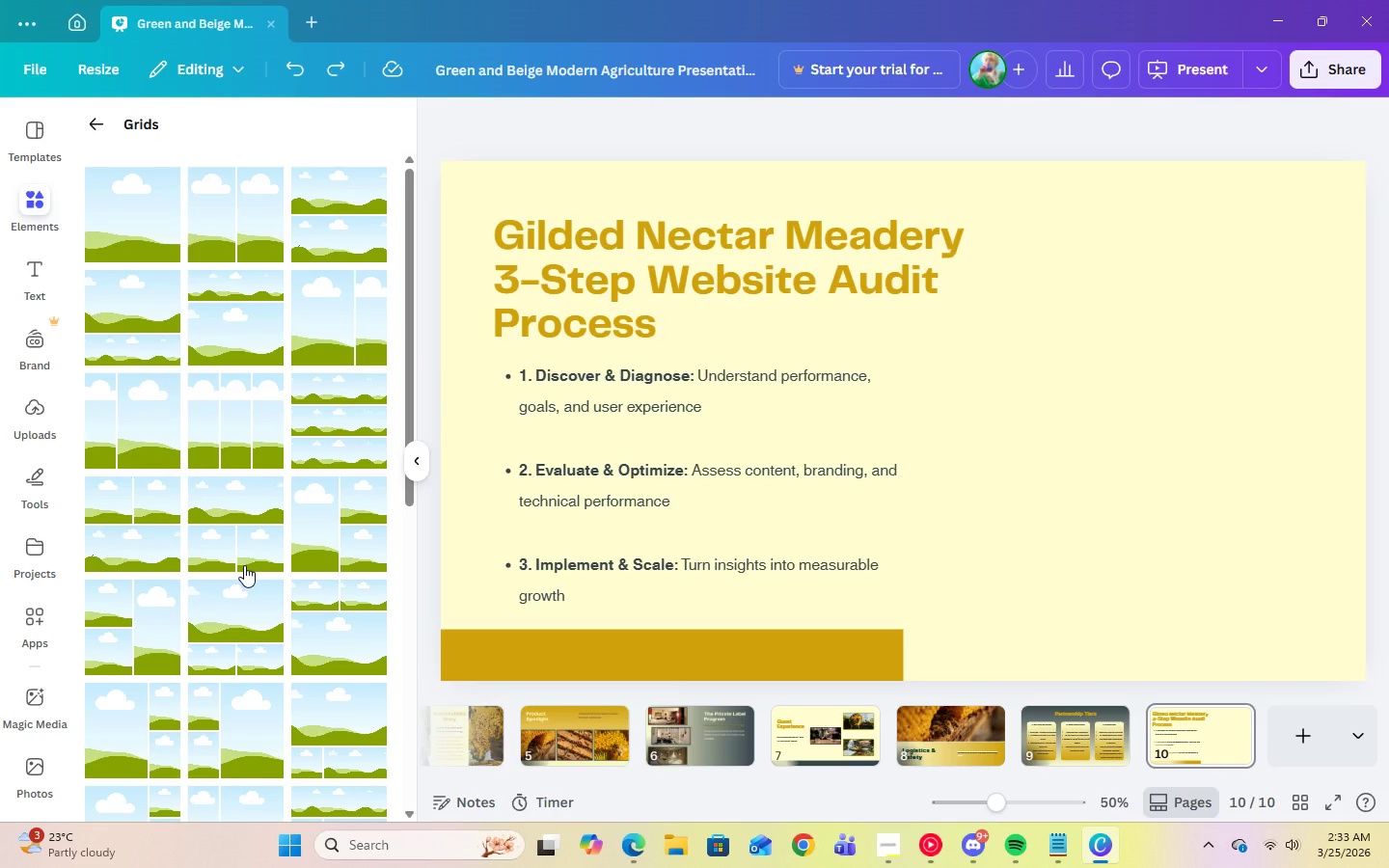 
scroll: coordinate [244, 565], scroll_direction: down, amount: 2.0
 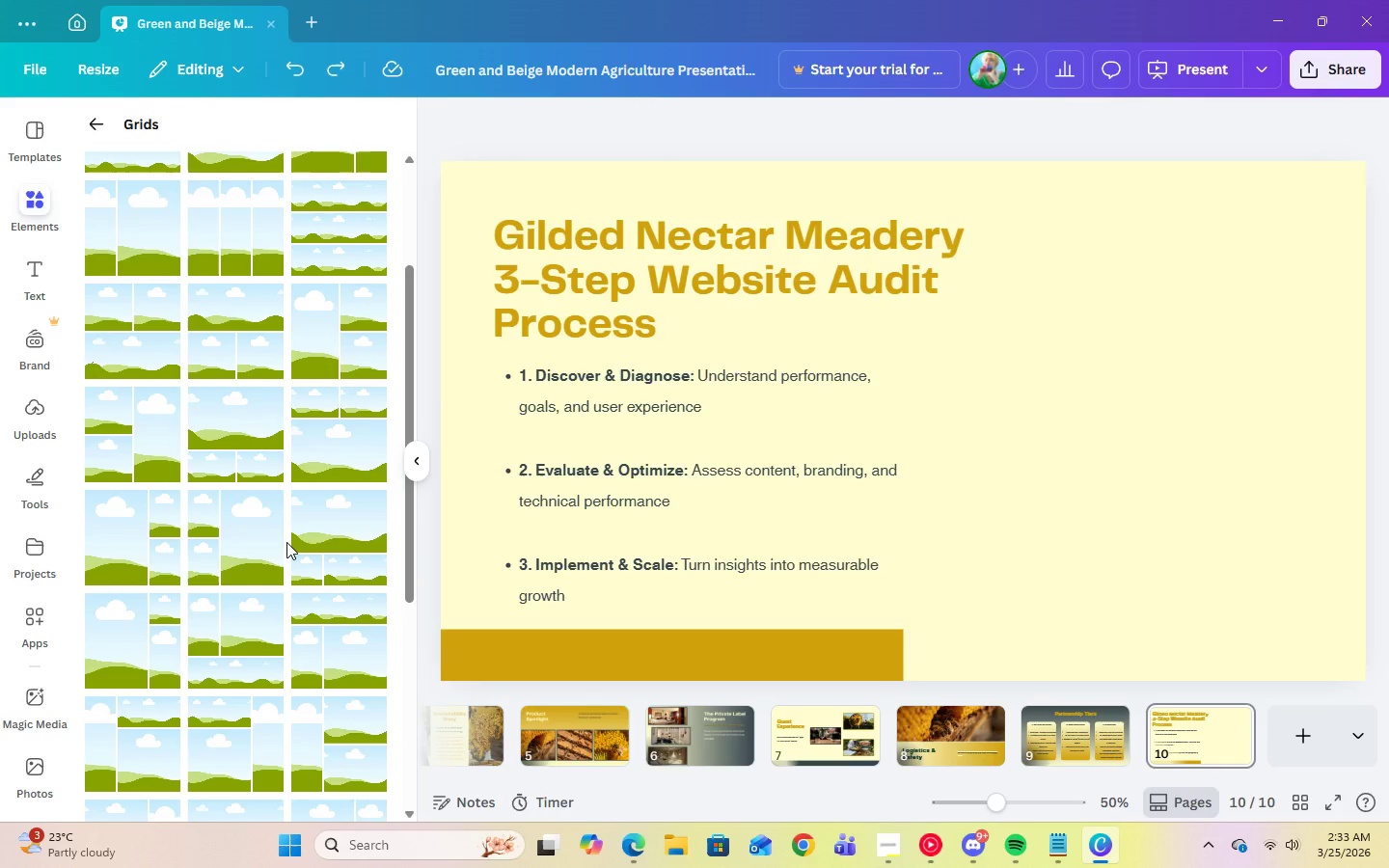 
wait(9.24)
 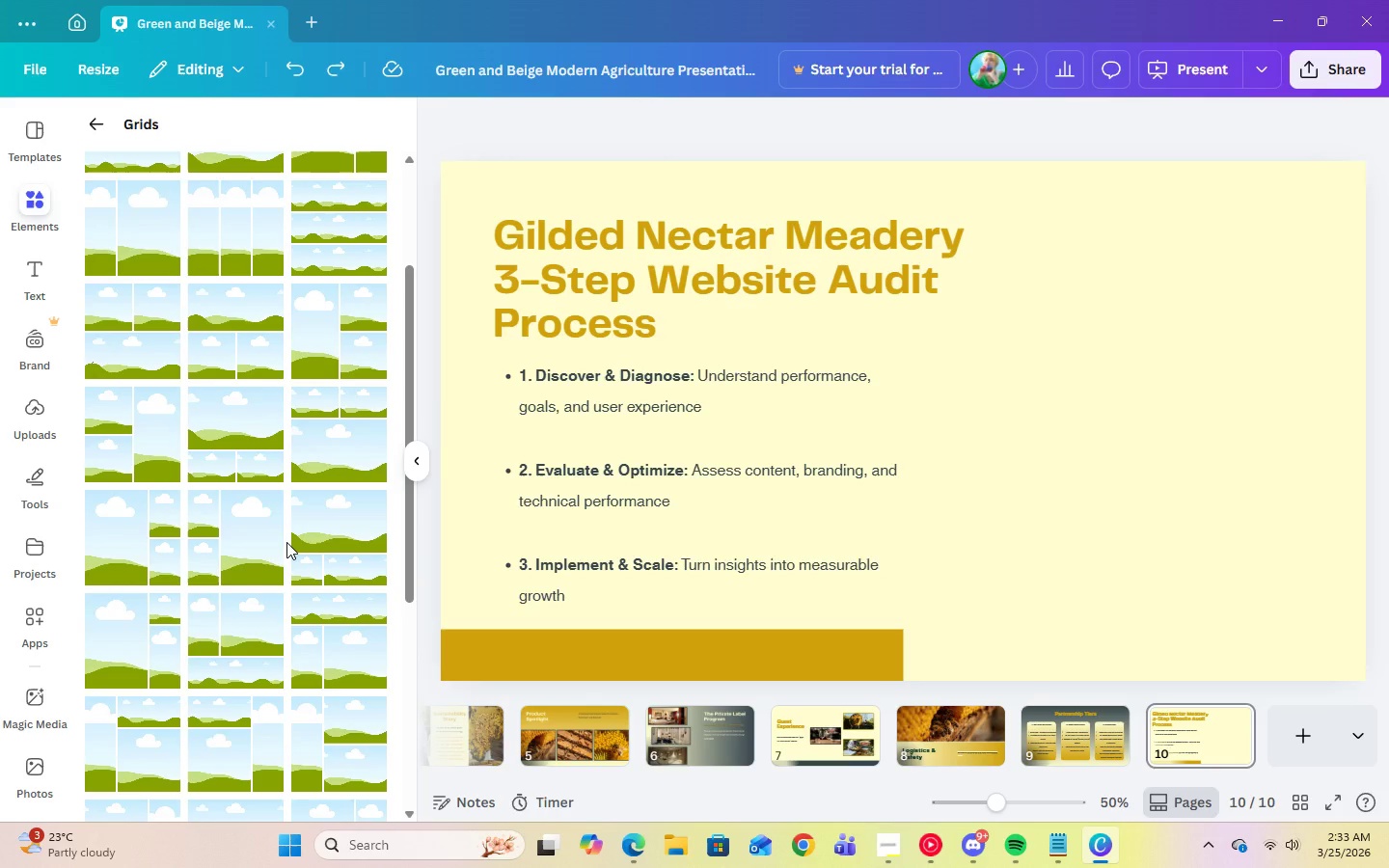 
left_click([110, 335])
 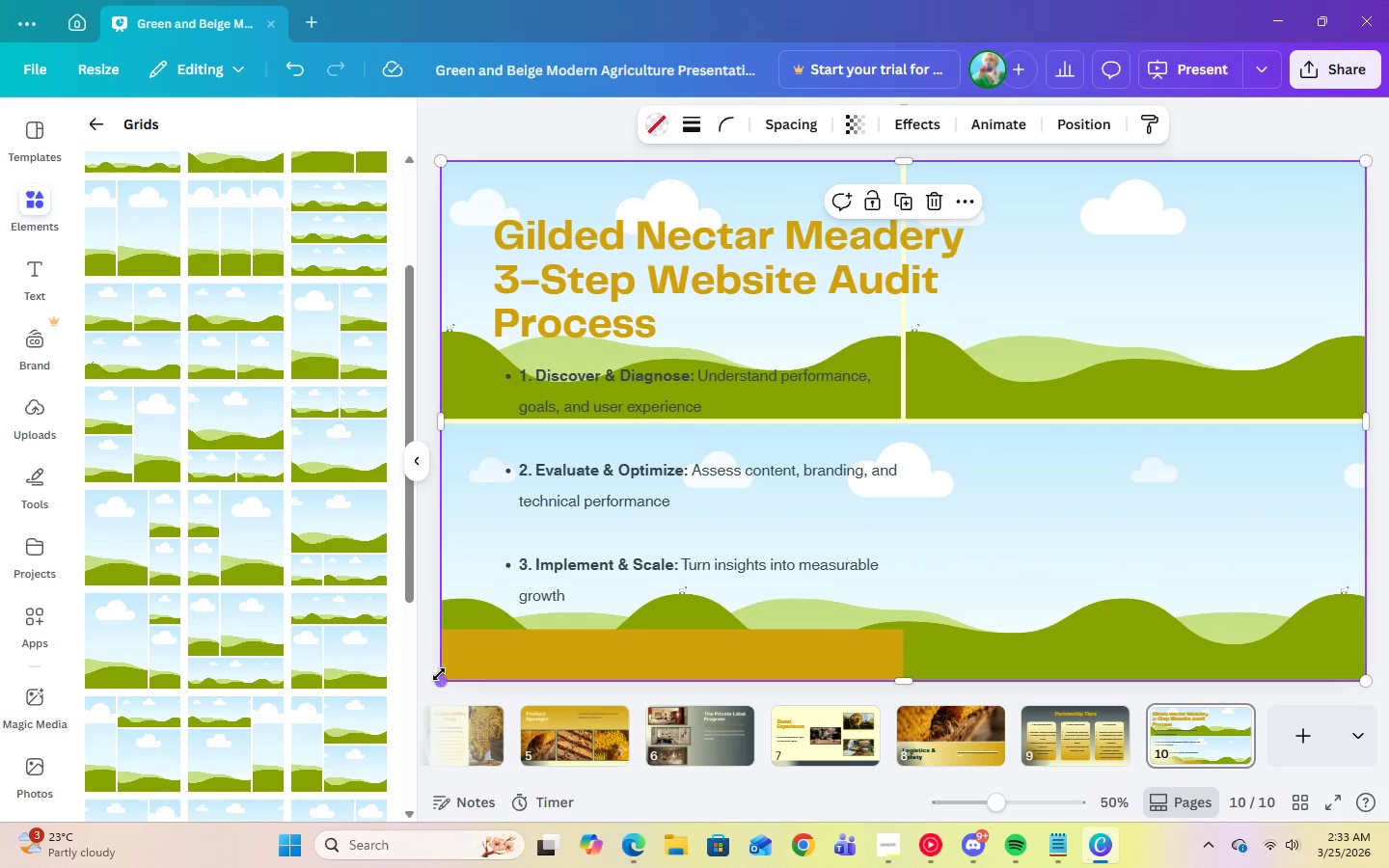 
left_click_drag(start_coordinate=[439, 676], to_coordinate=[967, 686])
 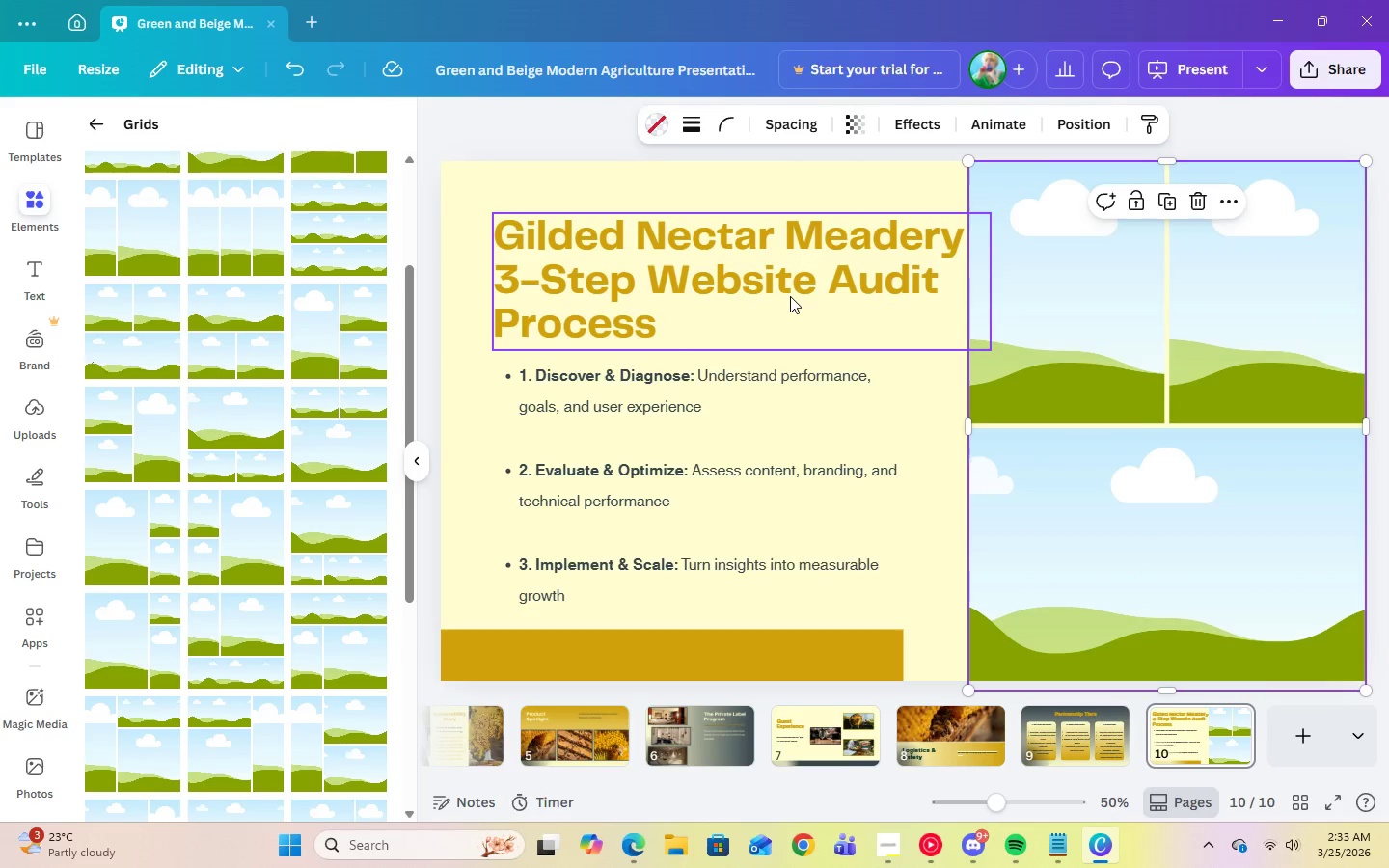 
left_click([790, 296])
 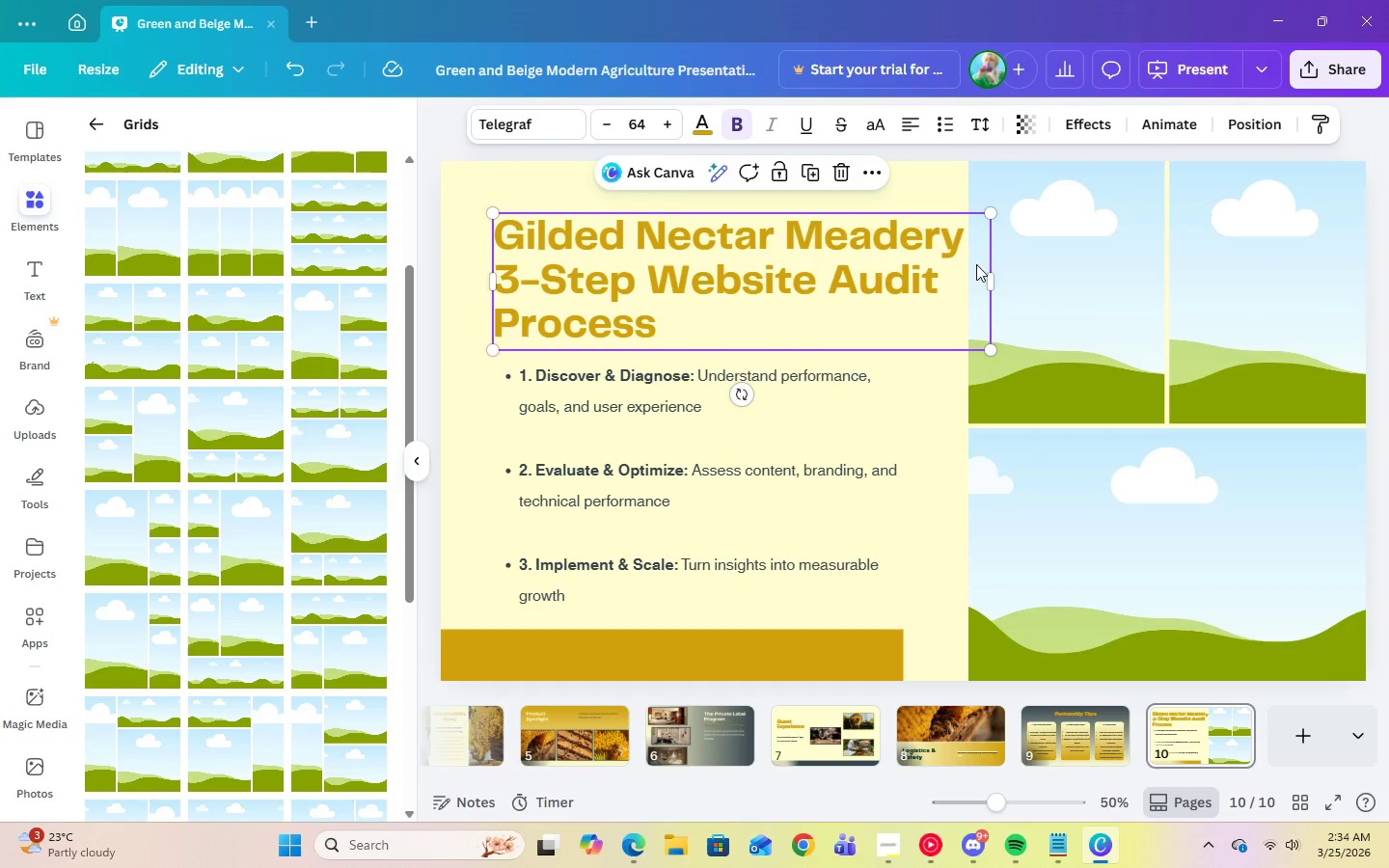 
left_click_drag(start_coordinate=[1000, 282], to_coordinate=[963, 280])
 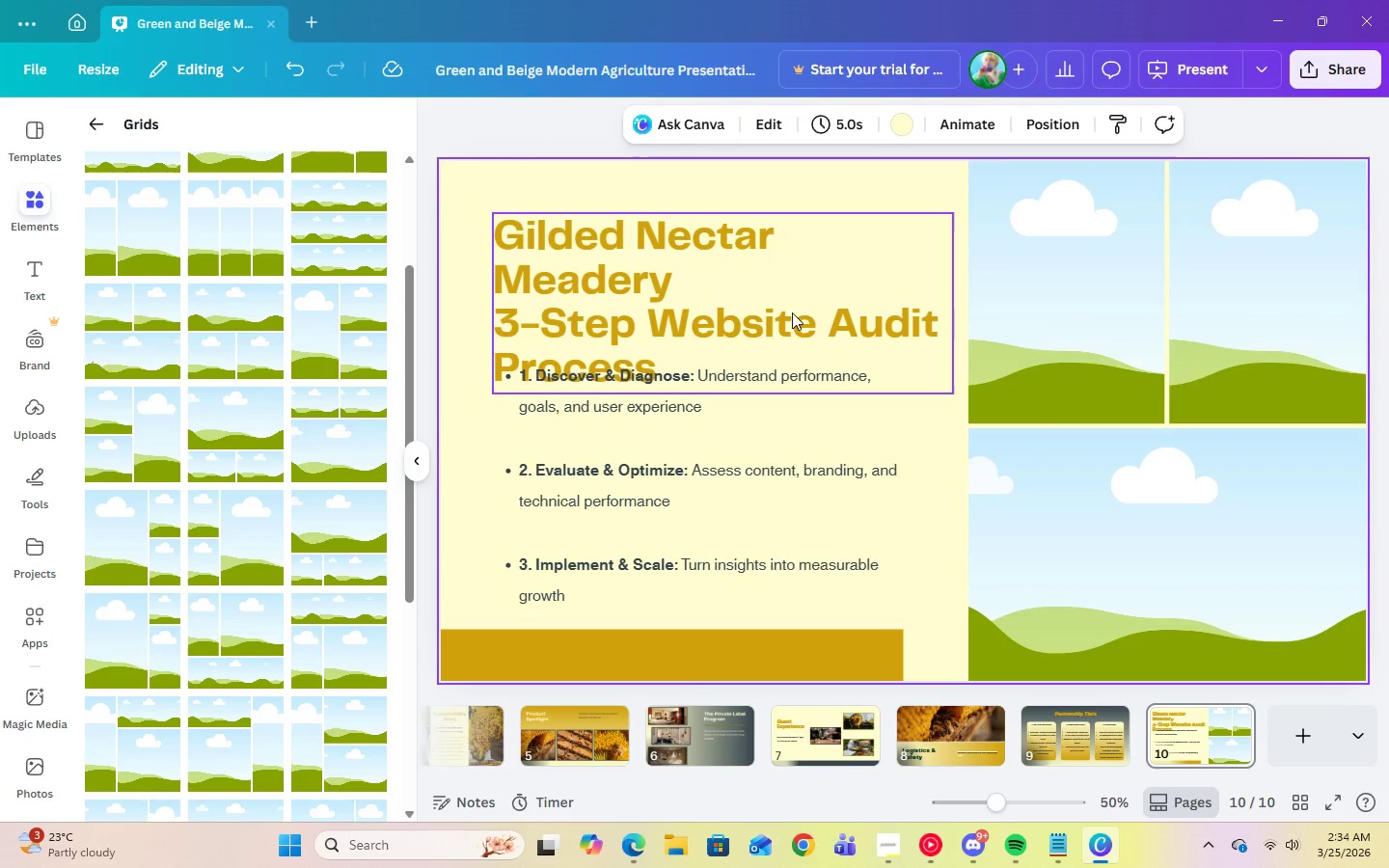 
double_click([730, 258])
 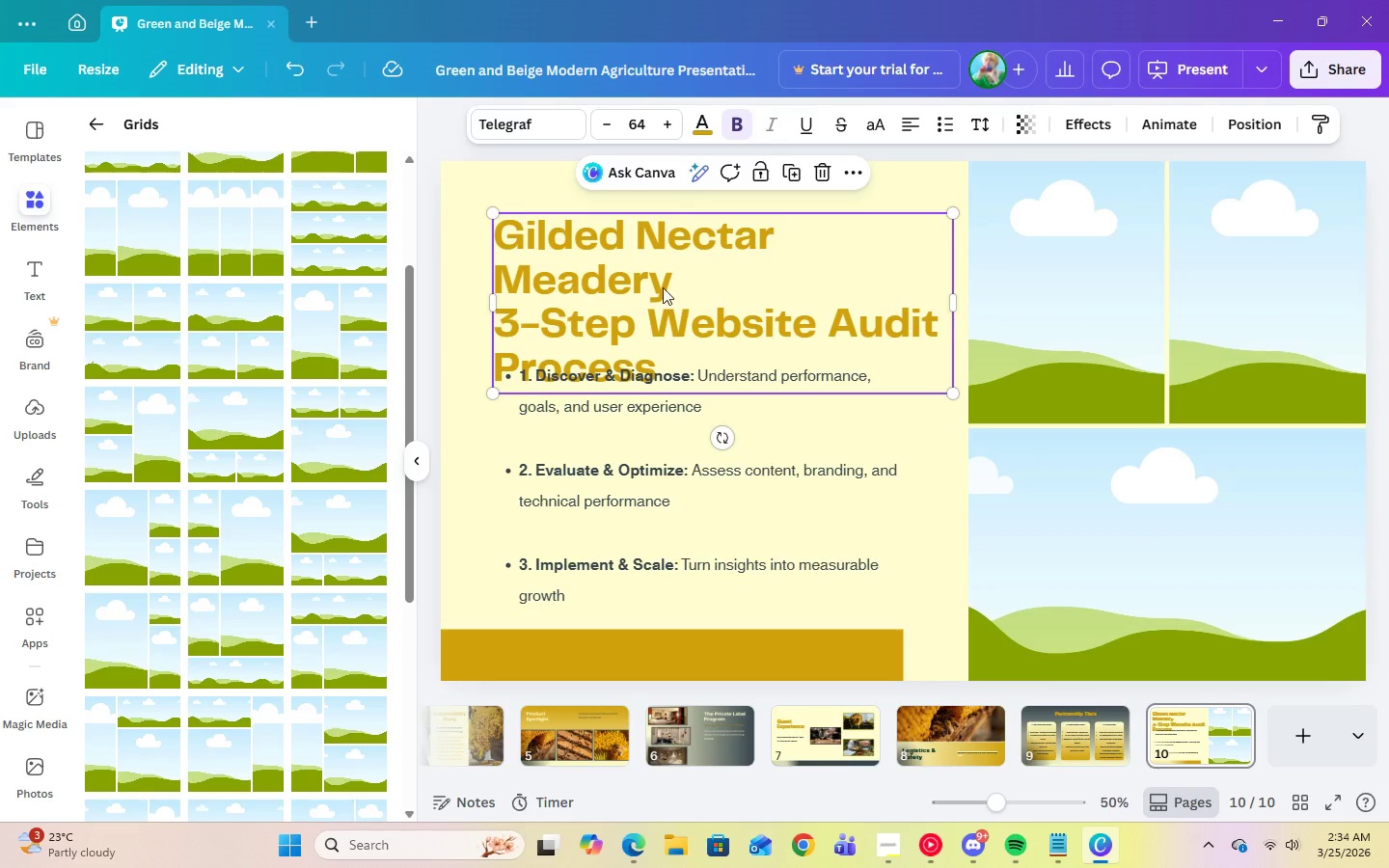 
left_click_drag(start_coordinate=[663, 288], to_coordinate=[663, 262])
 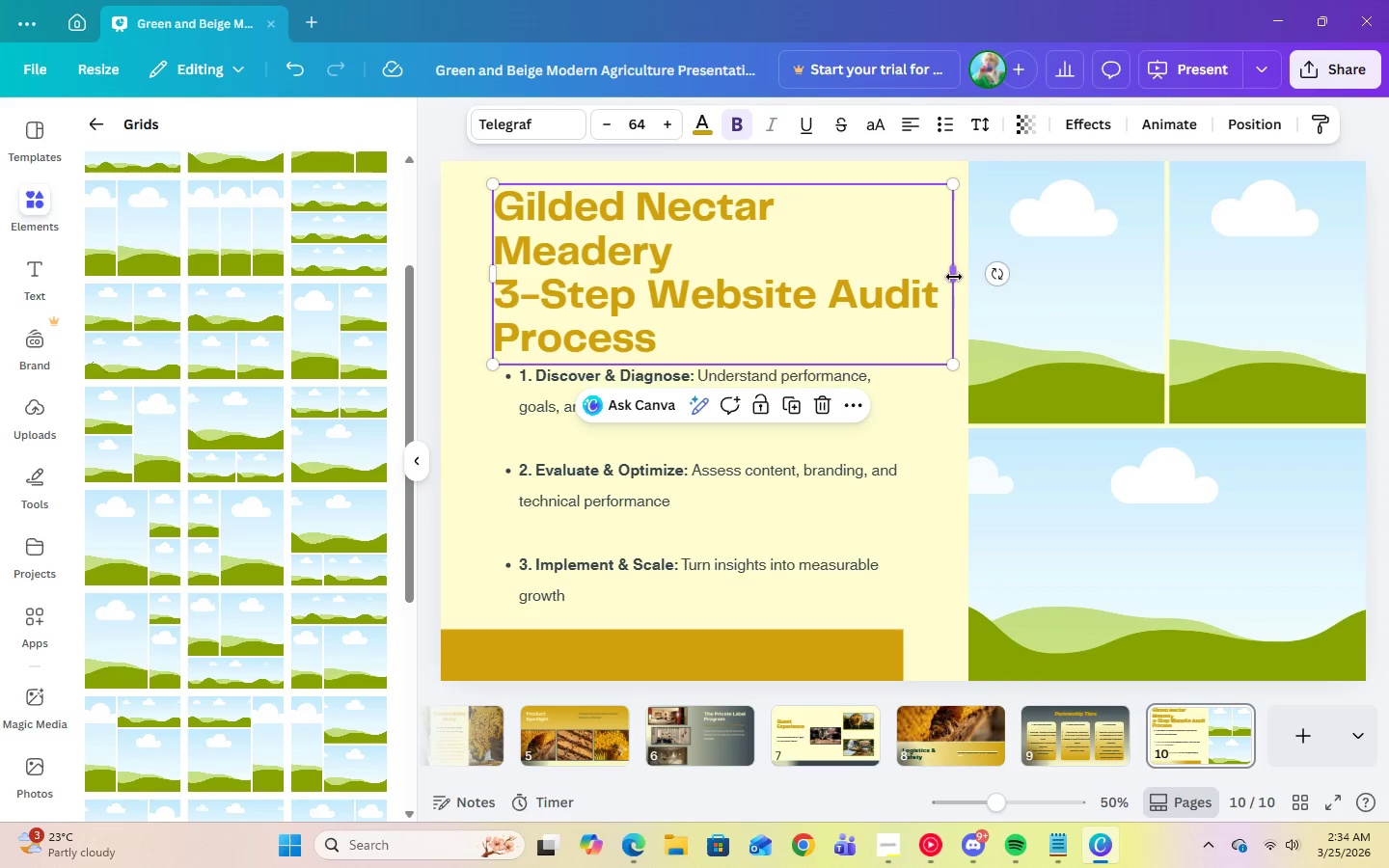 
left_click_drag(start_coordinate=[695, 276], to_coordinate=[695, 270])
 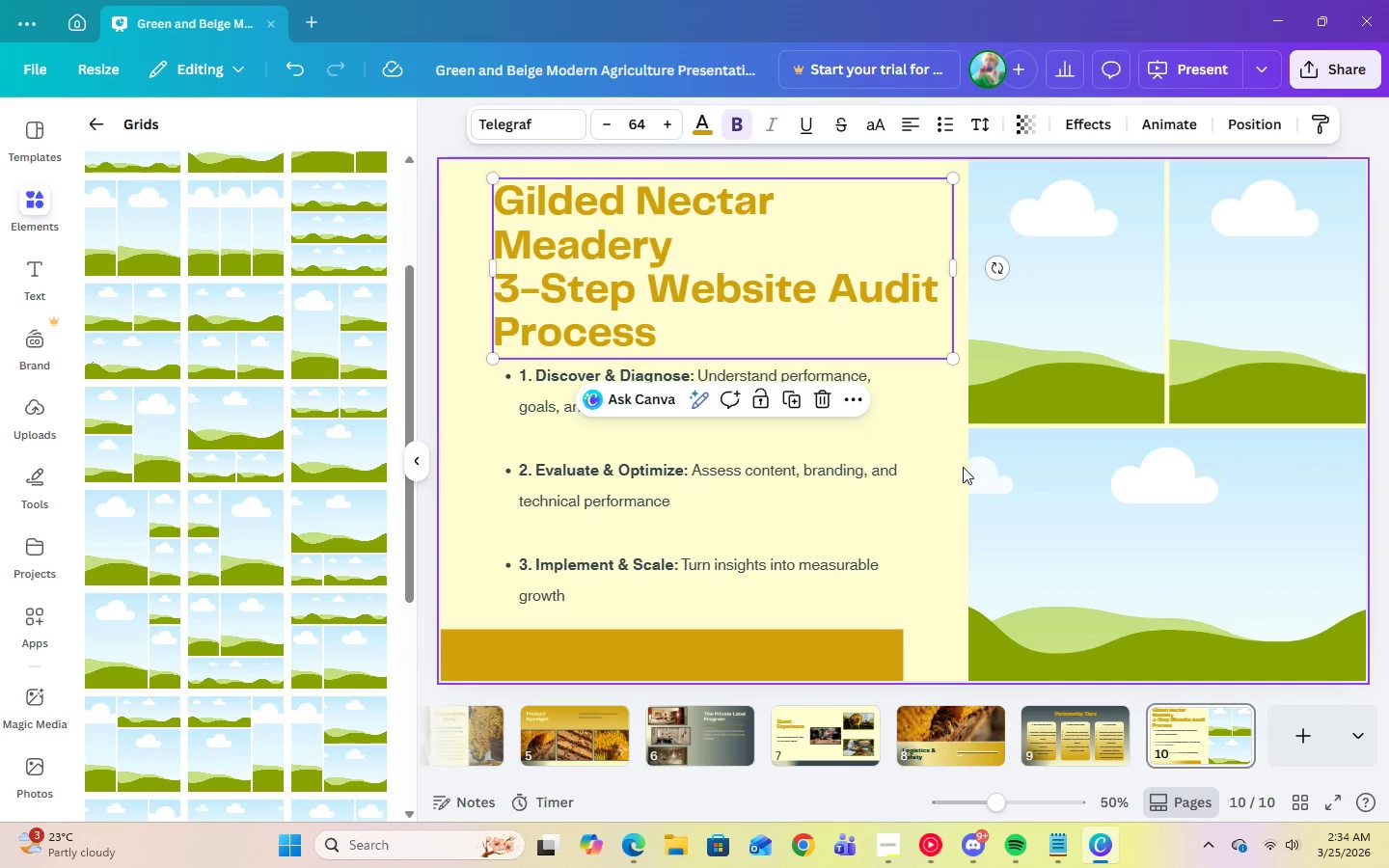 
left_click([962, 467])
 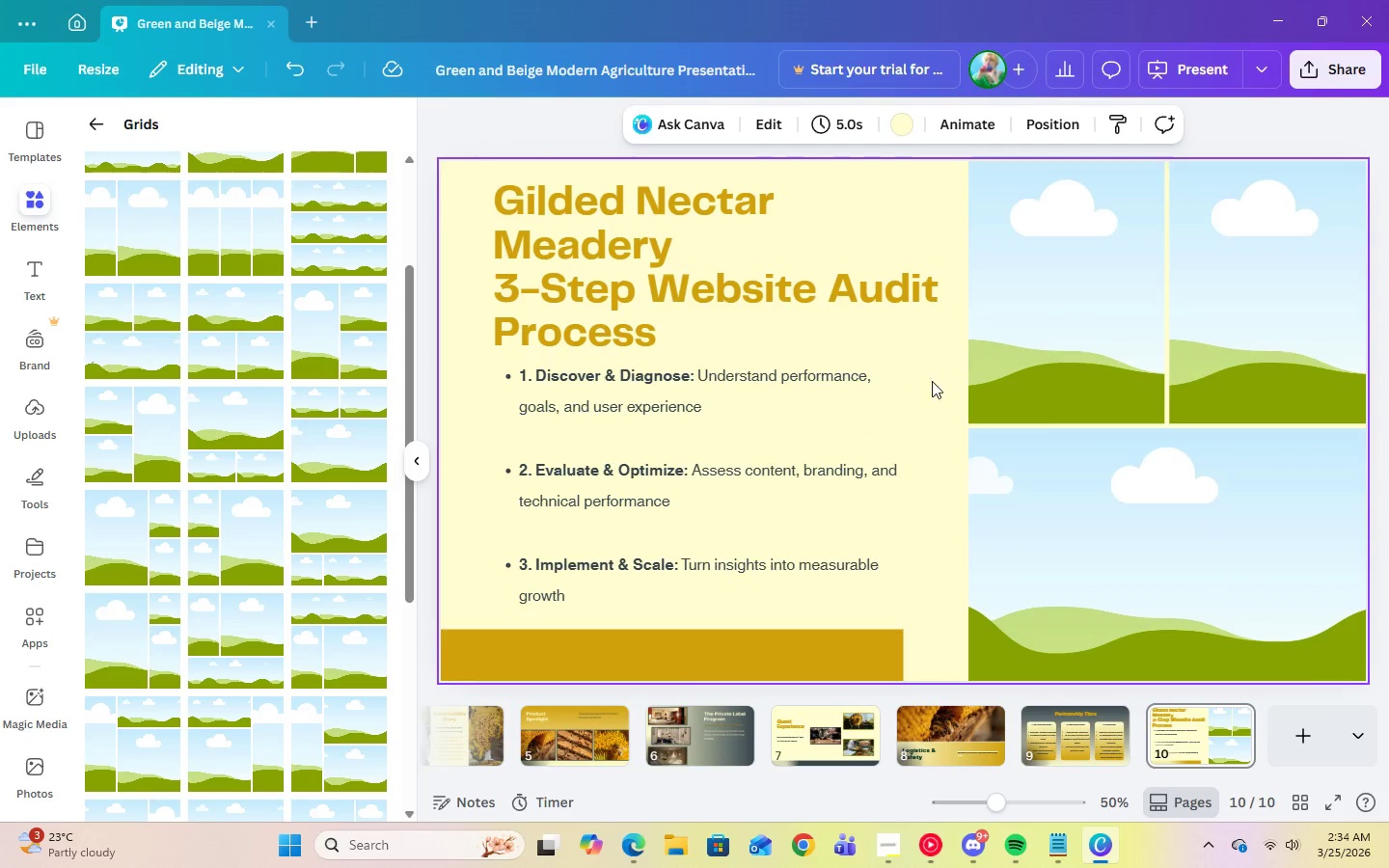 
left_click([849, 284])
 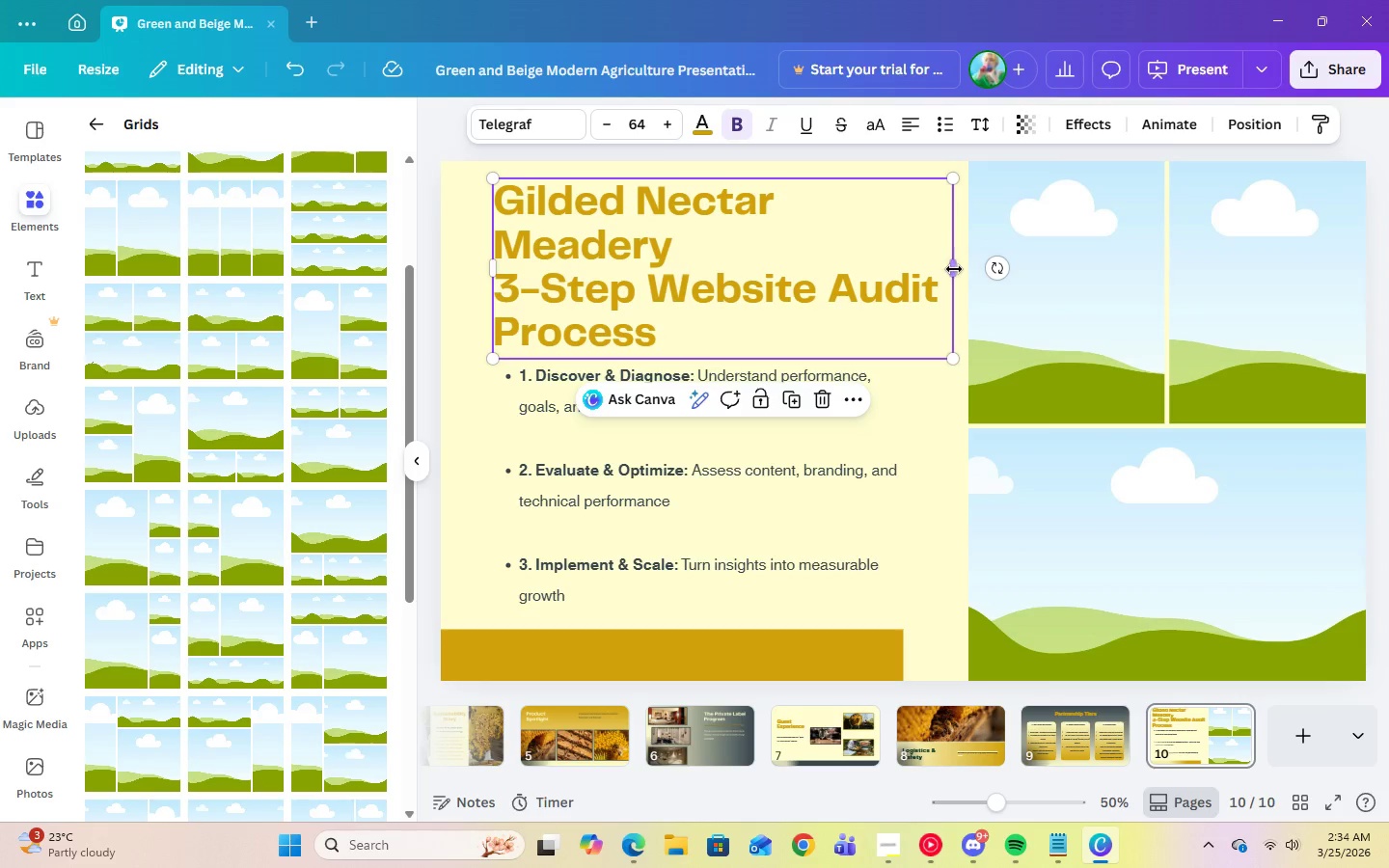 
left_click_drag(start_coordinate=[954, 269], to_coordinate=[981, 271])
 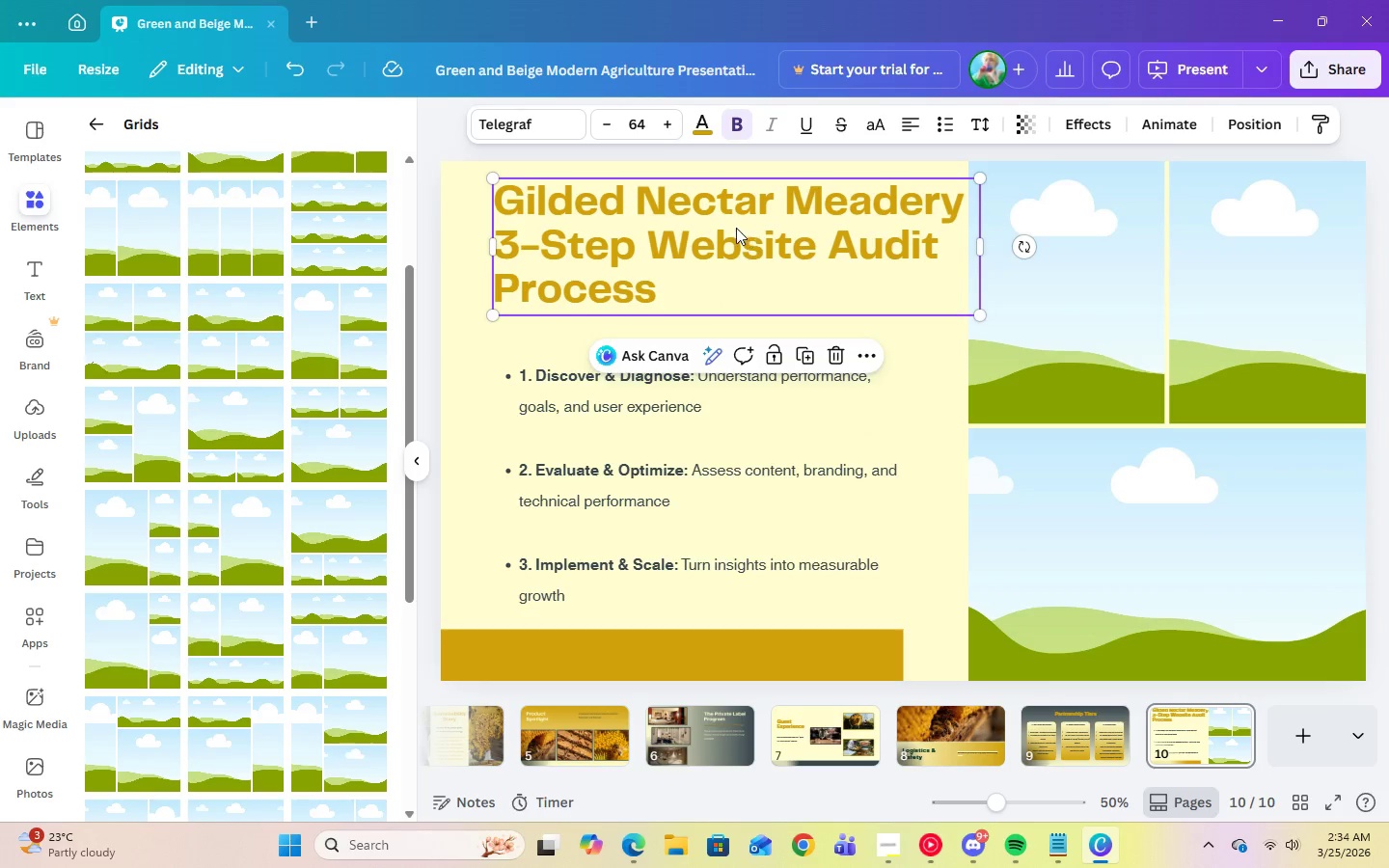 
left_click_drag(start_coordinate=[736, 228], to_coordinate=[731, 258])
 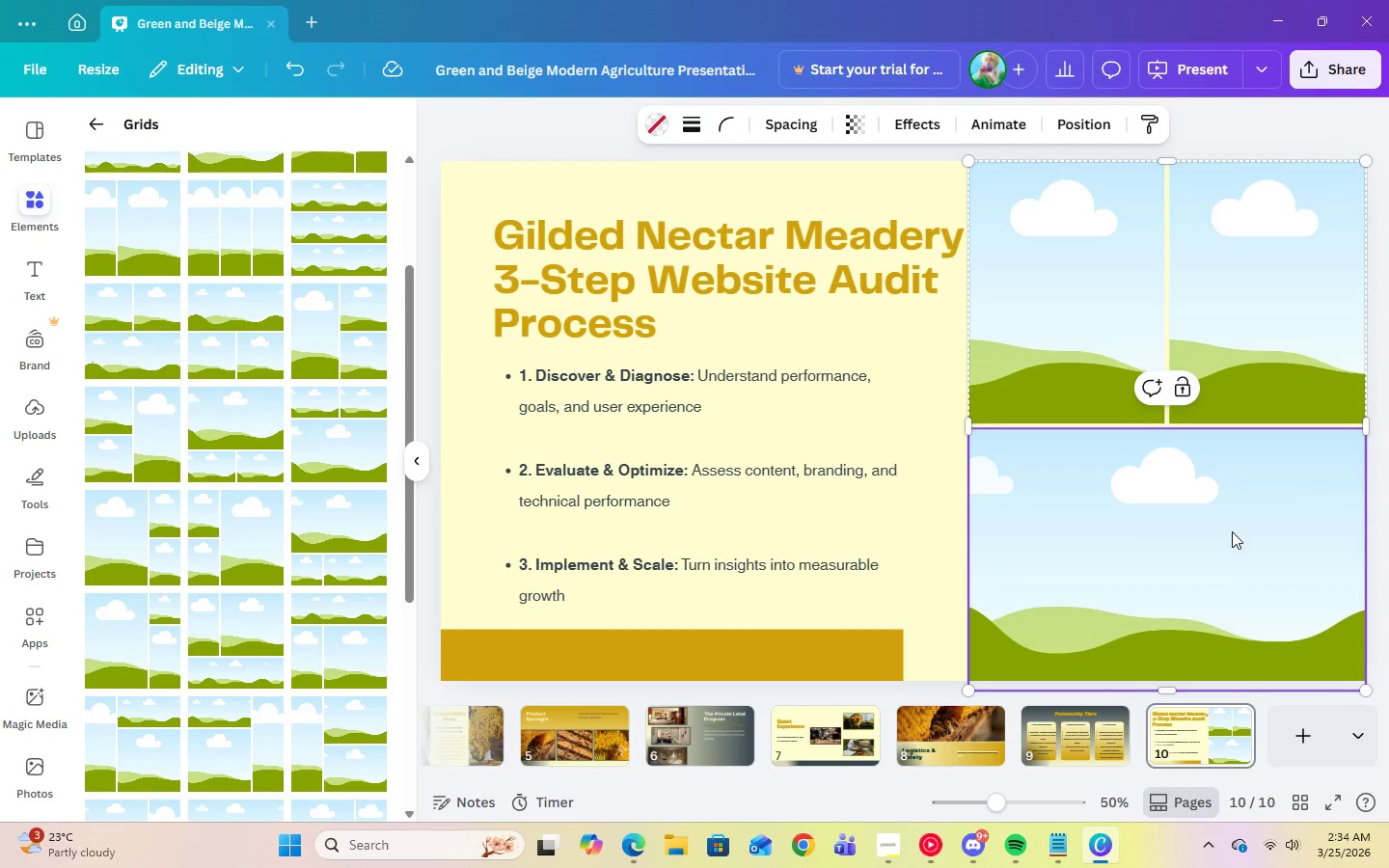 
left_click([905, 335])
 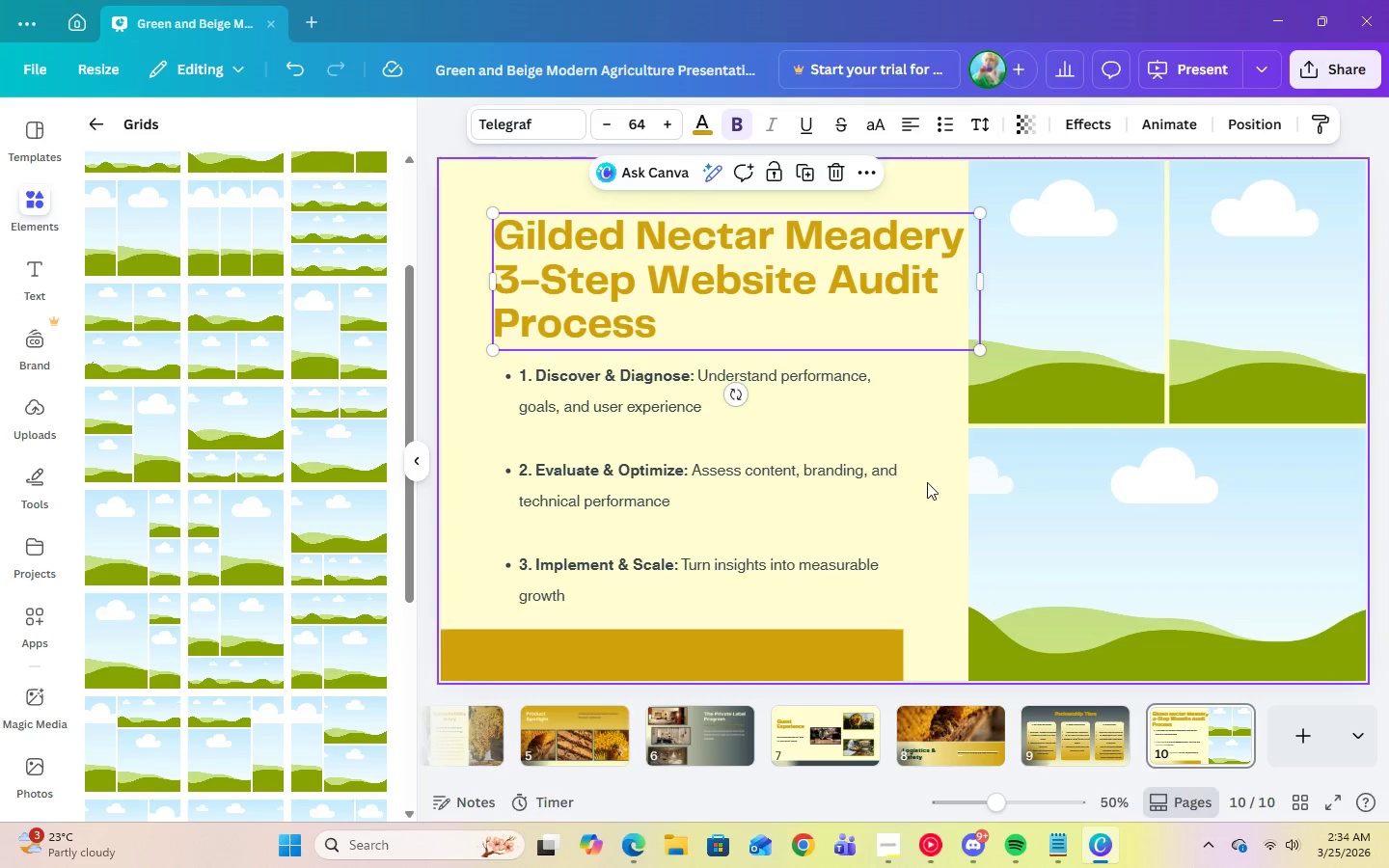 
left_click([927, 491])
 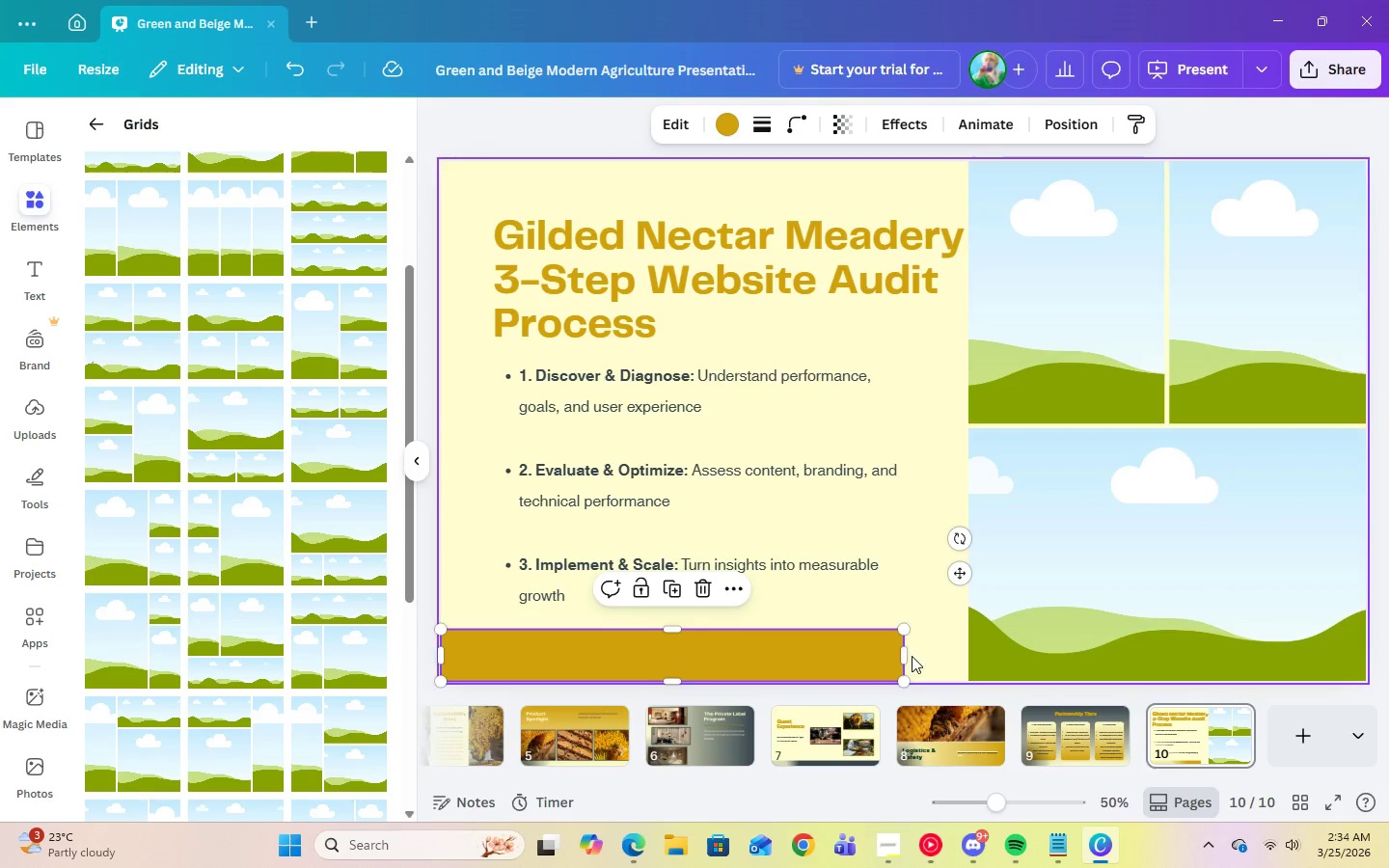 
left_click_drag(start_coordinate=[908, 656], to_coordinate=[971, 660])
 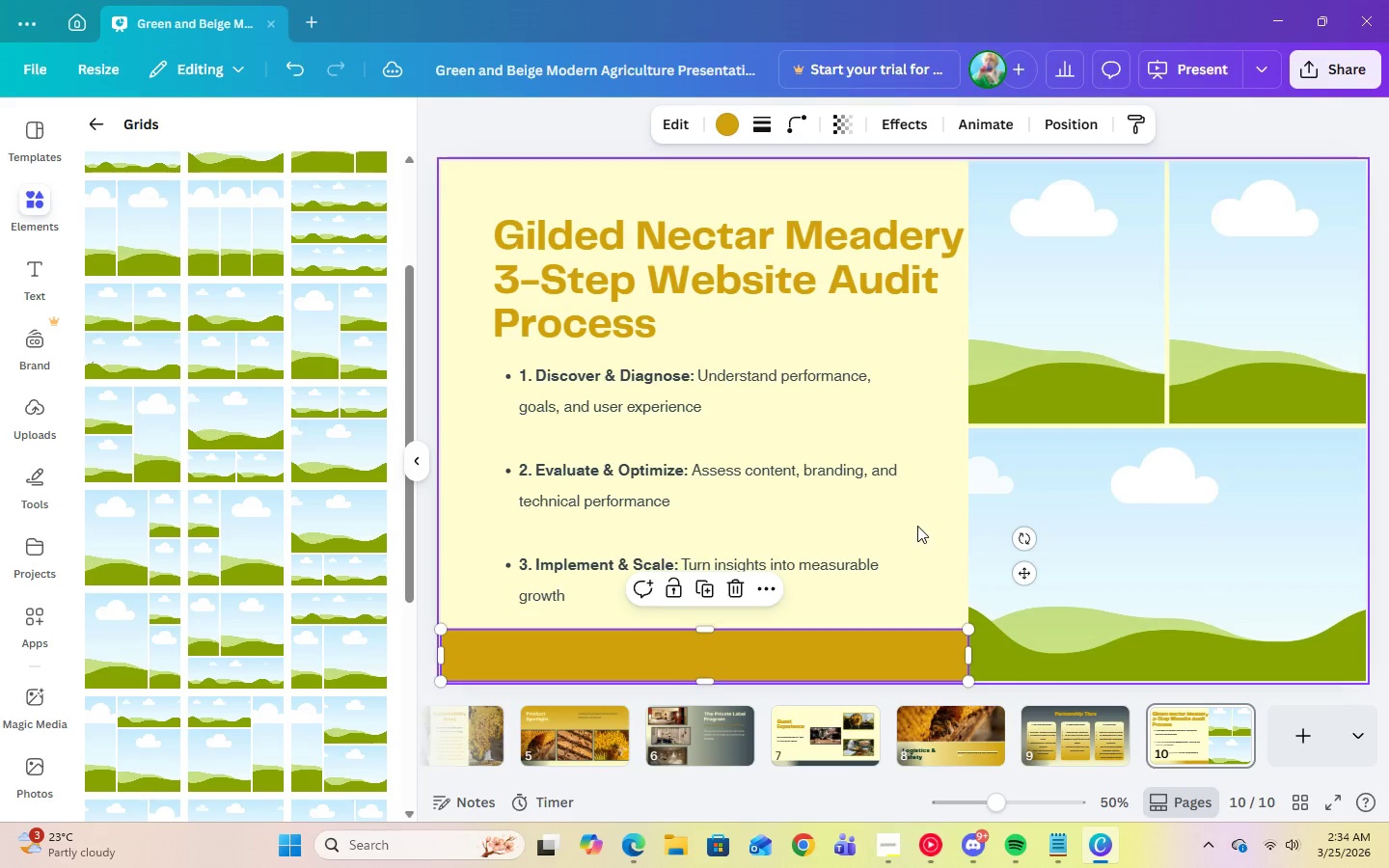 
left_click([917, 526])
 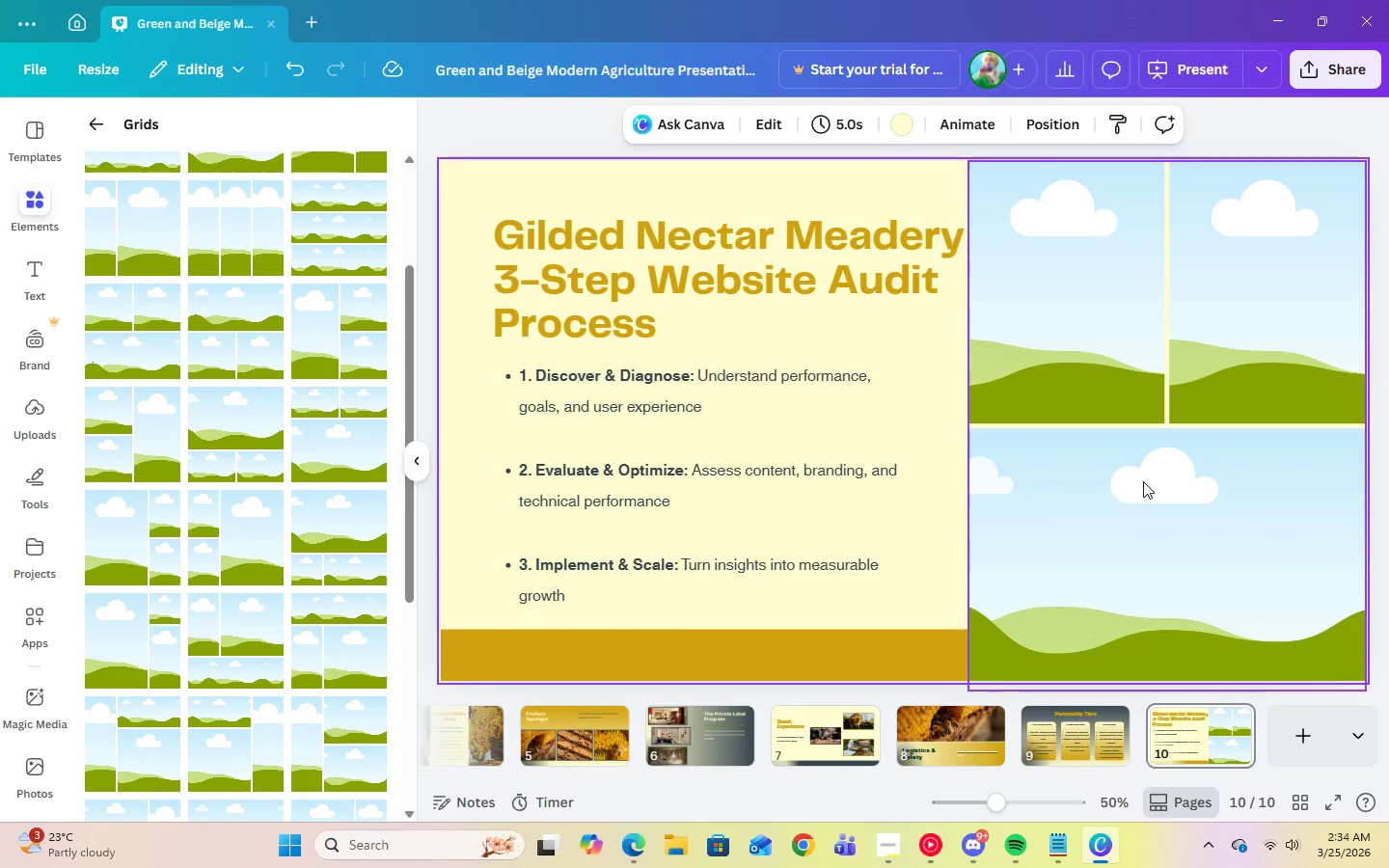 
left_click([1143, 481])
 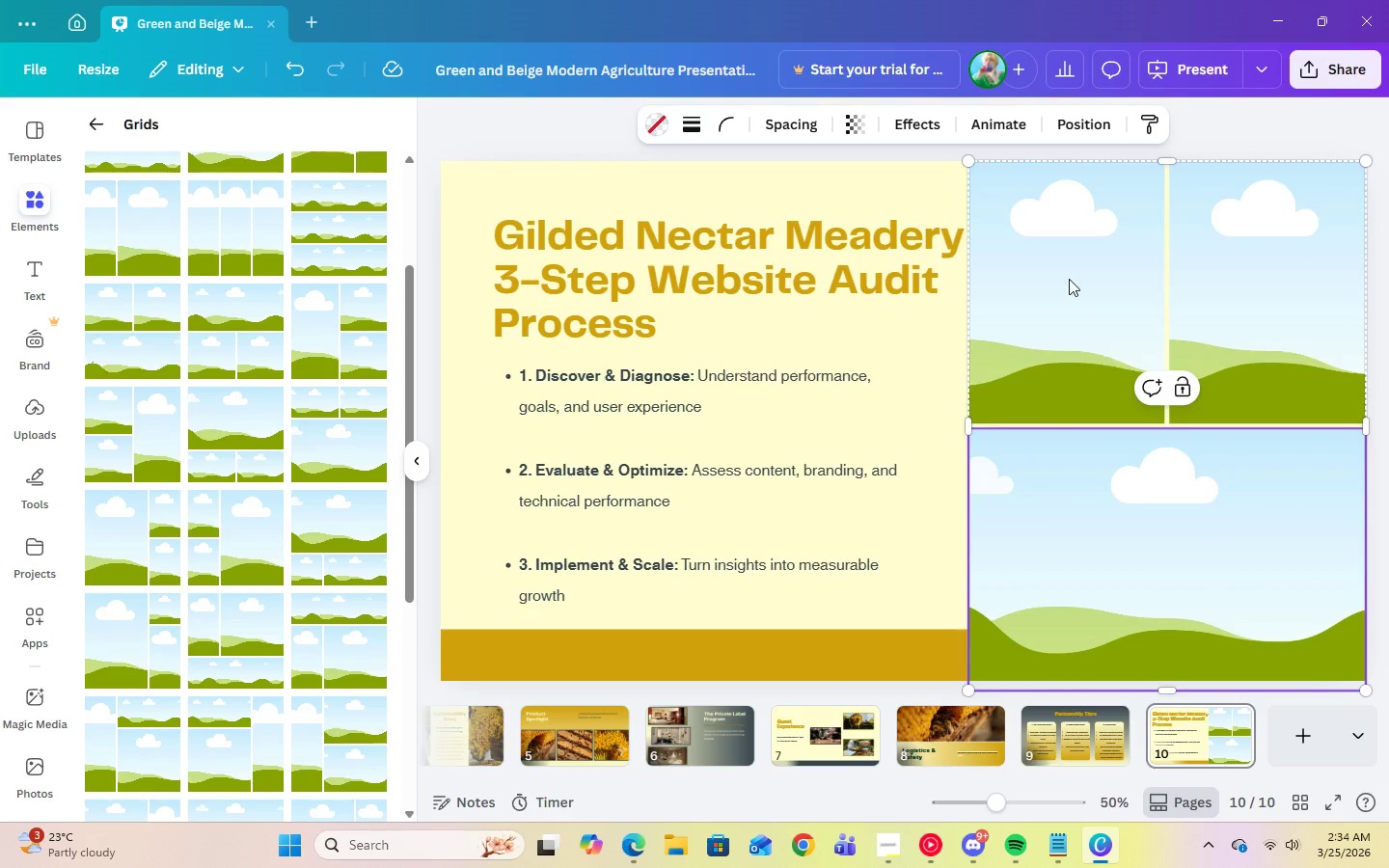 
left_click([1065, 271])
 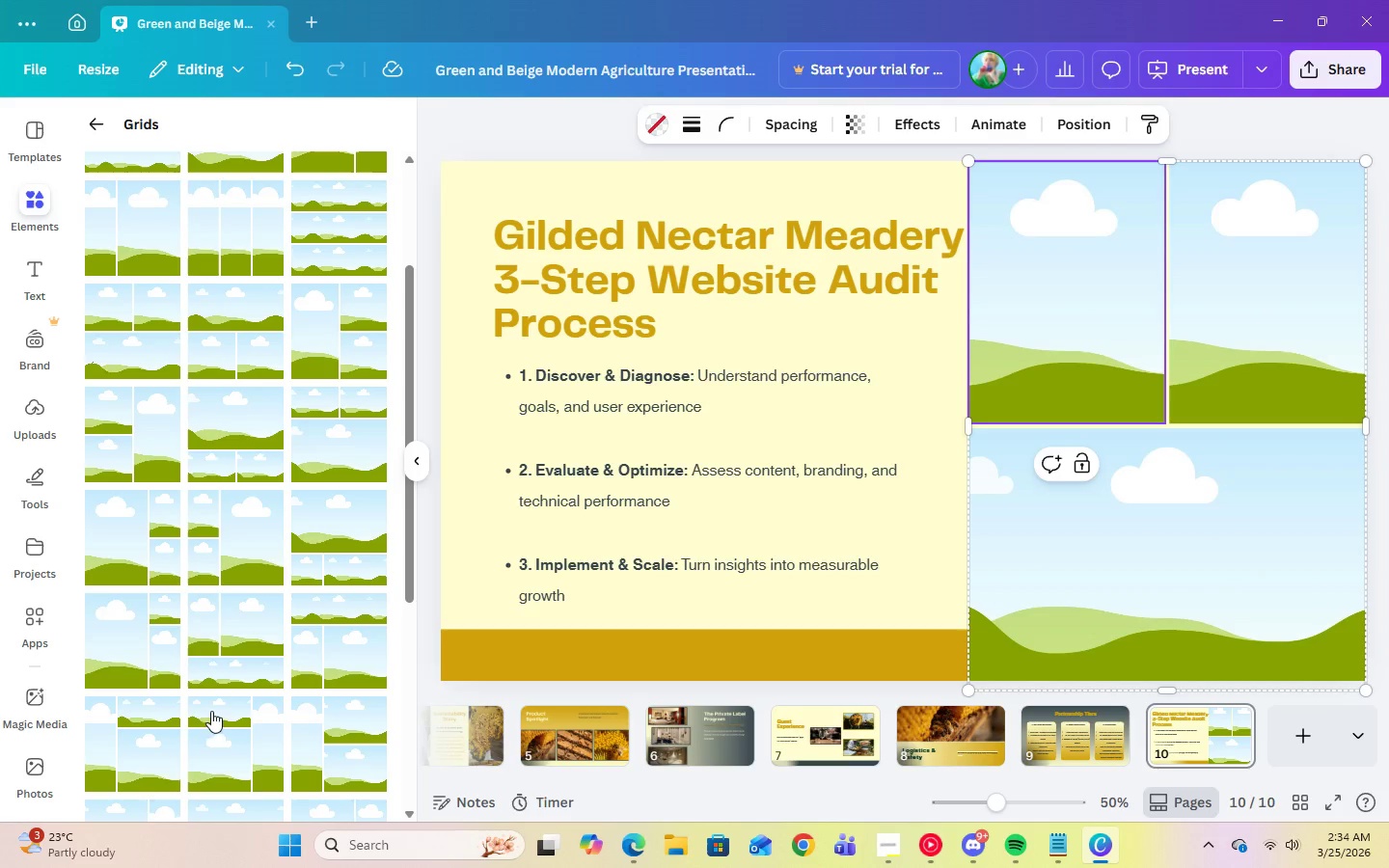 
left_click([27, 767])
 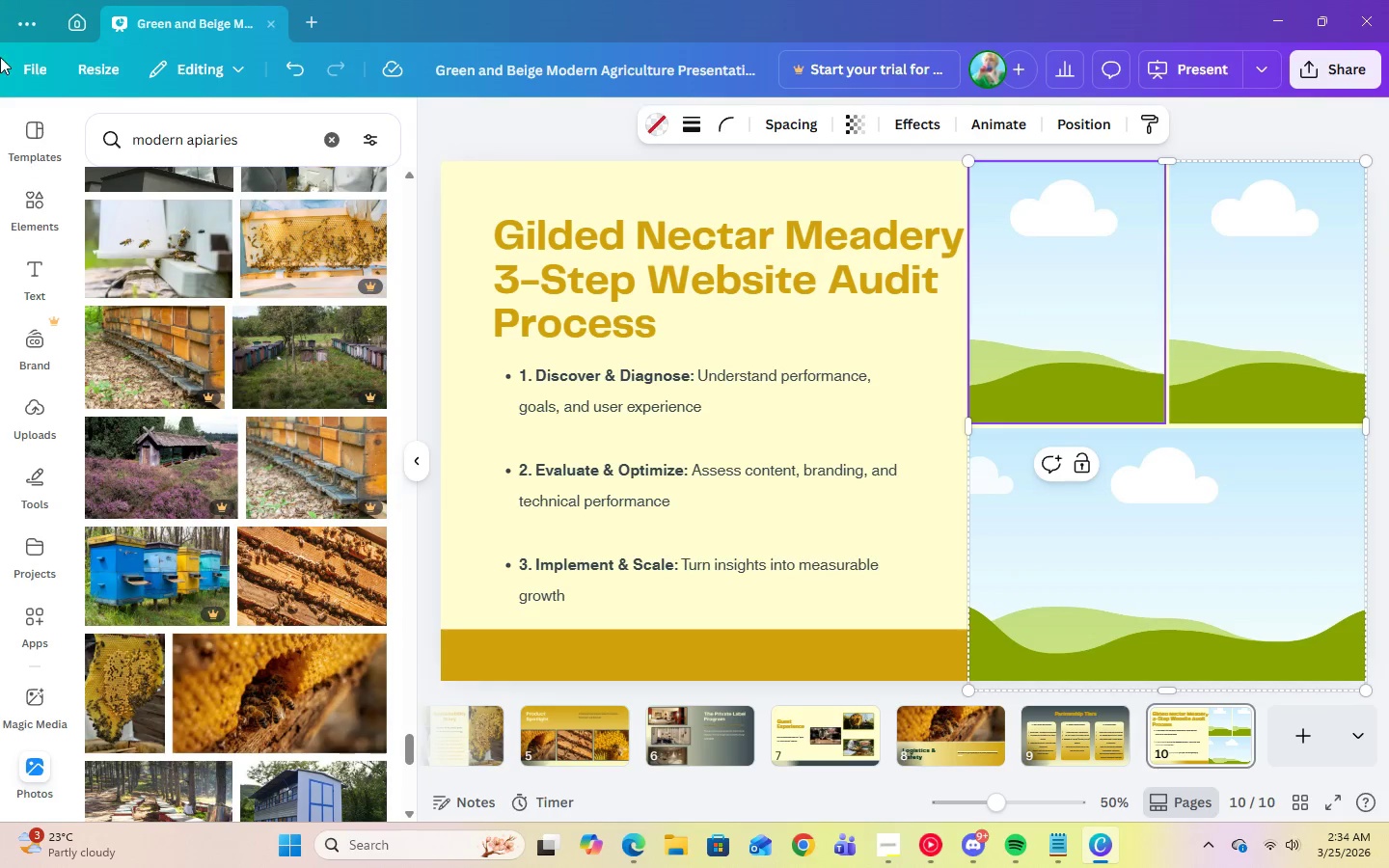 
mouse_move([133, 312])
 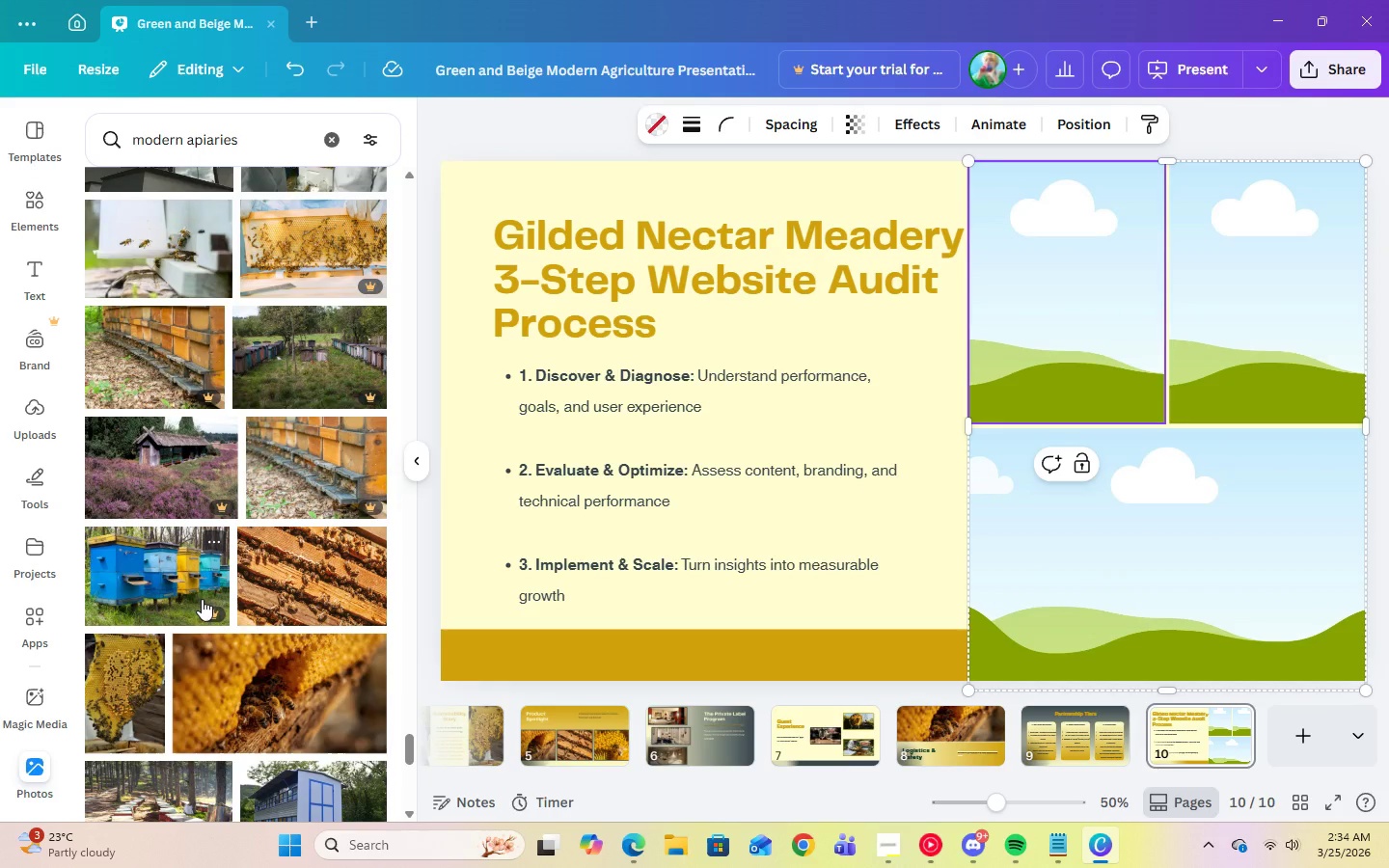 
scroll: coordinate [271, 727], scroll_direction: down, amount: 9.0
 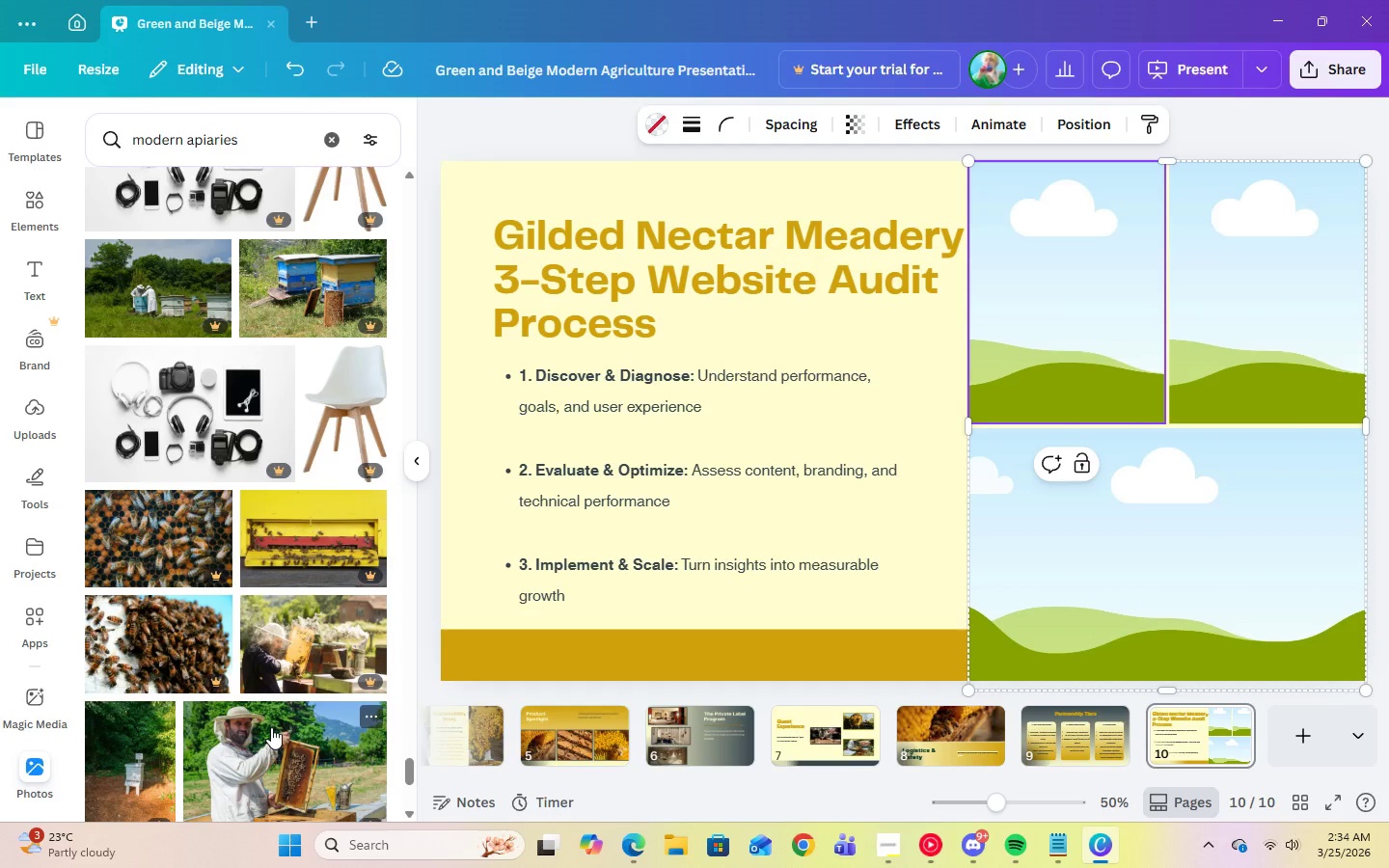 
wait(7.92)
 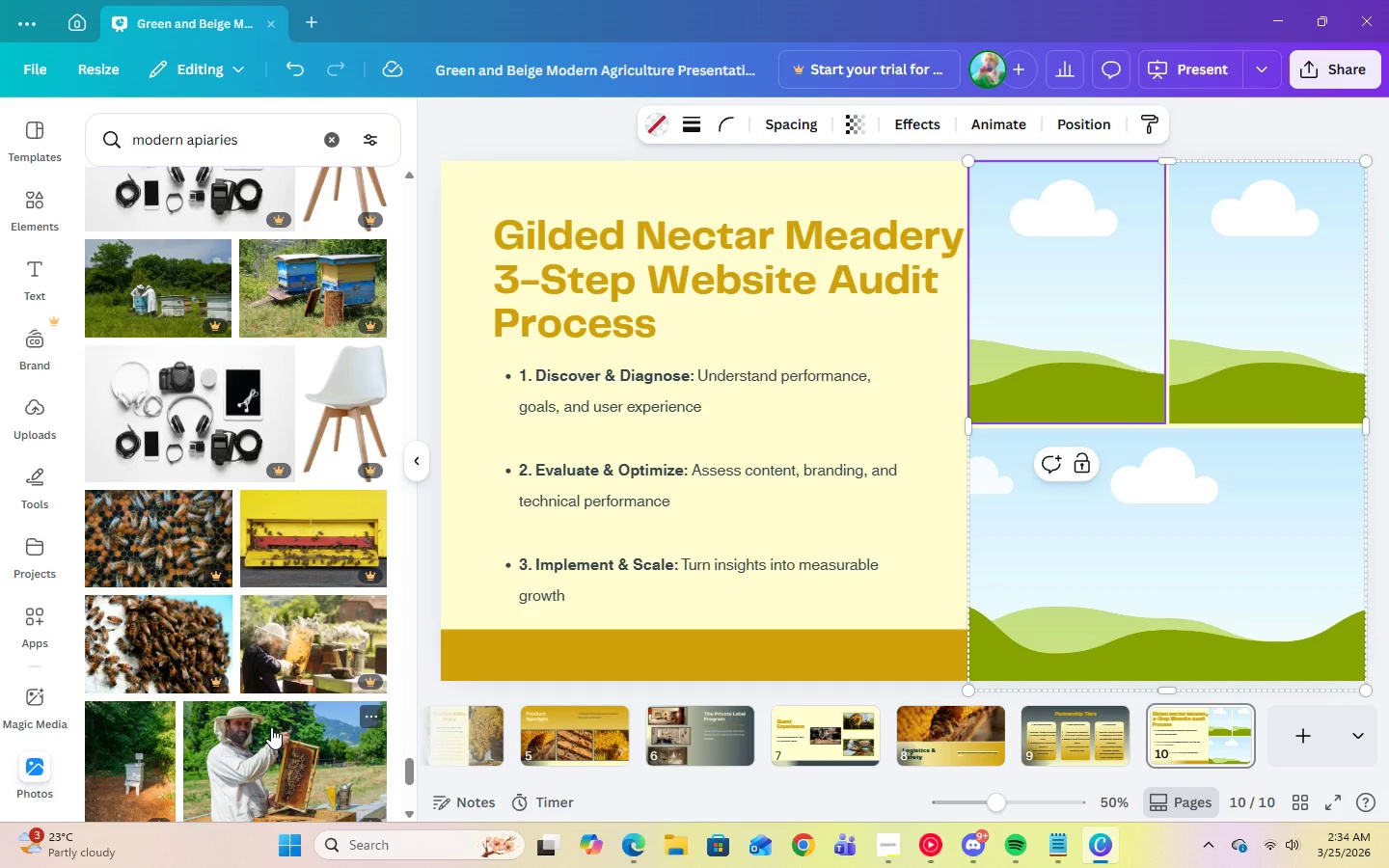 
scroll: coordinate [248, 653], scroll_direction: down, amount: 12.0
 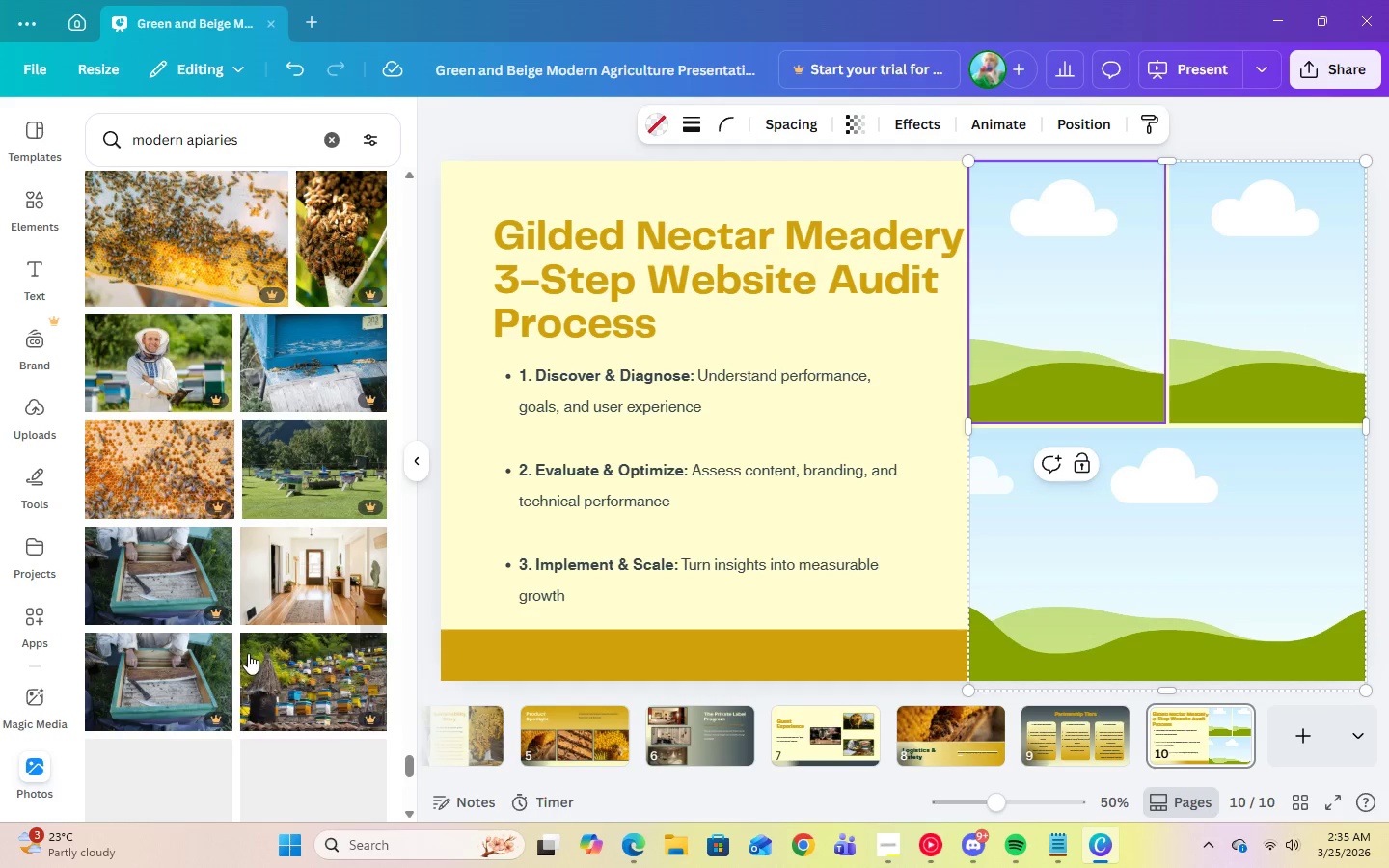 
scroll: coordinate [310, 745], scroll_direction: down, amount: 8.0
 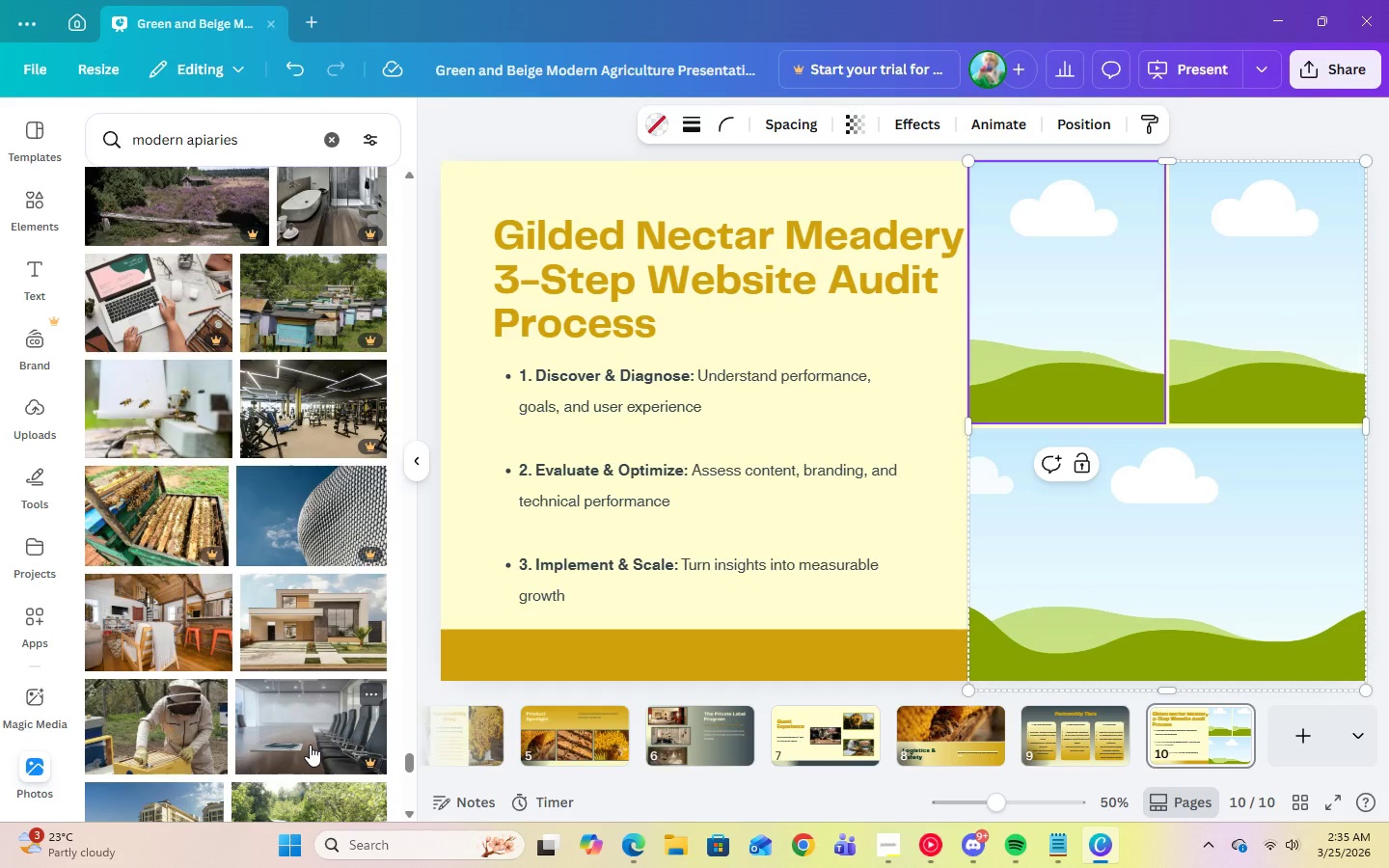 
wait(6.69)
 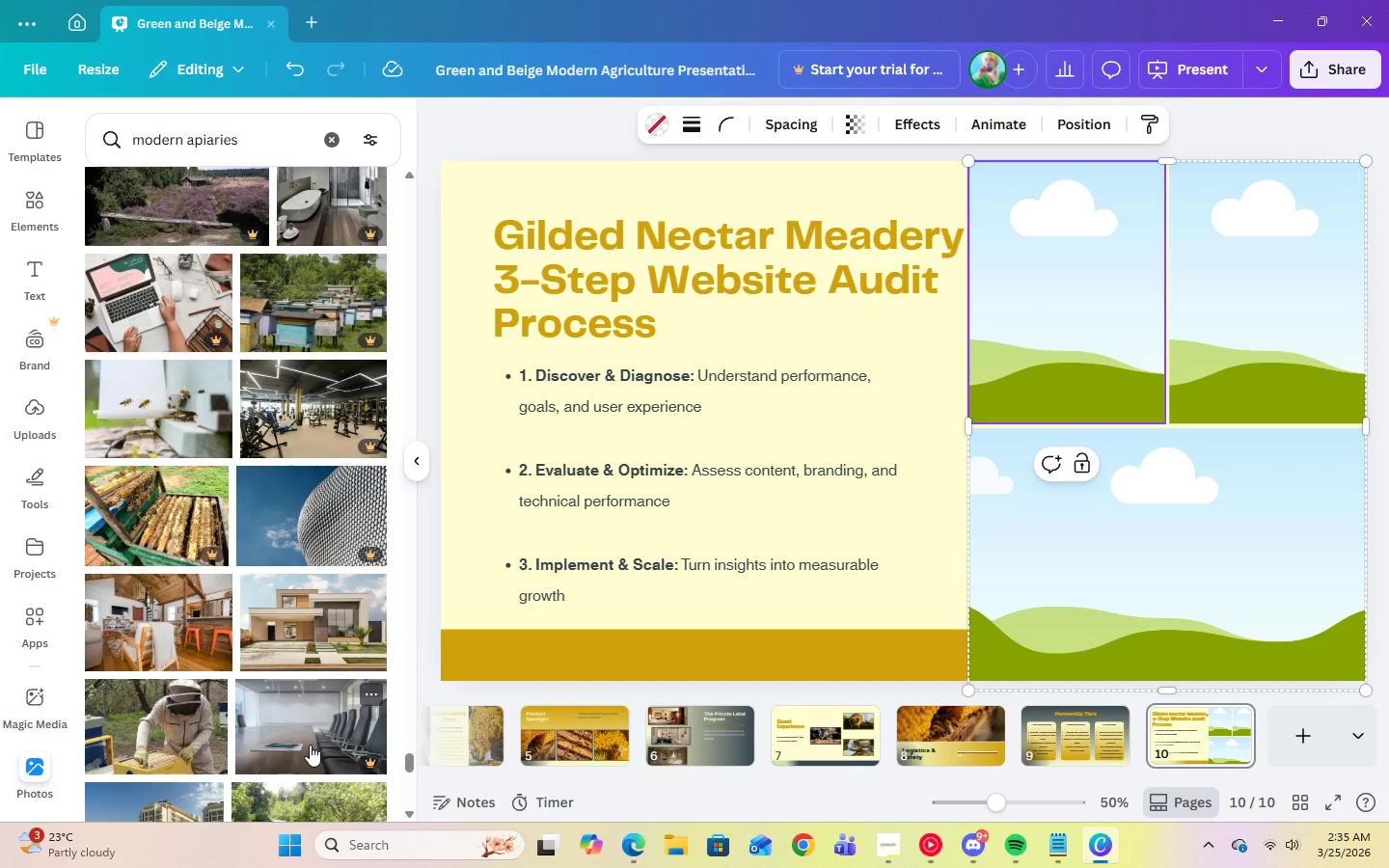 
scroll: coordinate [310, 745], scroll_direction: down, amount: 9.0
 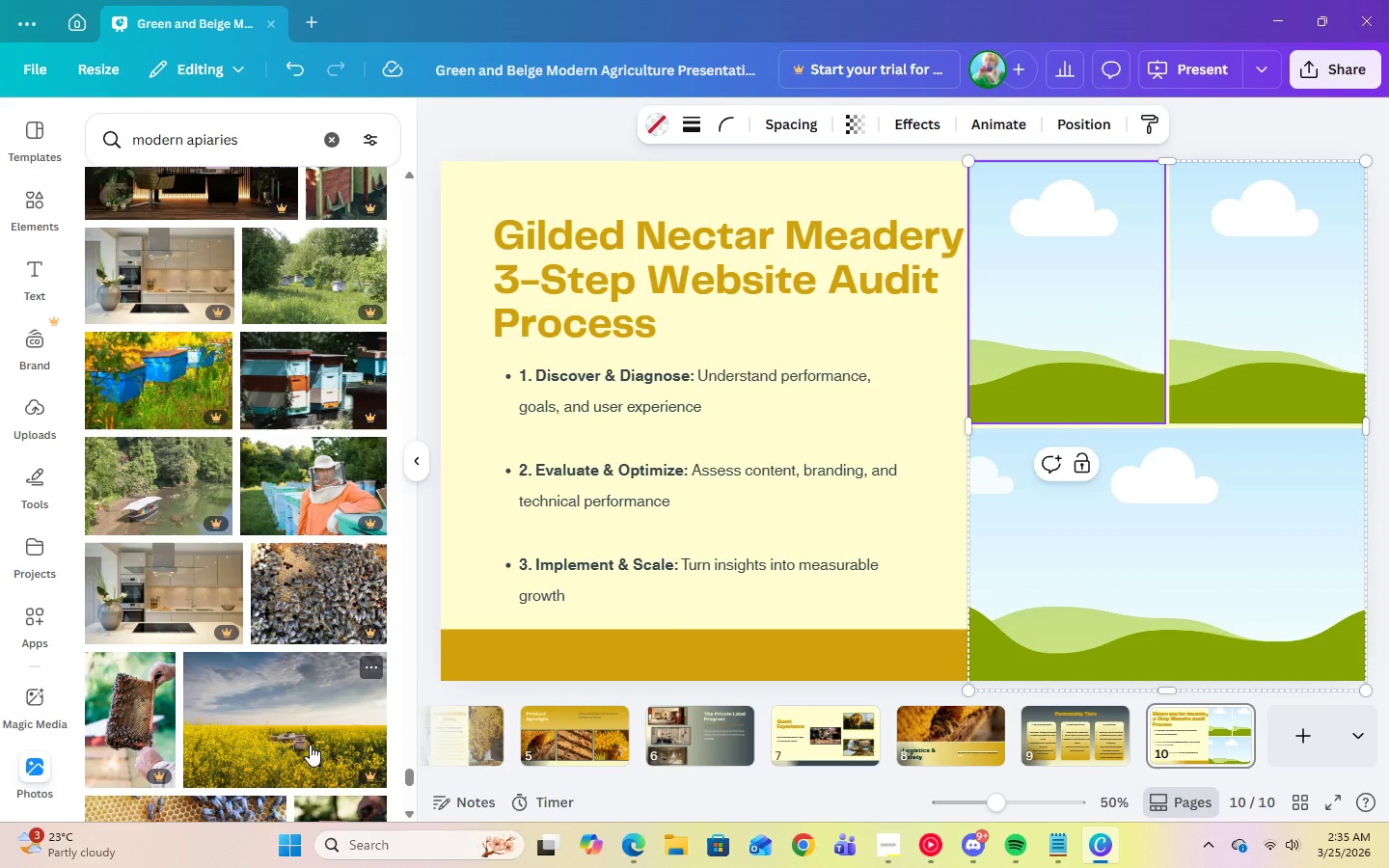 
wait(6.53)
 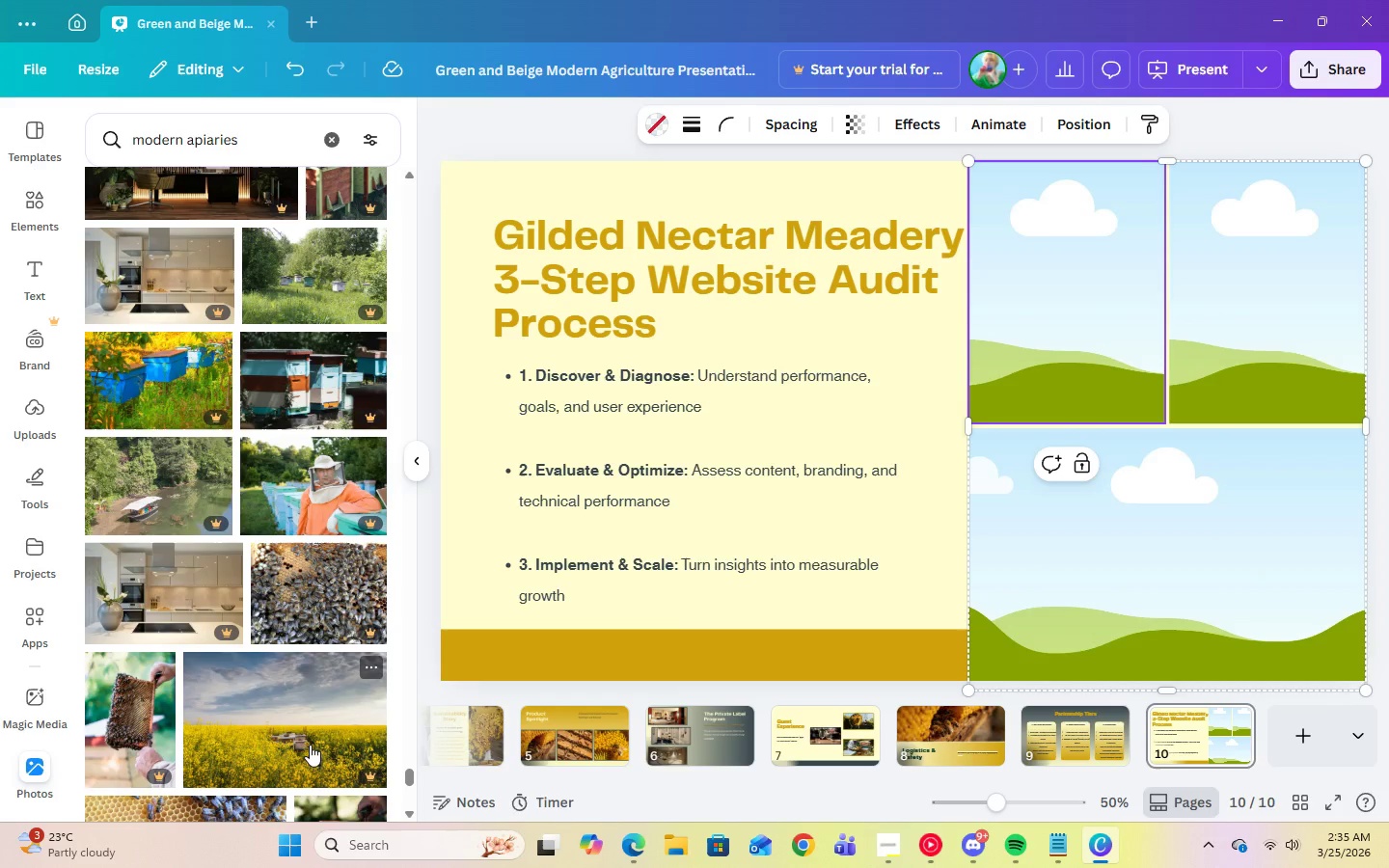 
scroll: coordinate [294, 670], scroll_direction: down, amount: 15.0
 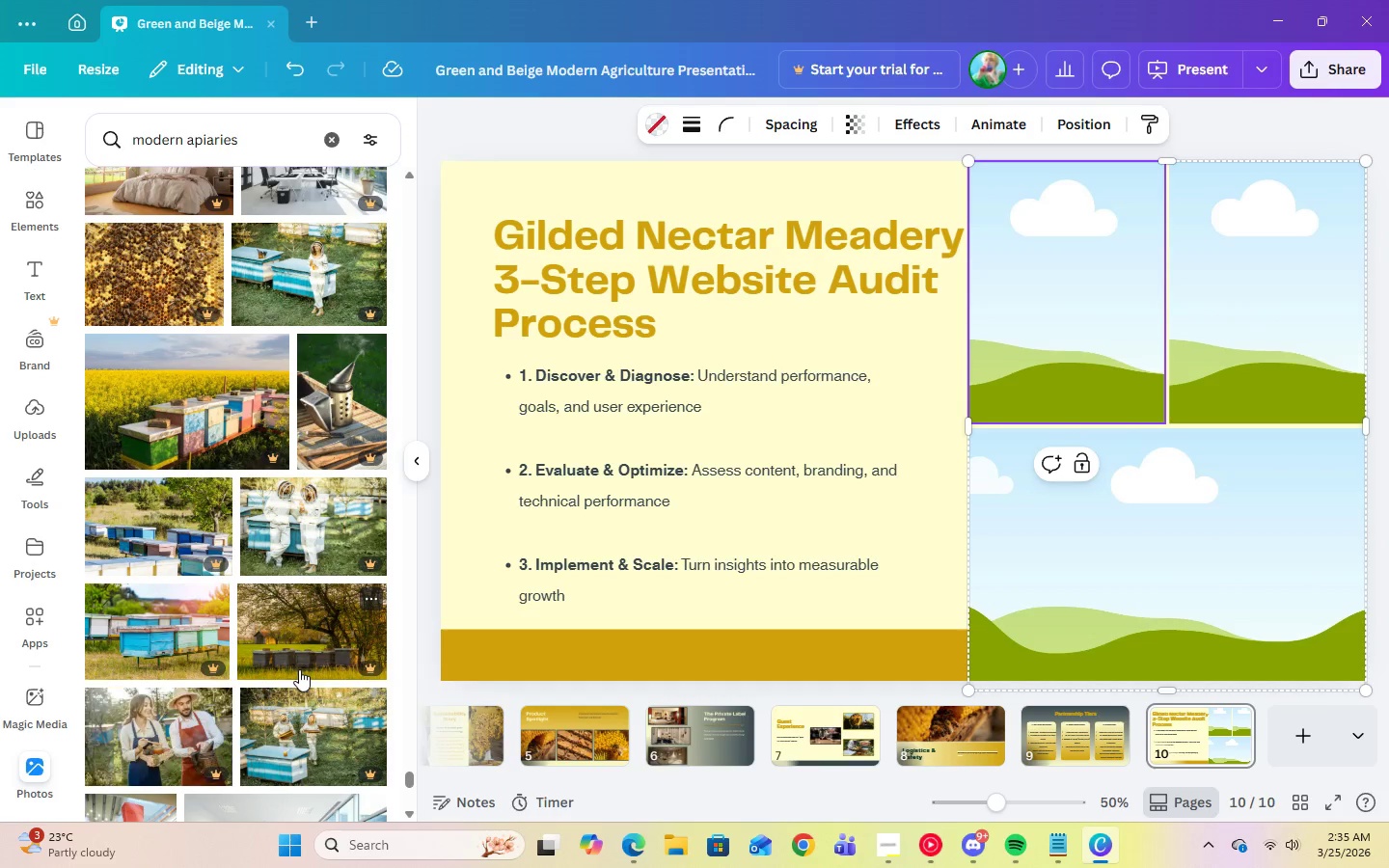 
scroll: coordinate [277, 643], scroll_direction: down, amount: 13.0
 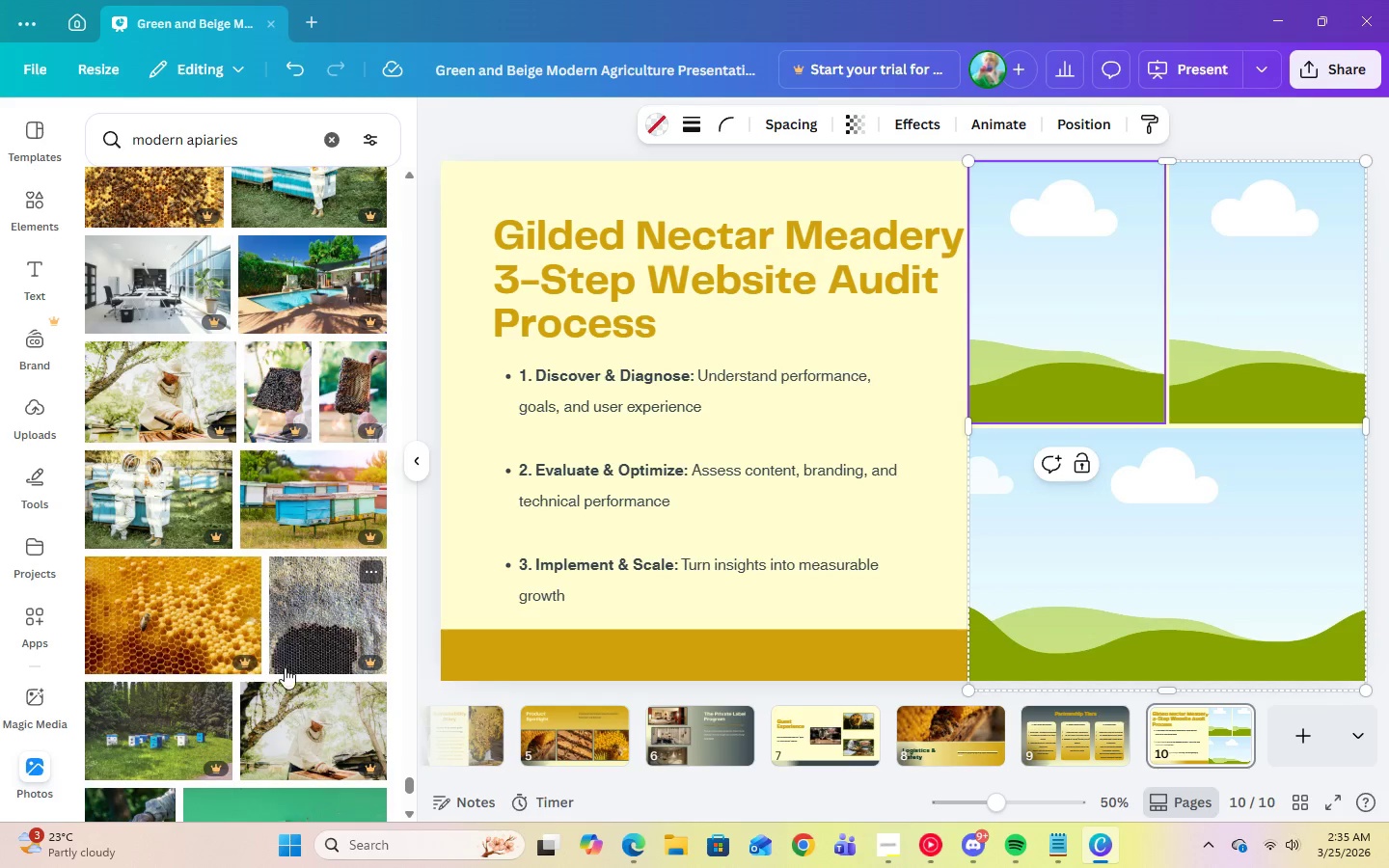 
scroll: coordinate [309, 745], scroll_direction: down, amount: 9.0
 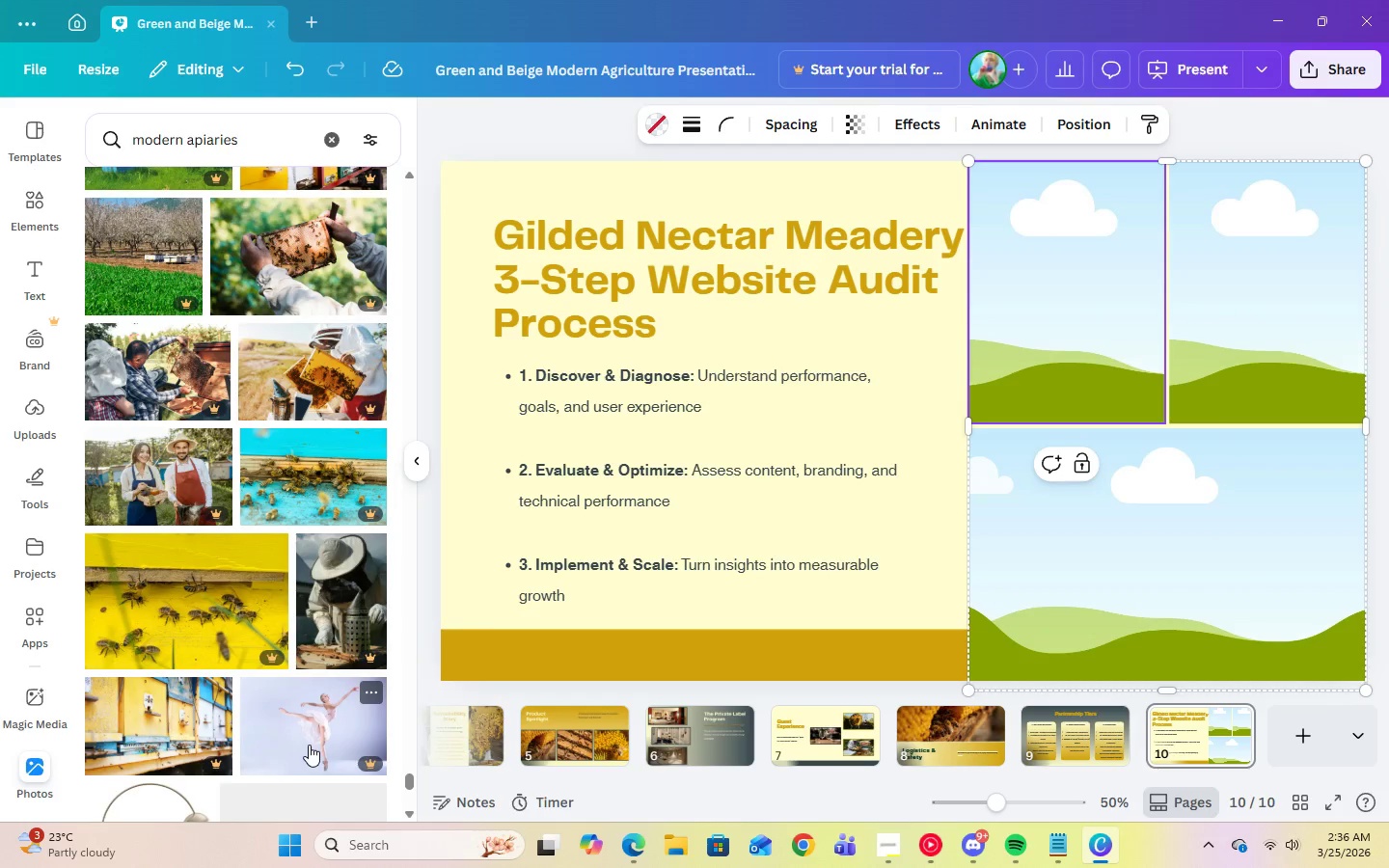 
scroll: coordinate [342, 612], scroll_direction: down, amount: 10.0
 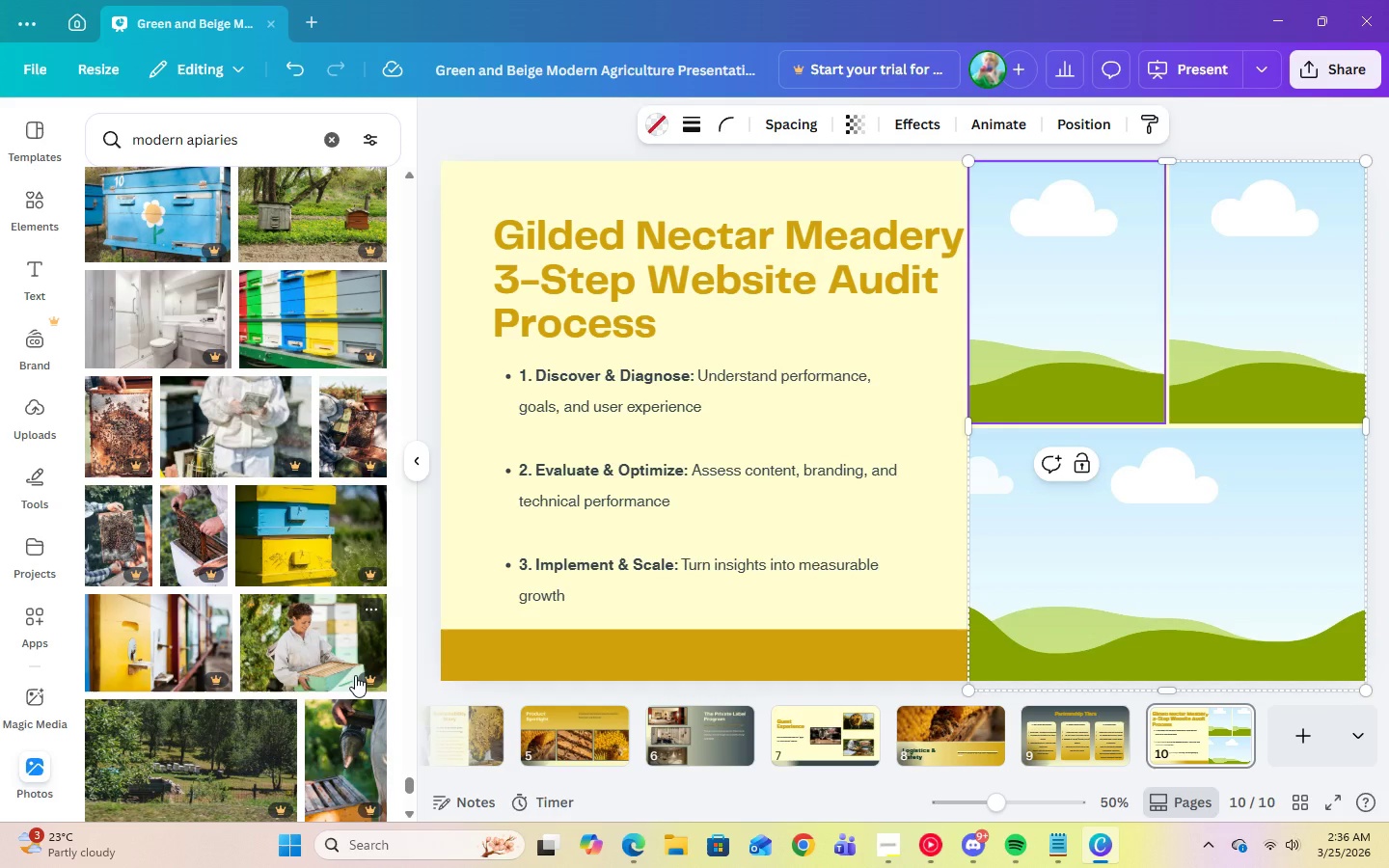 
scroll: coordinate [323, 671], scroll_direction: down, amount: 12.0
 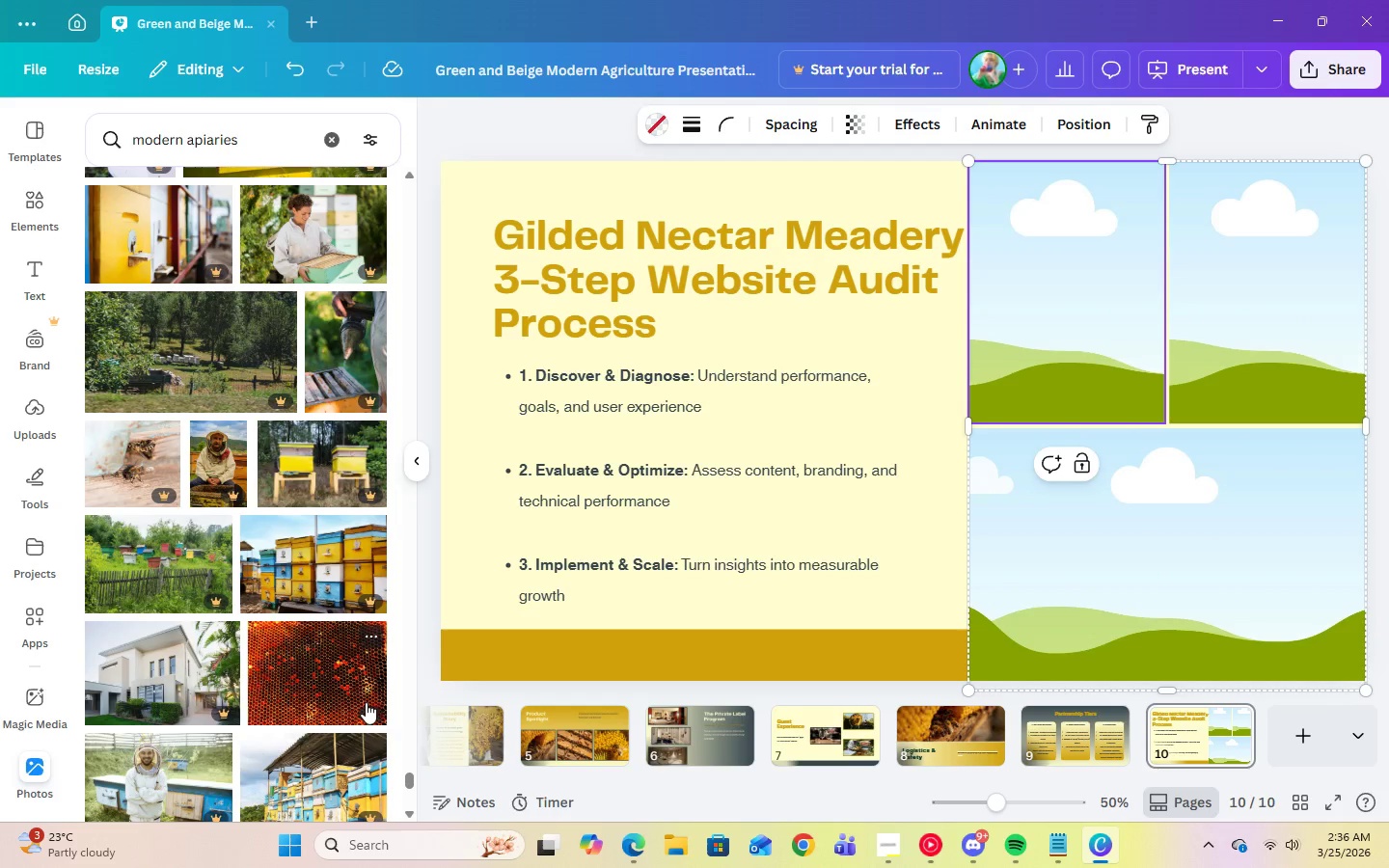 
scroll: coordinate [348, 725], scroll_direction: down, amount: 1.0
 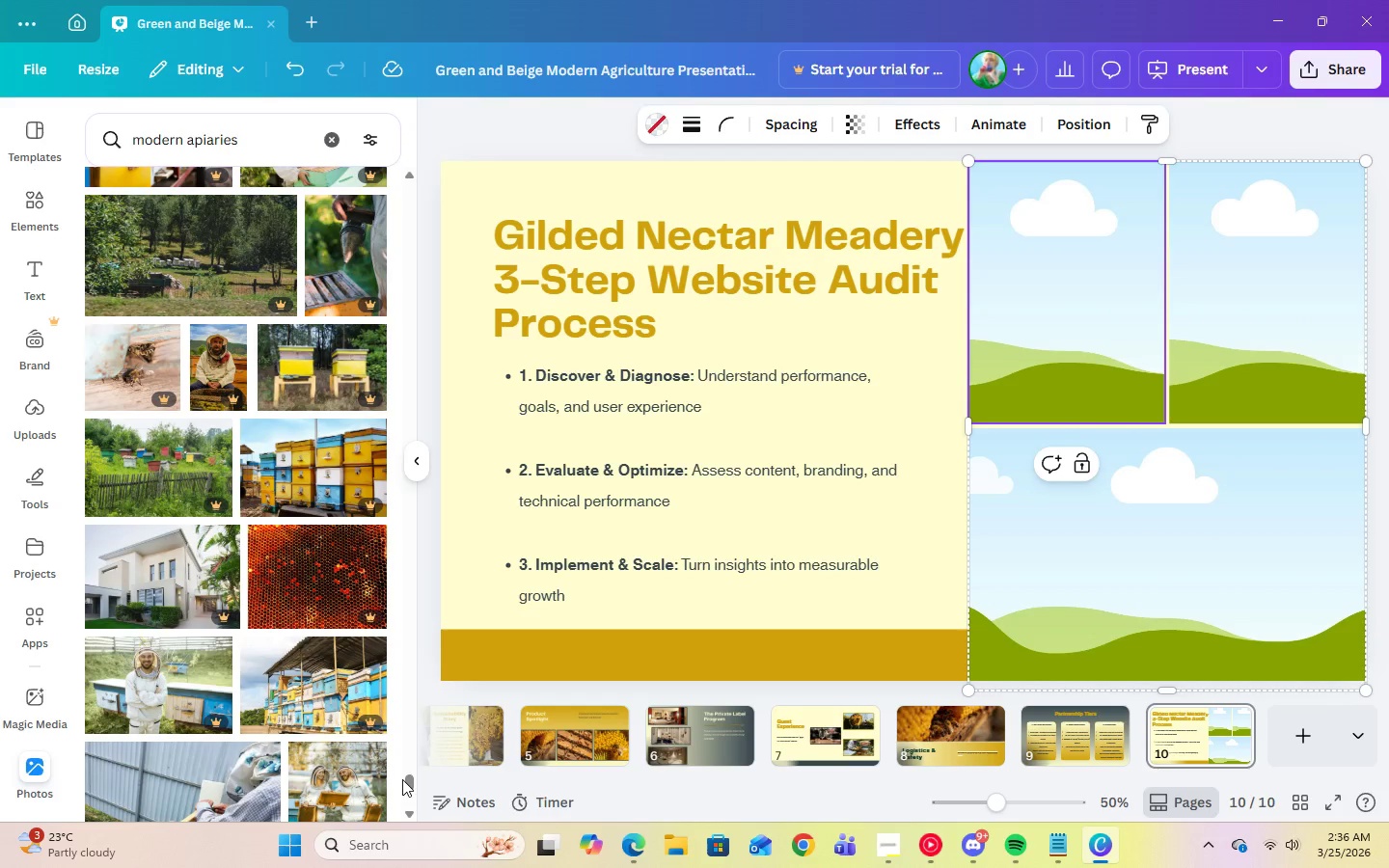 
left_click_drag(start_coordinate=[405, 780], to_coordinate=[401, 464])
 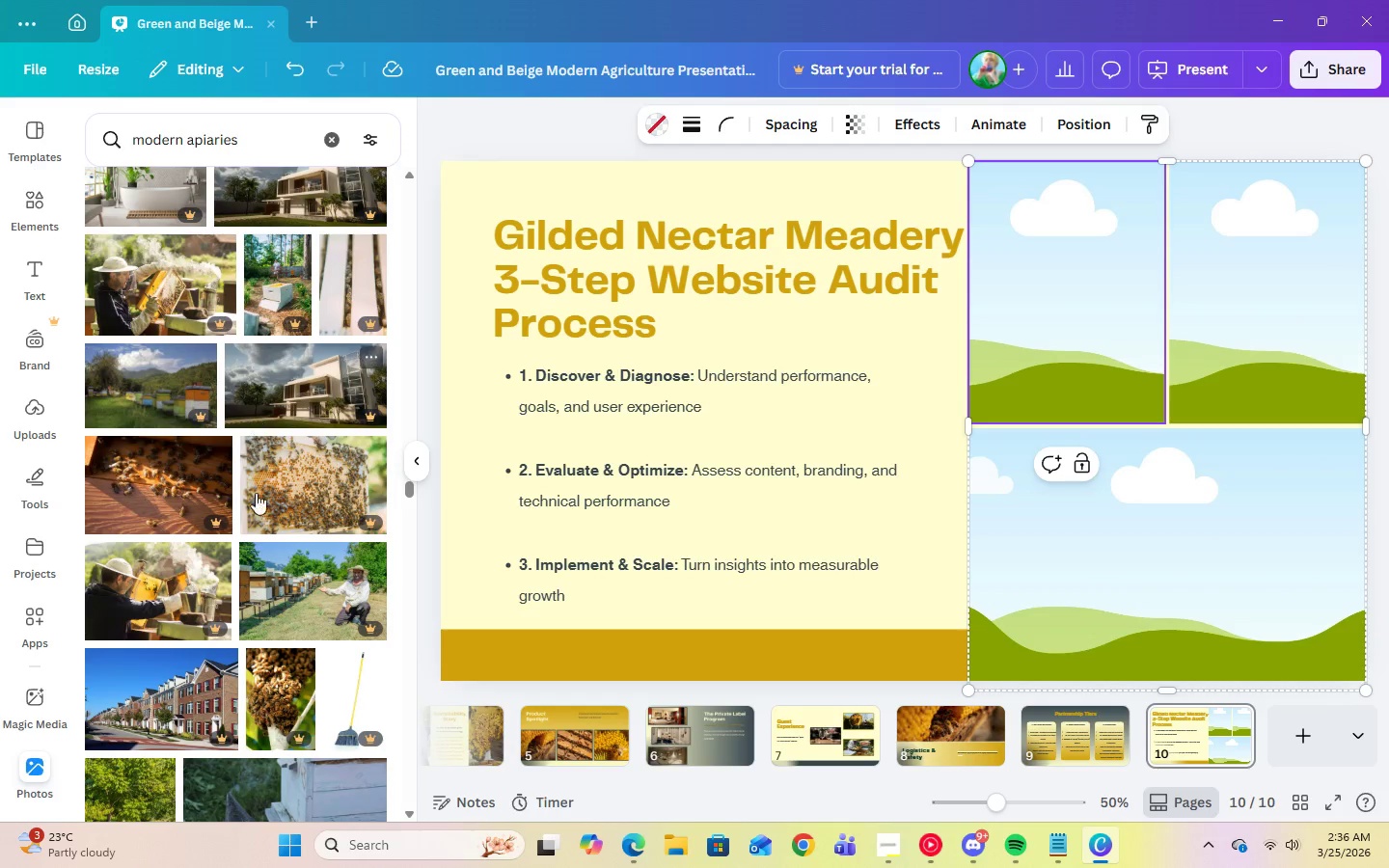 
scroll: coordinate [280, 602], scroll_direction: up, amount: 18.0
 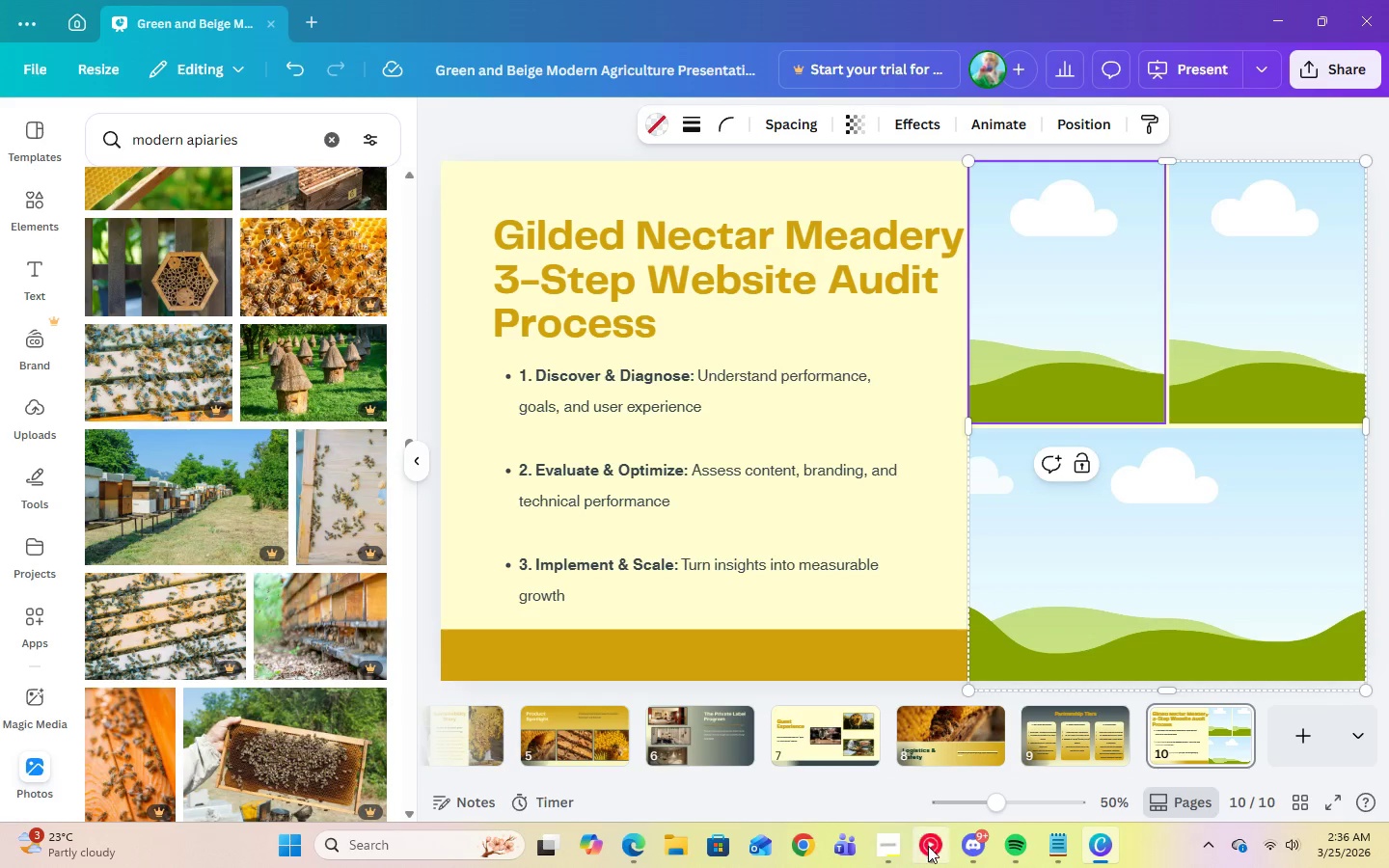 
left_click([928, 846])
 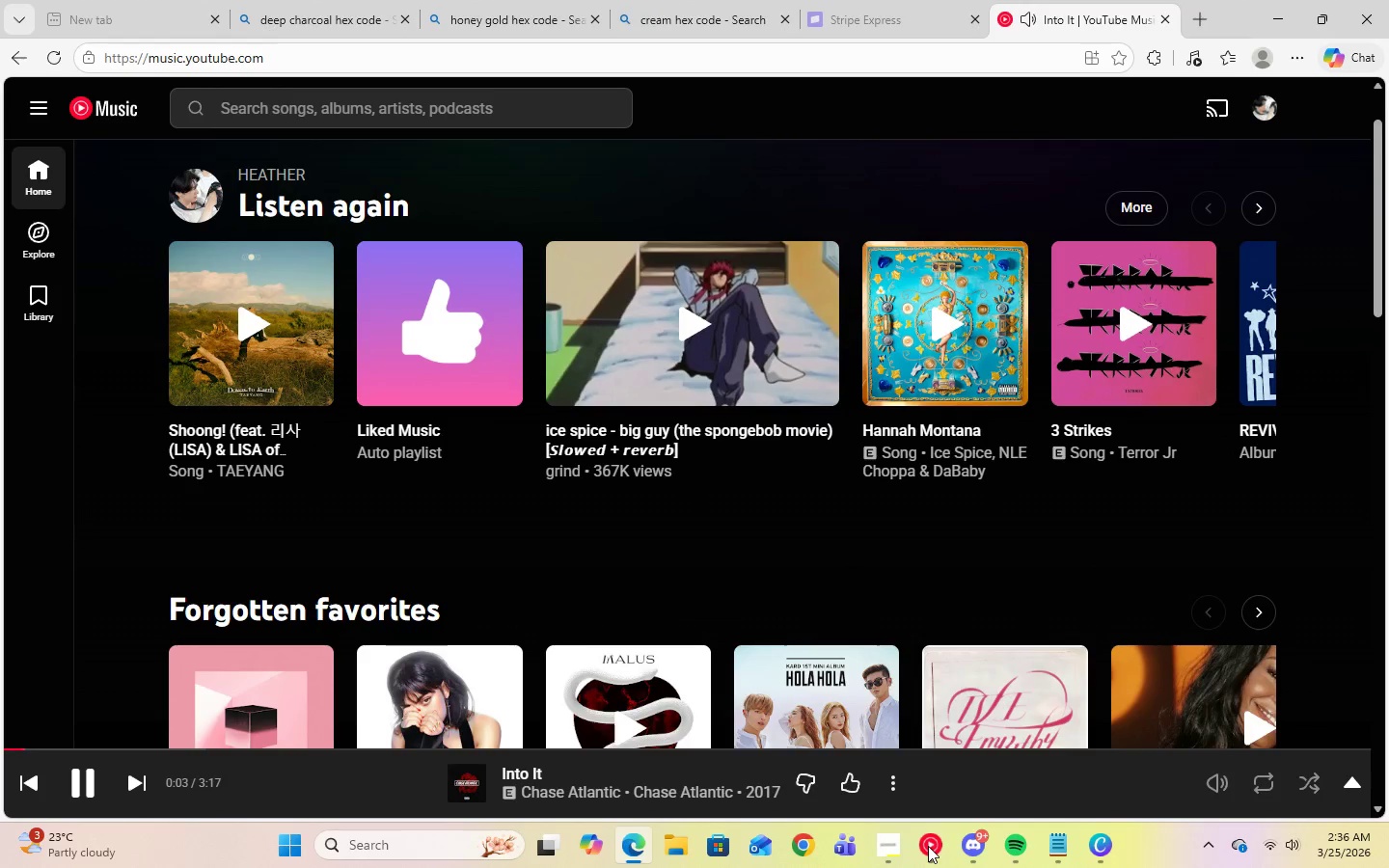 
left_click([928, 846])
 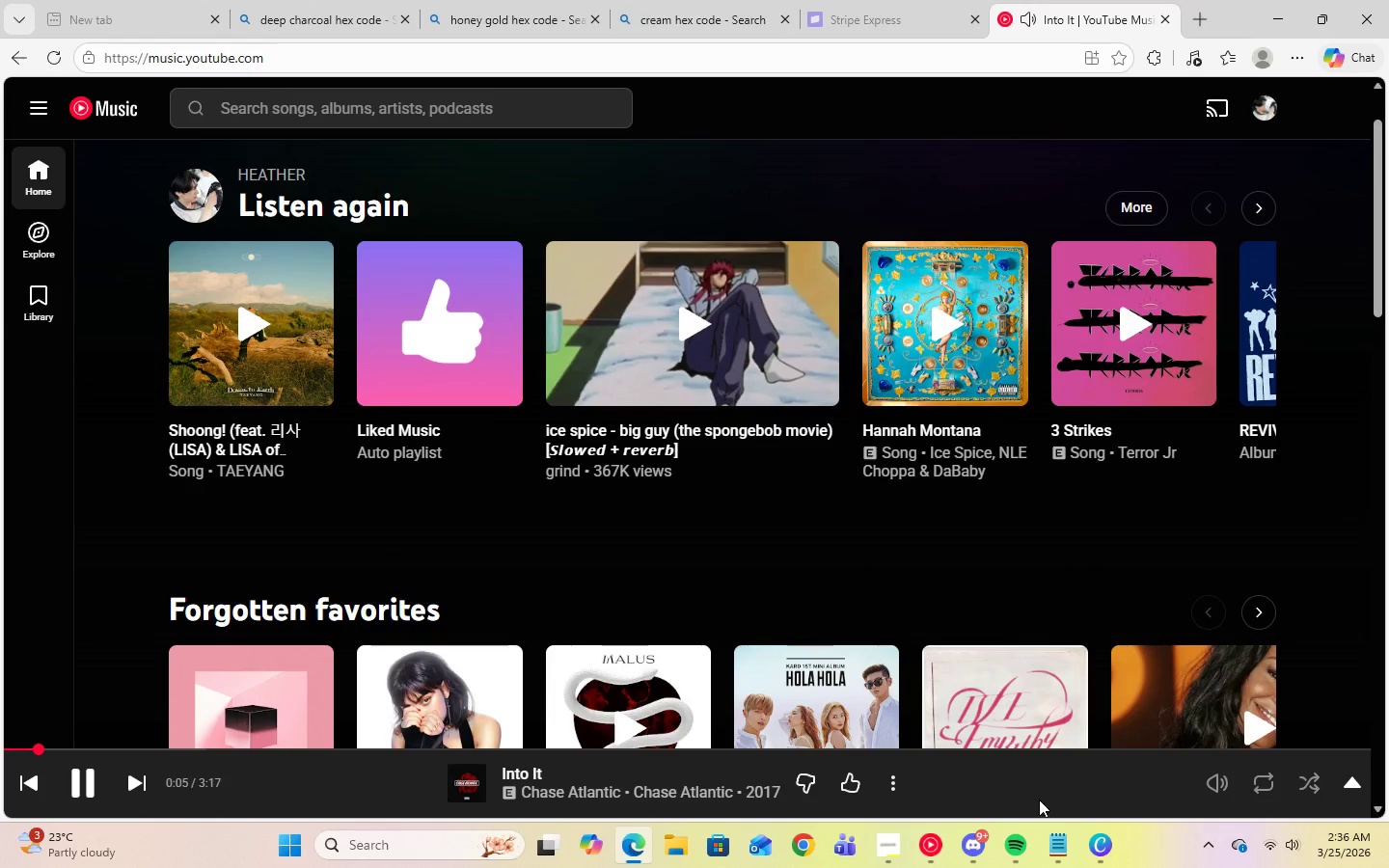 
left_click([1097, 849])
 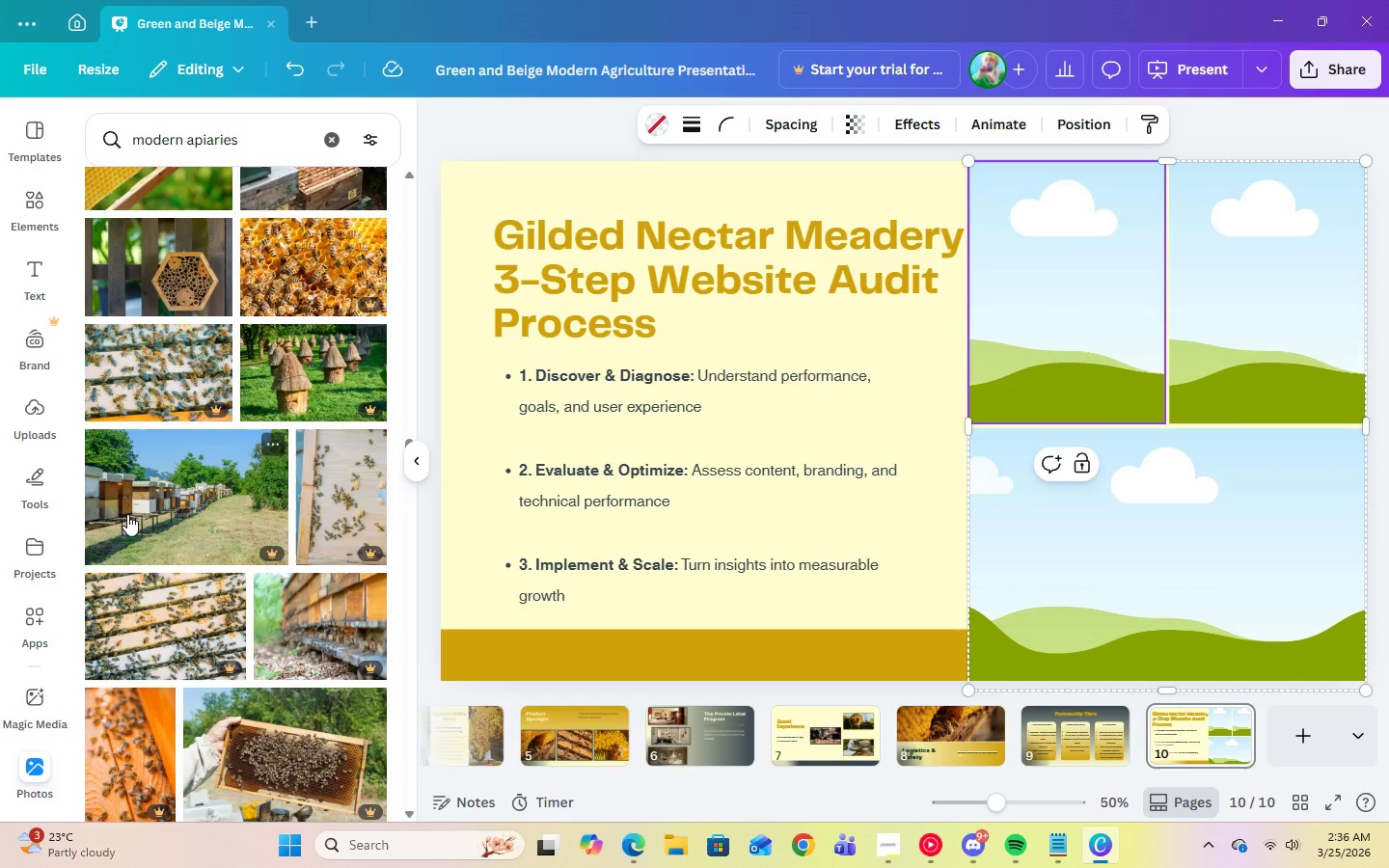 
scroll: coordinate [185, 614], scroll_direction: up, amount: 9.0
 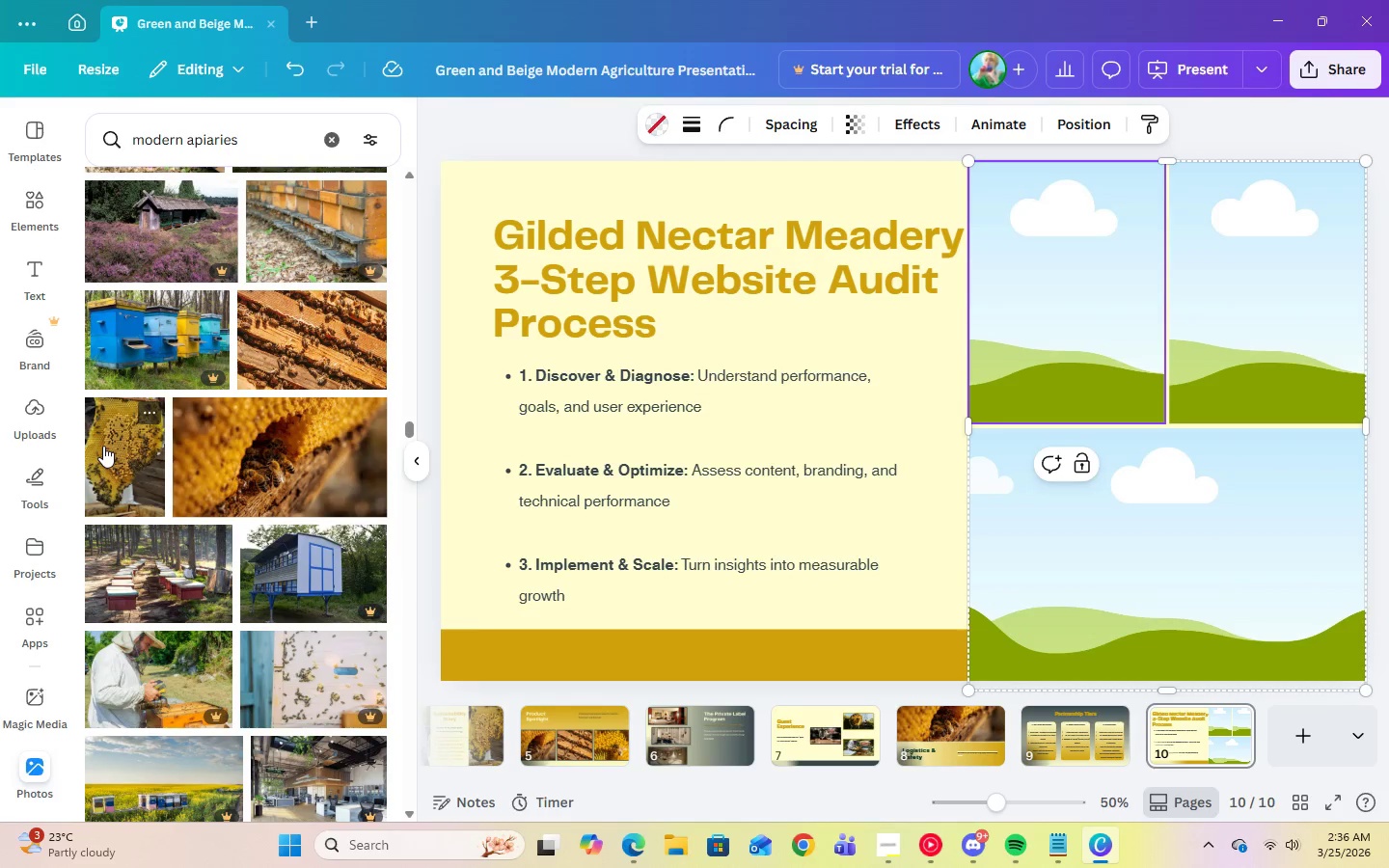 
left_click([103, 446])
 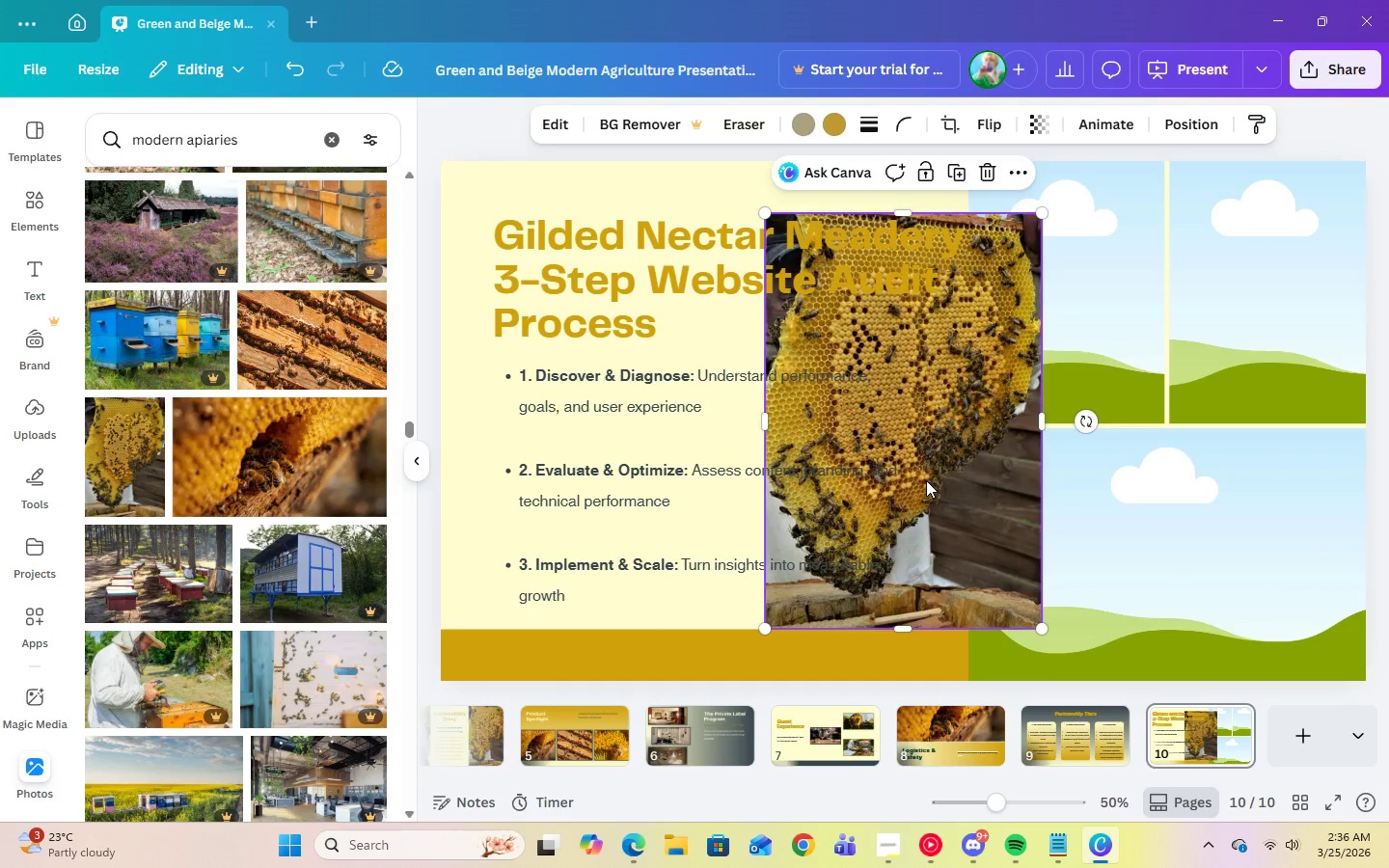 
left_click_drag(start_coordinate=[926, 480], to_coordinate=[1239, 374])
 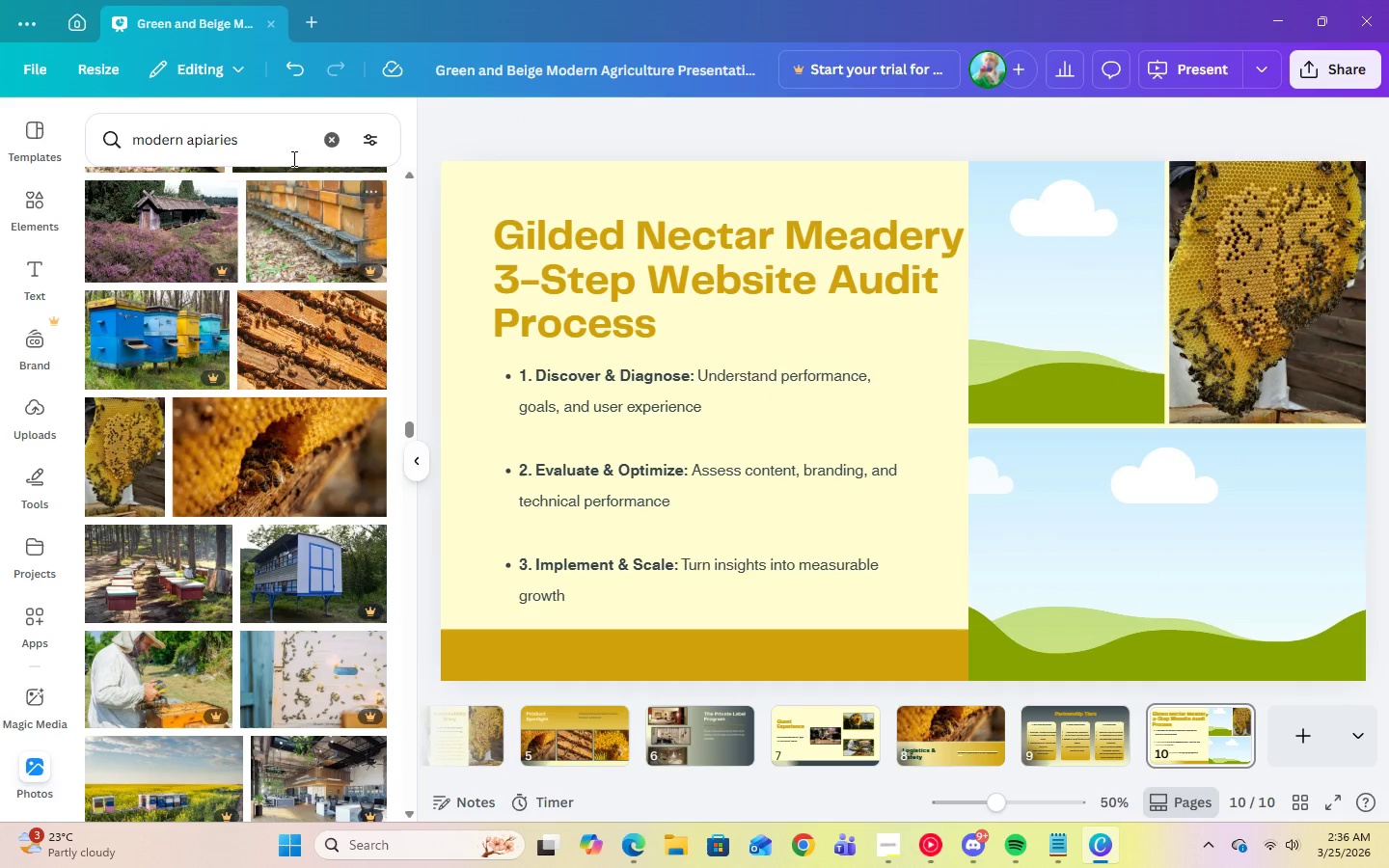 
double_click([237, 149])
 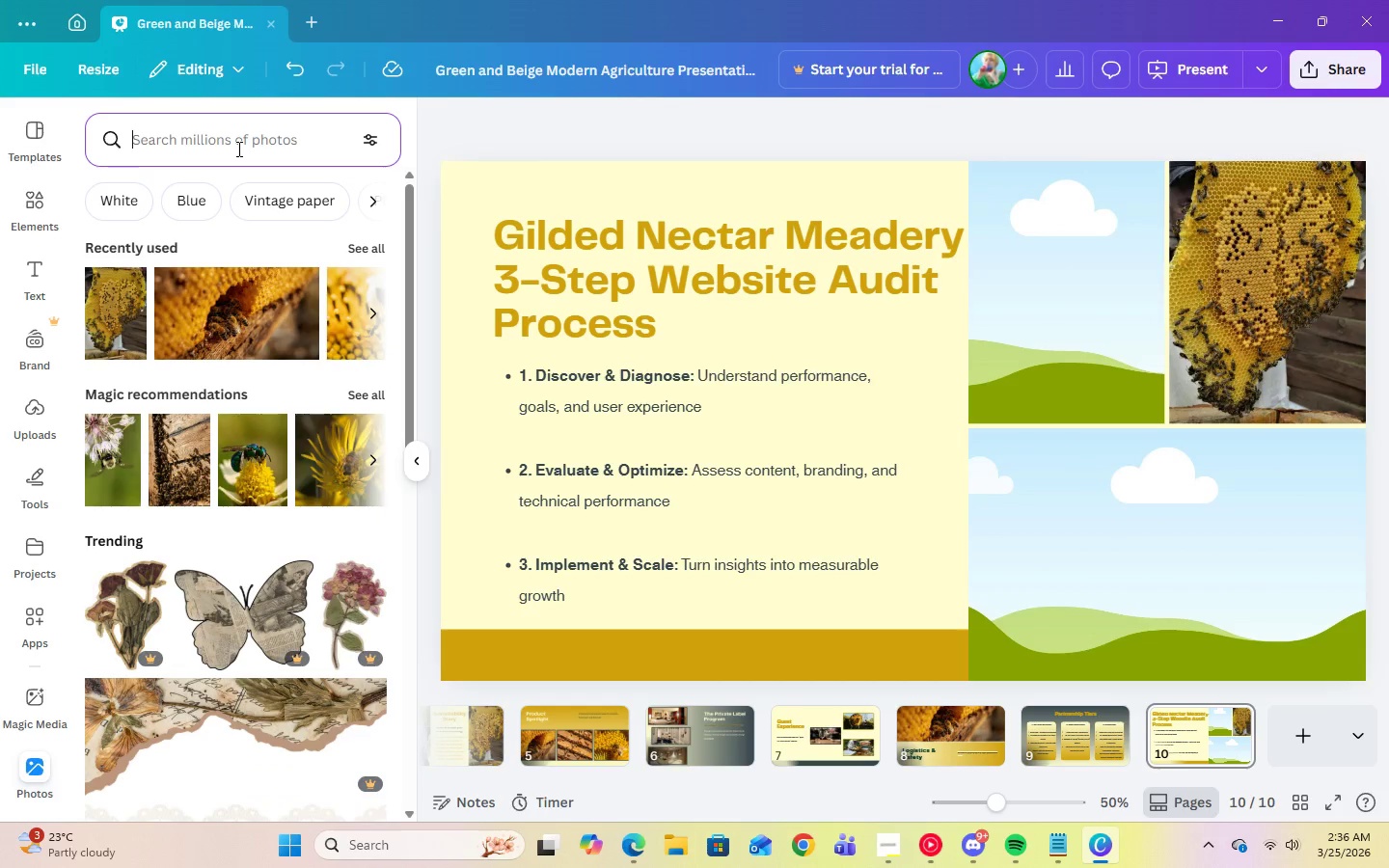 
type(el)
 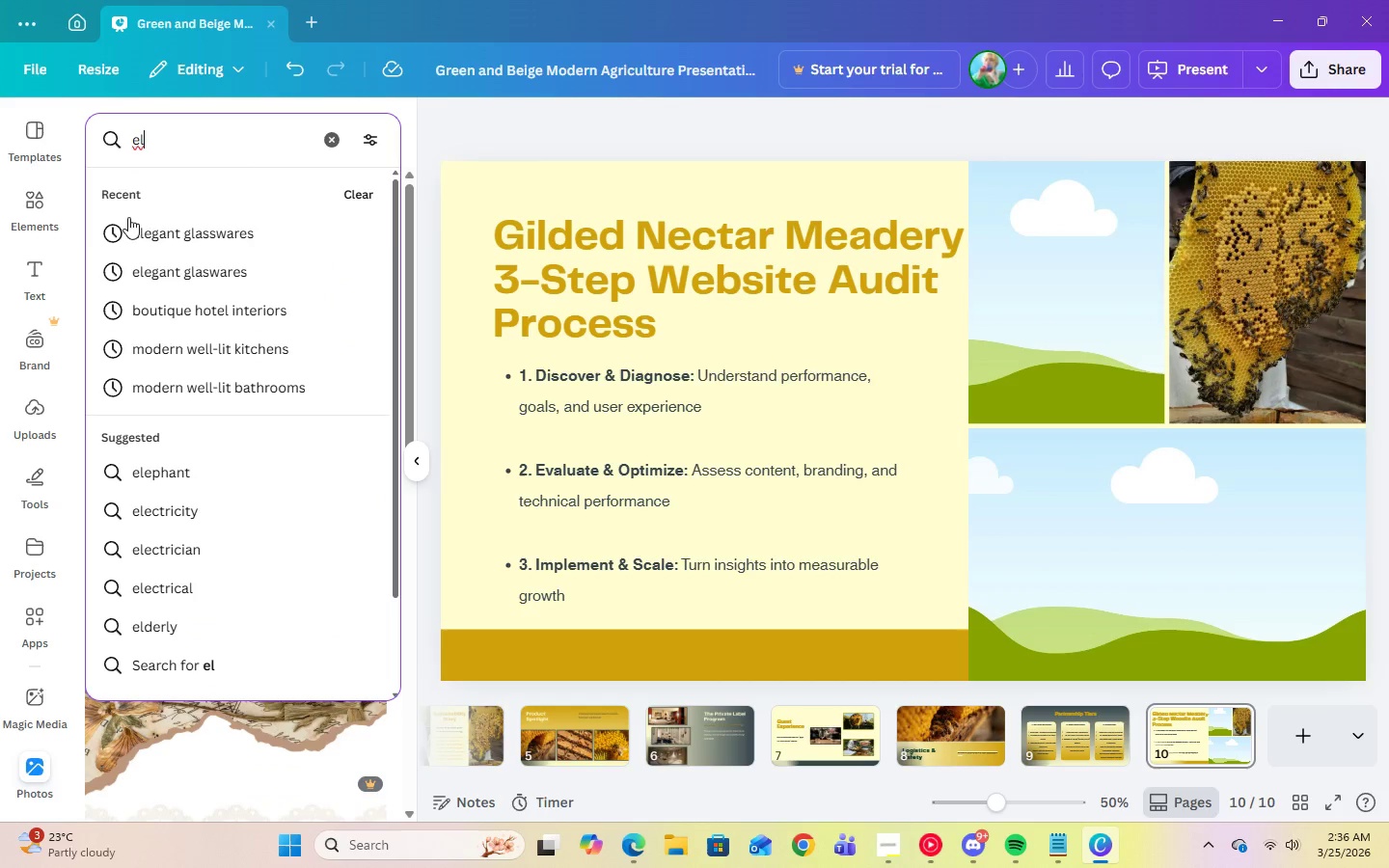 
left_click([145, 228])
 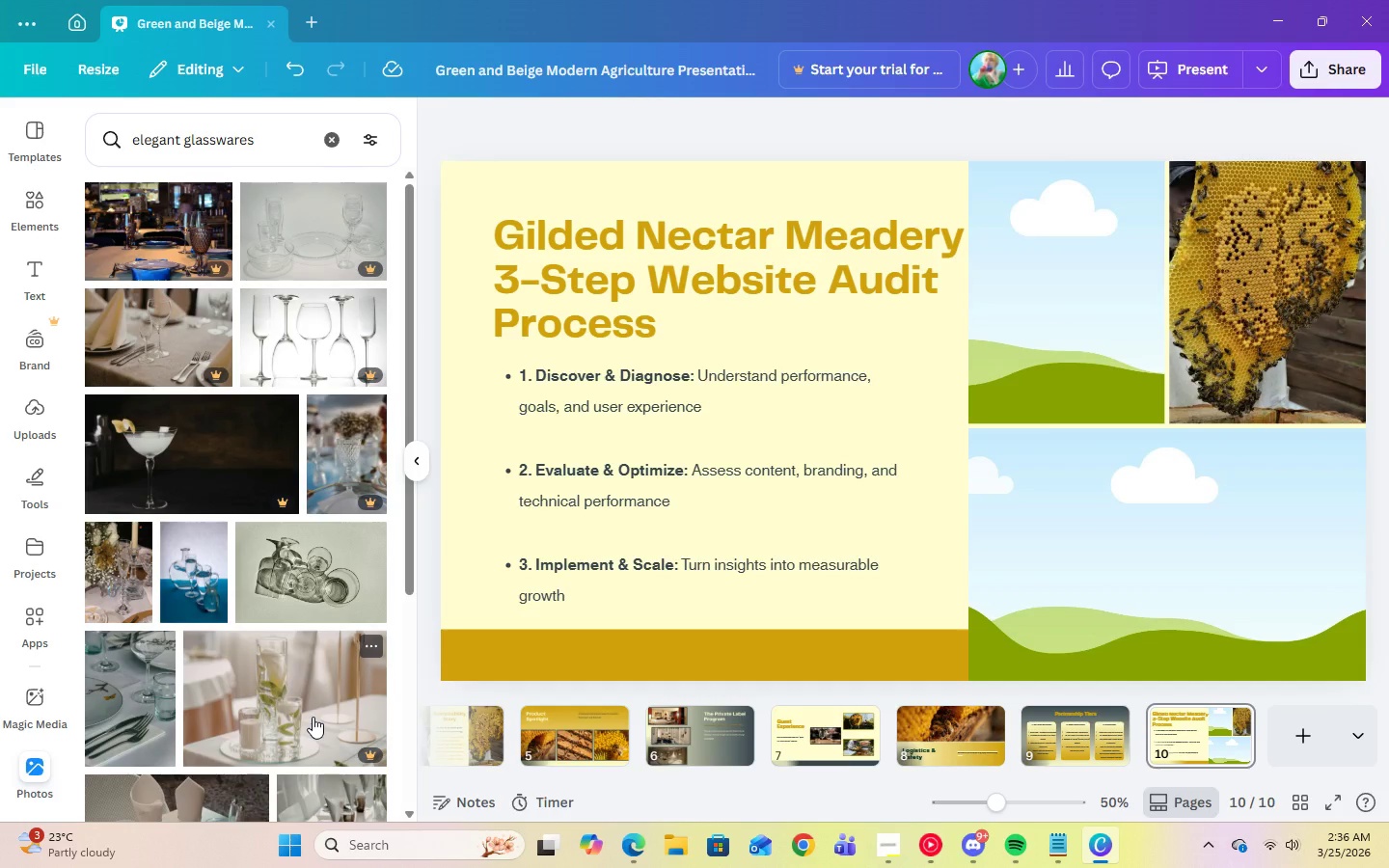 
scroll: coordinate [346, 731], scroll_direction: down, amount: 10.0
 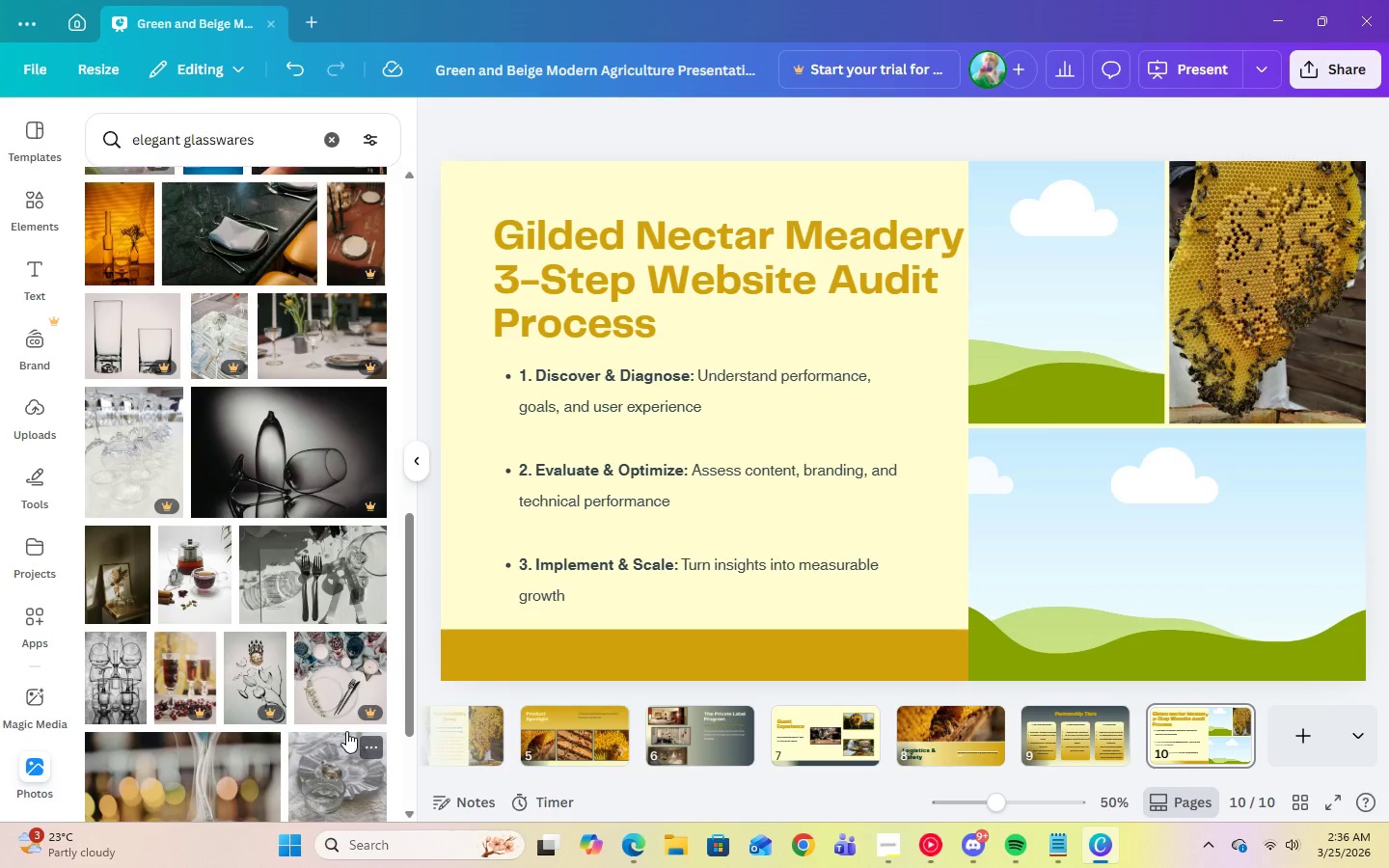 
scroll: coordinate [348, 731], scroll_direction: down, amount: 6.0
 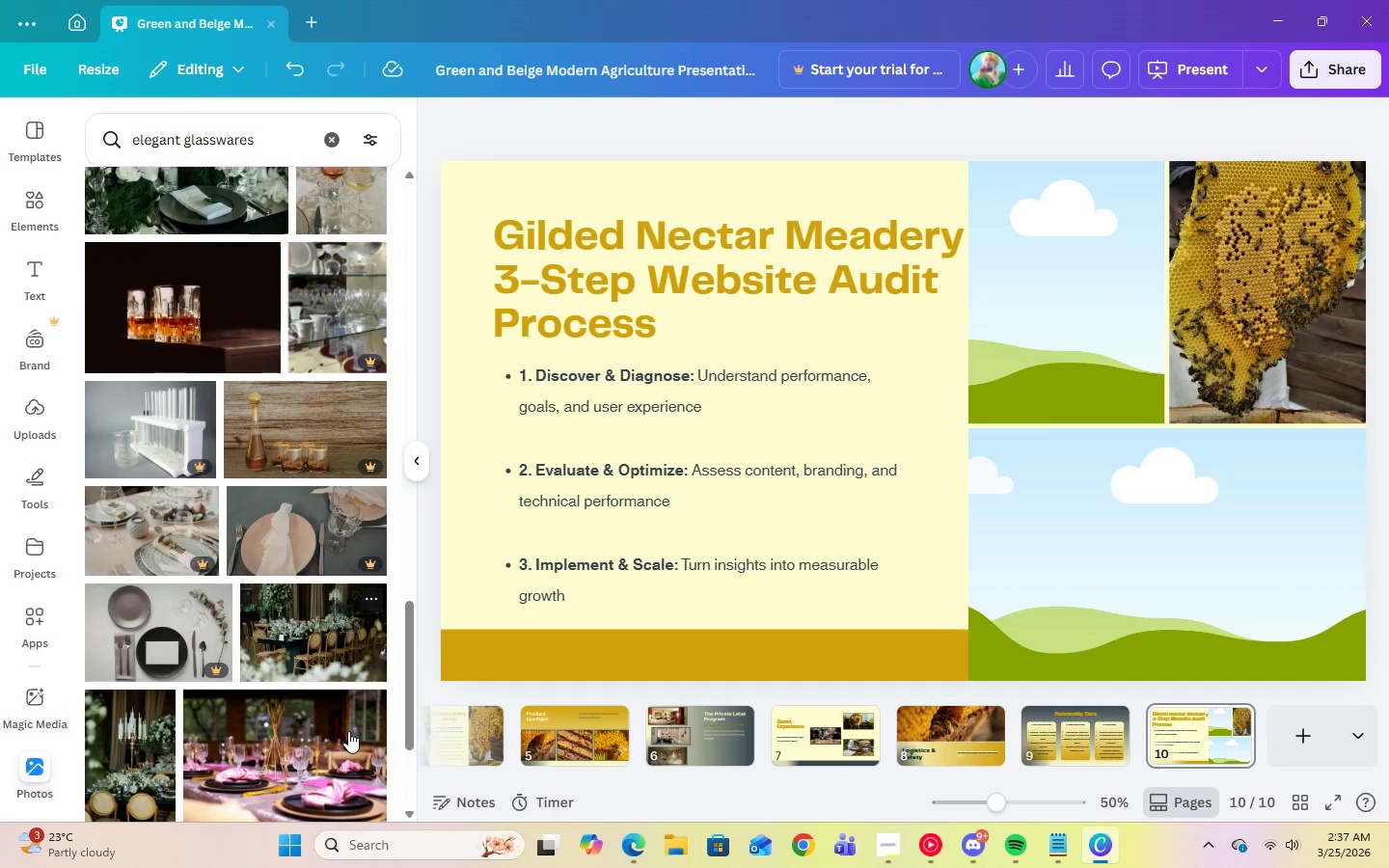 
scroll: coordinate [348, 731], scroll_direction: up, amount: 2.0
 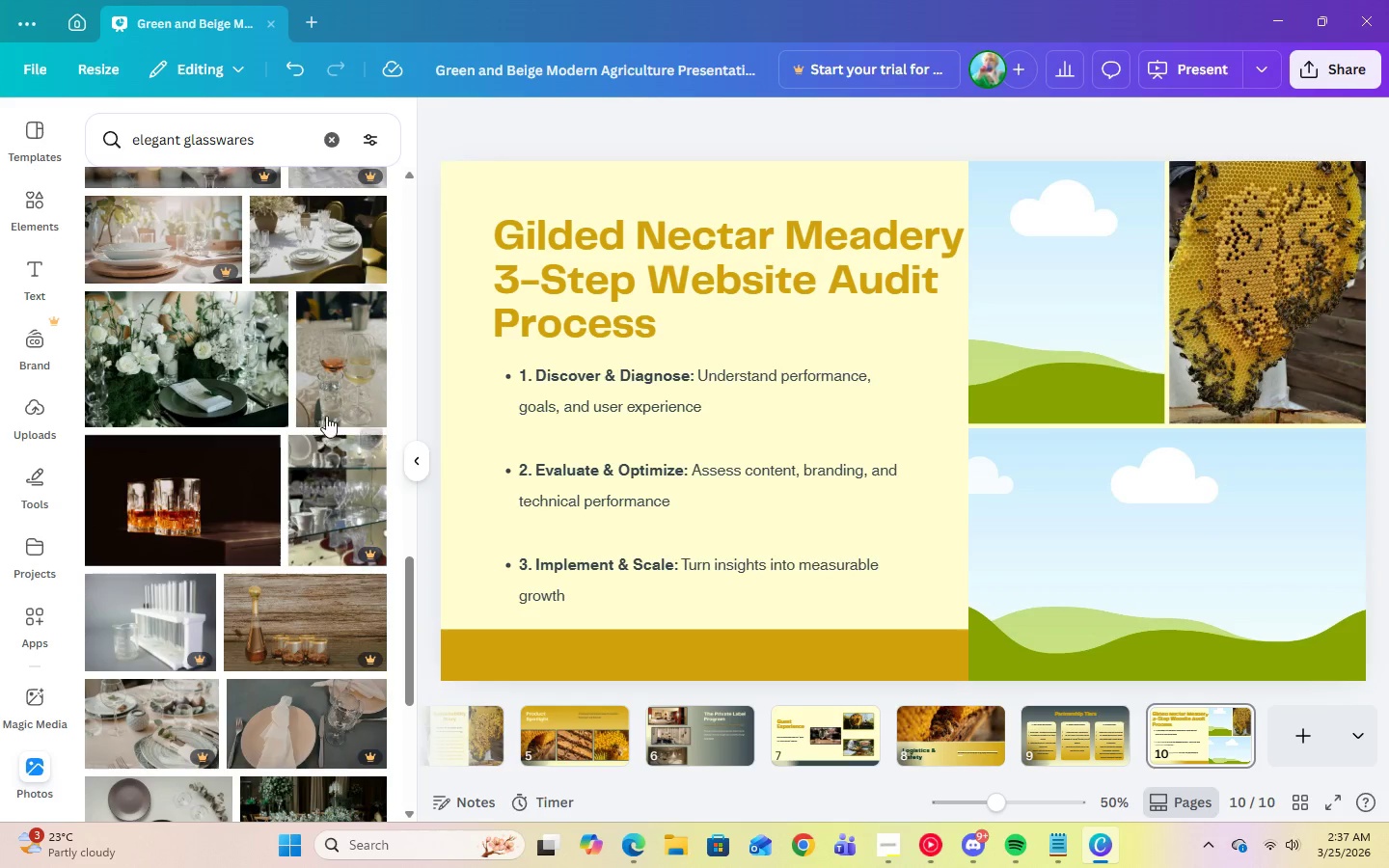 
left_click([331, 409])
 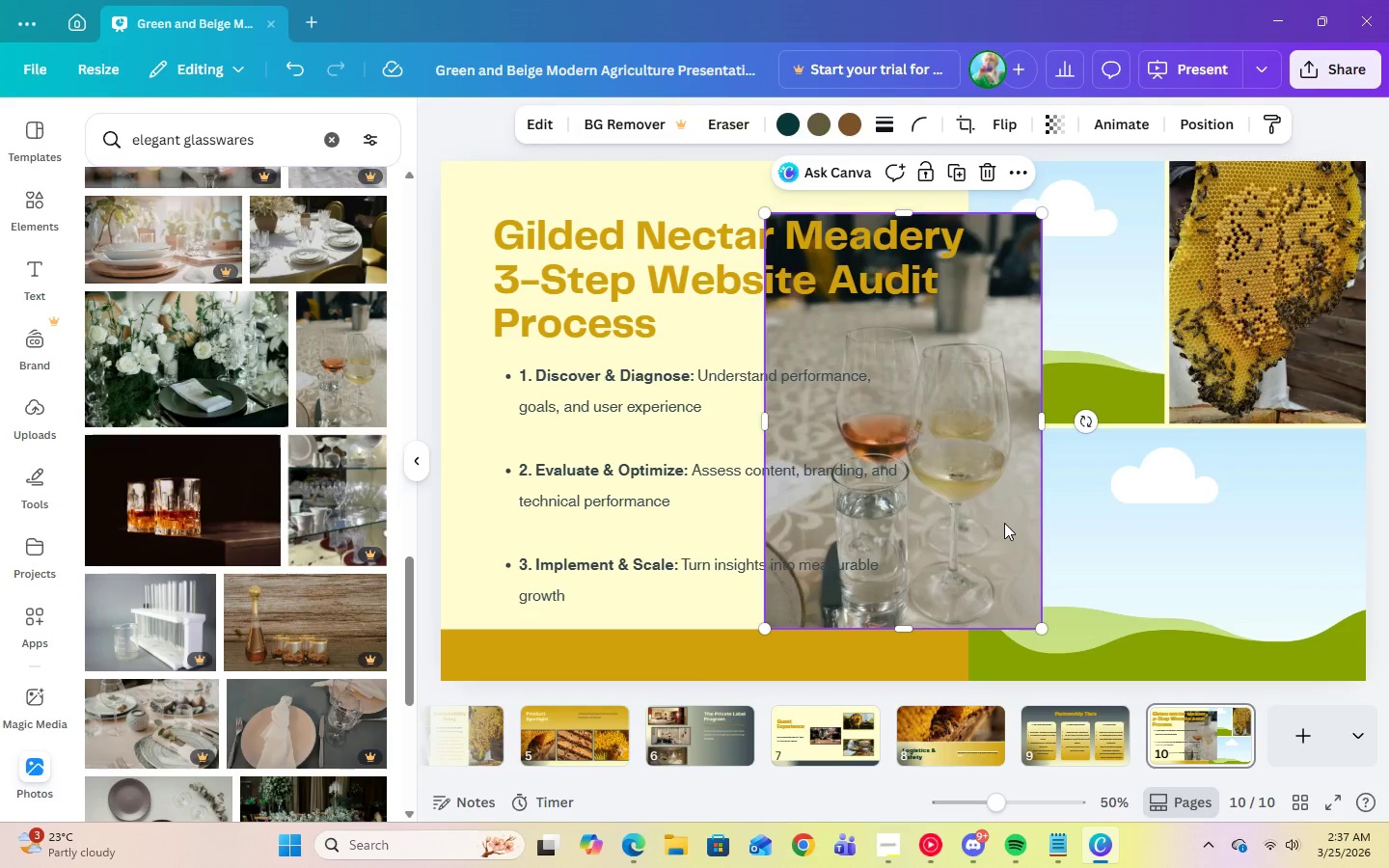 
left_click_drag(start_coordinate=[1004, 523], to_coordinate=[1076, 372])
 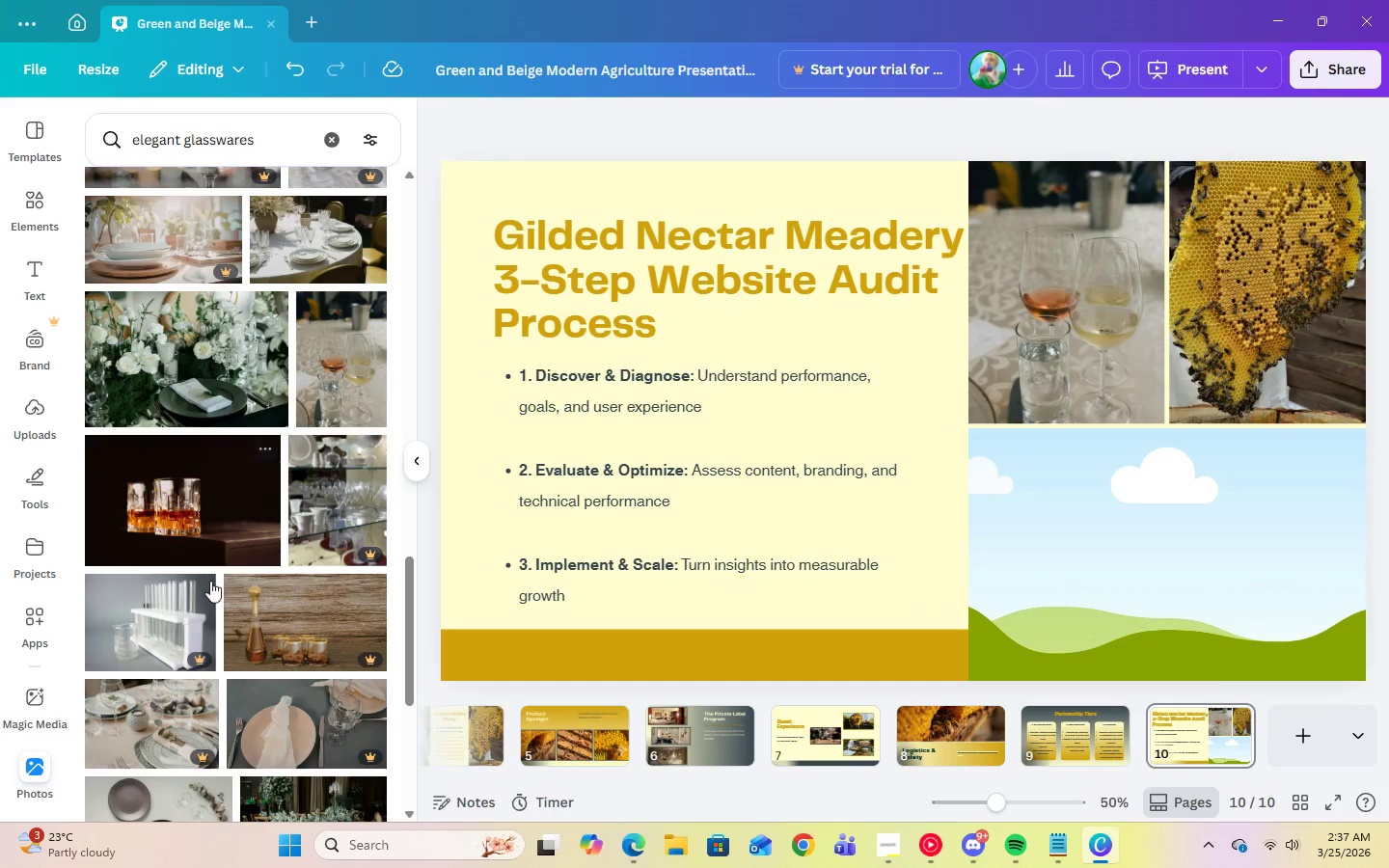 
scroll: coordinate [213, 591], scroll_direction: down, amount: 3.0
 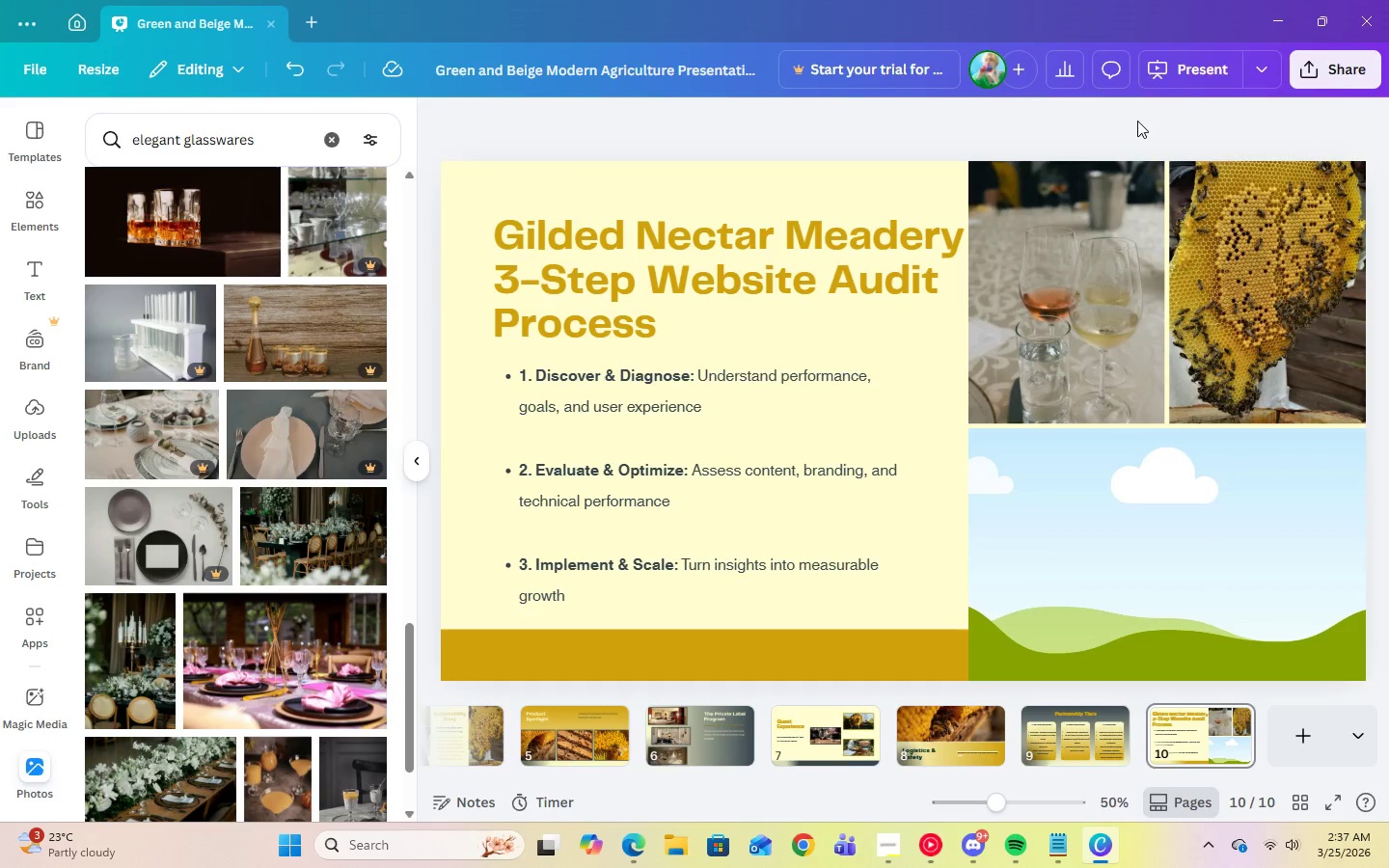 
left_click([1199, 73])
 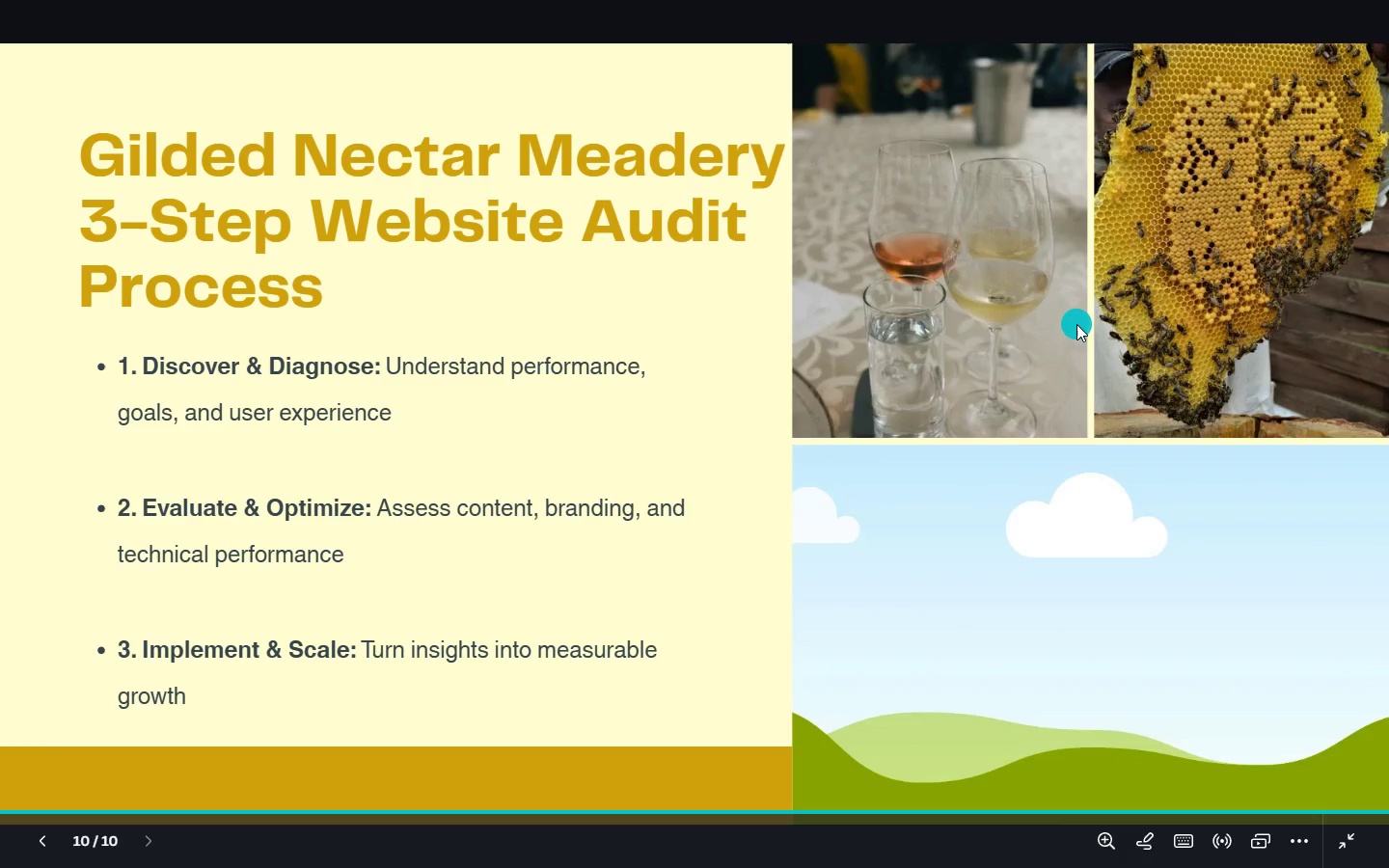 
key(Escape)
 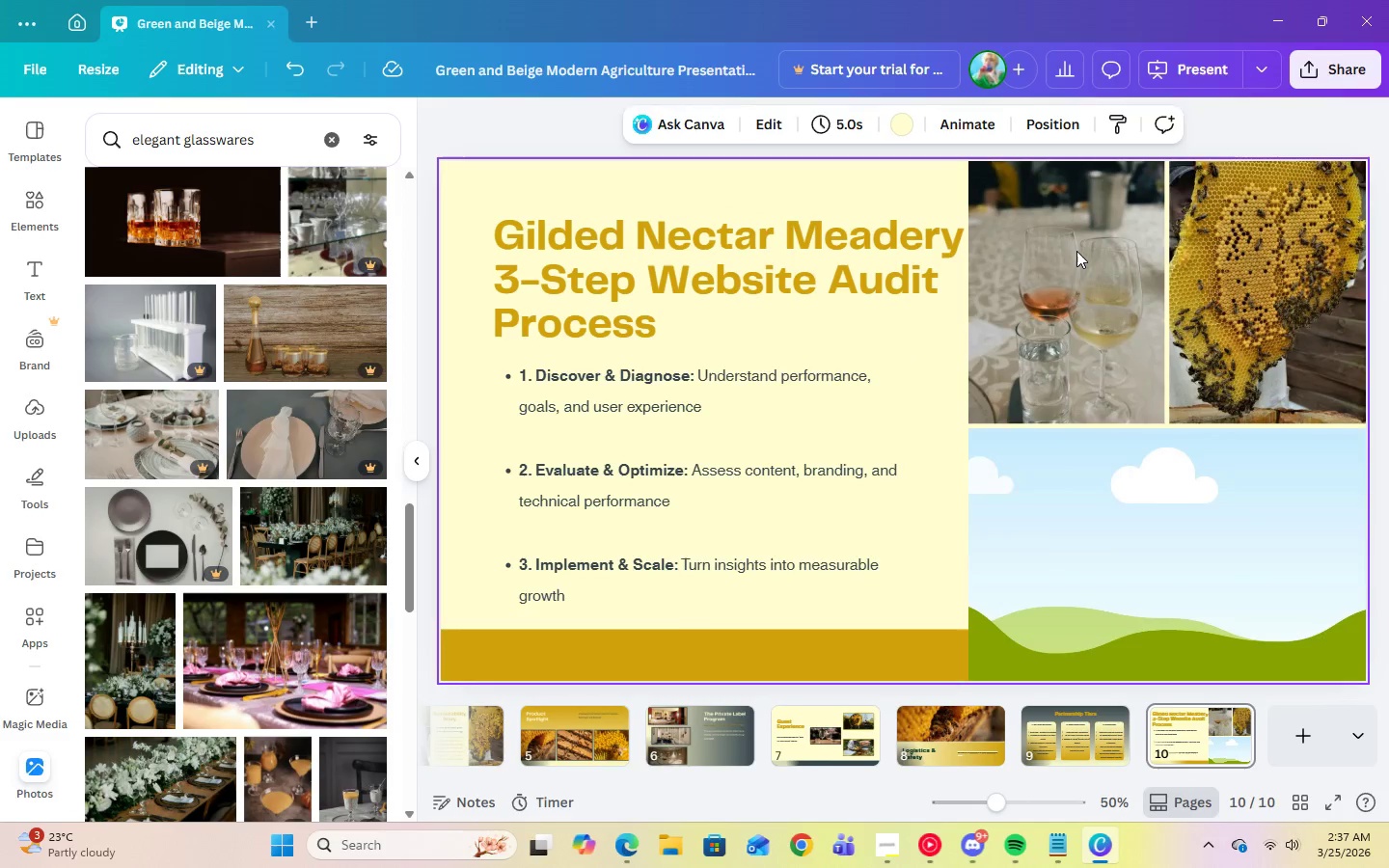 
left_click([1076, 251])
 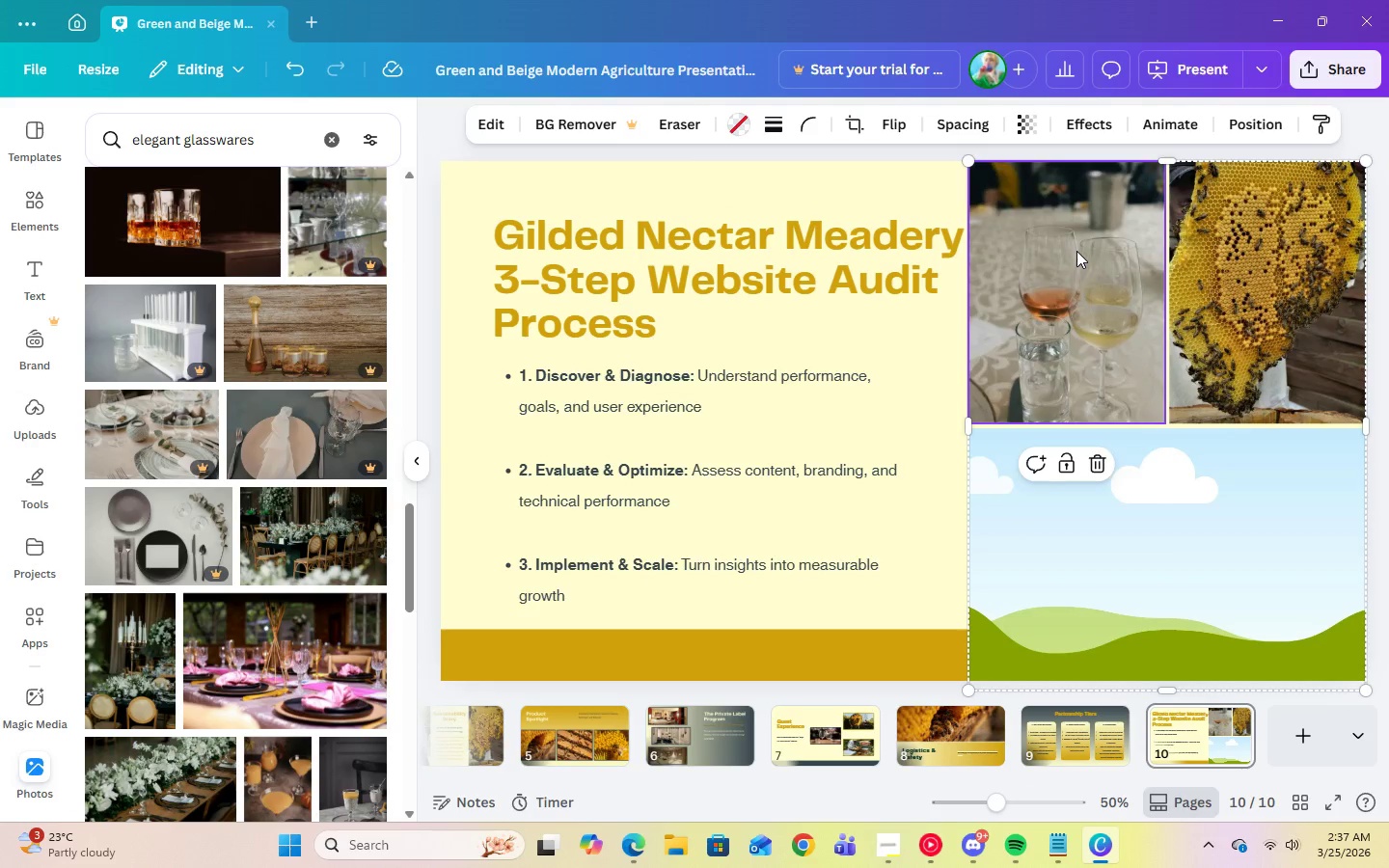 
key(Delete)
 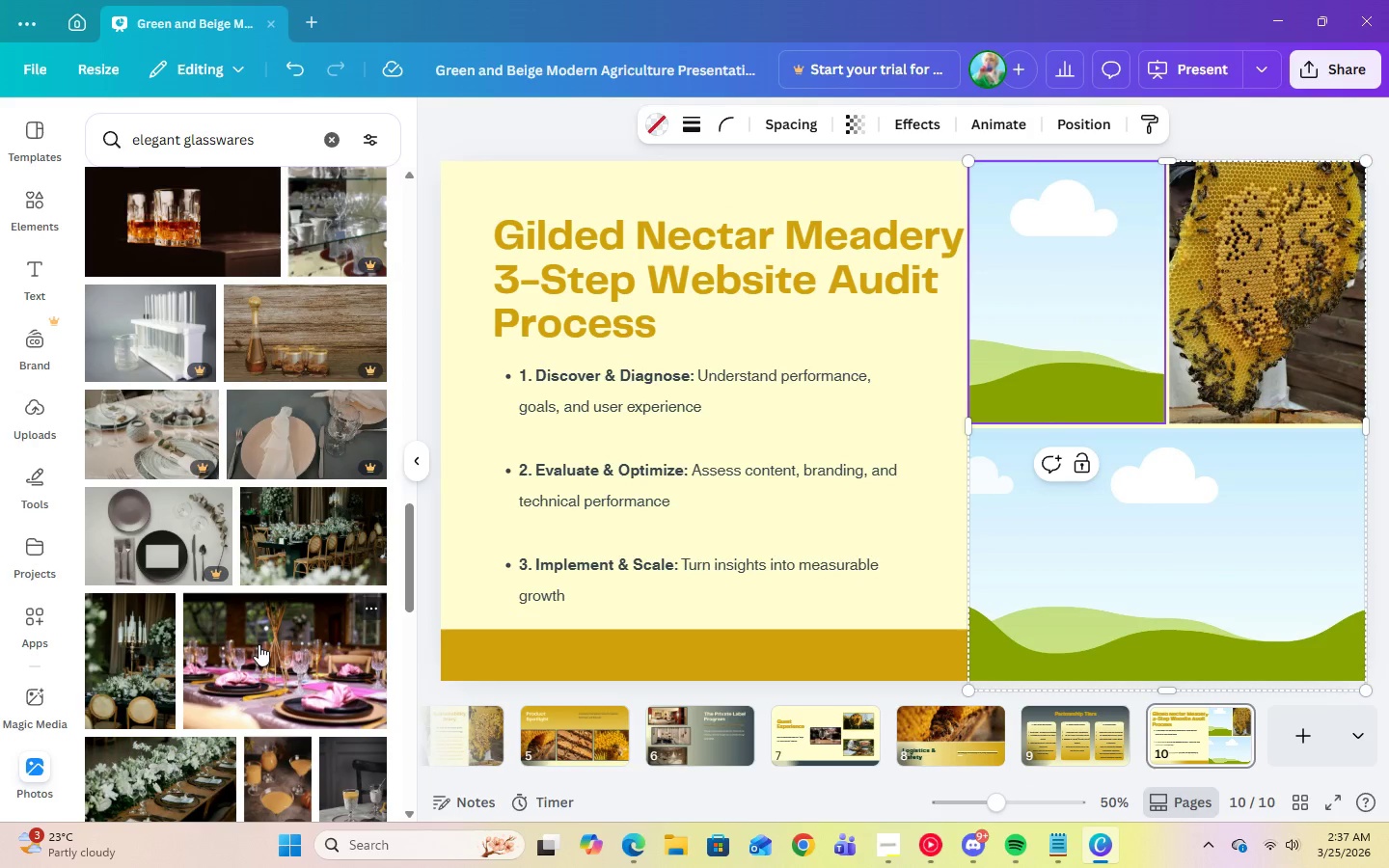 
scroll: coordinate [353, 709], scroll_direction: down, amount: 11.0
 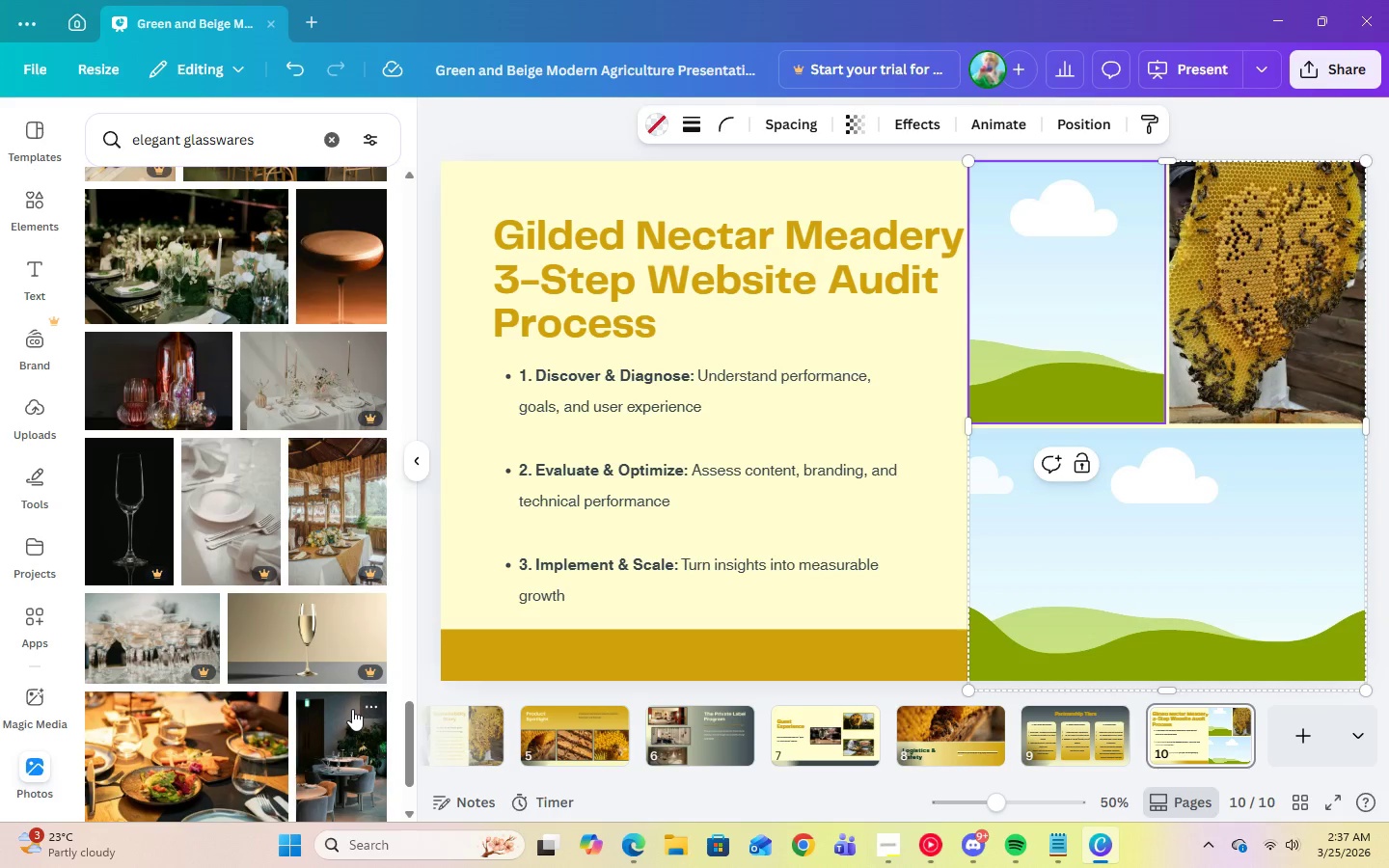 
scroll: coordinate [352, 709], scroll_direction: down, amount: 6.0
 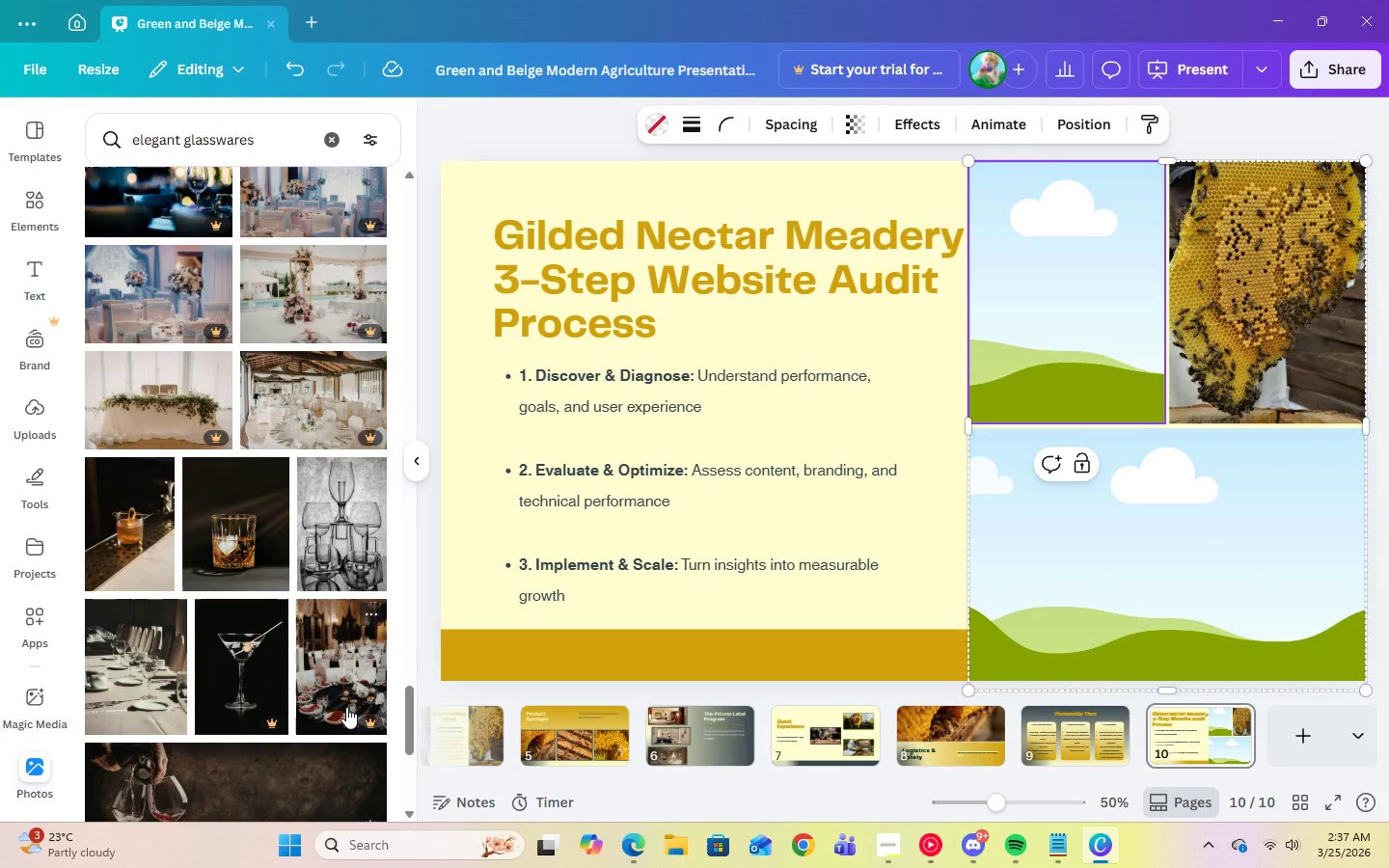 
left_click([169, 703])
 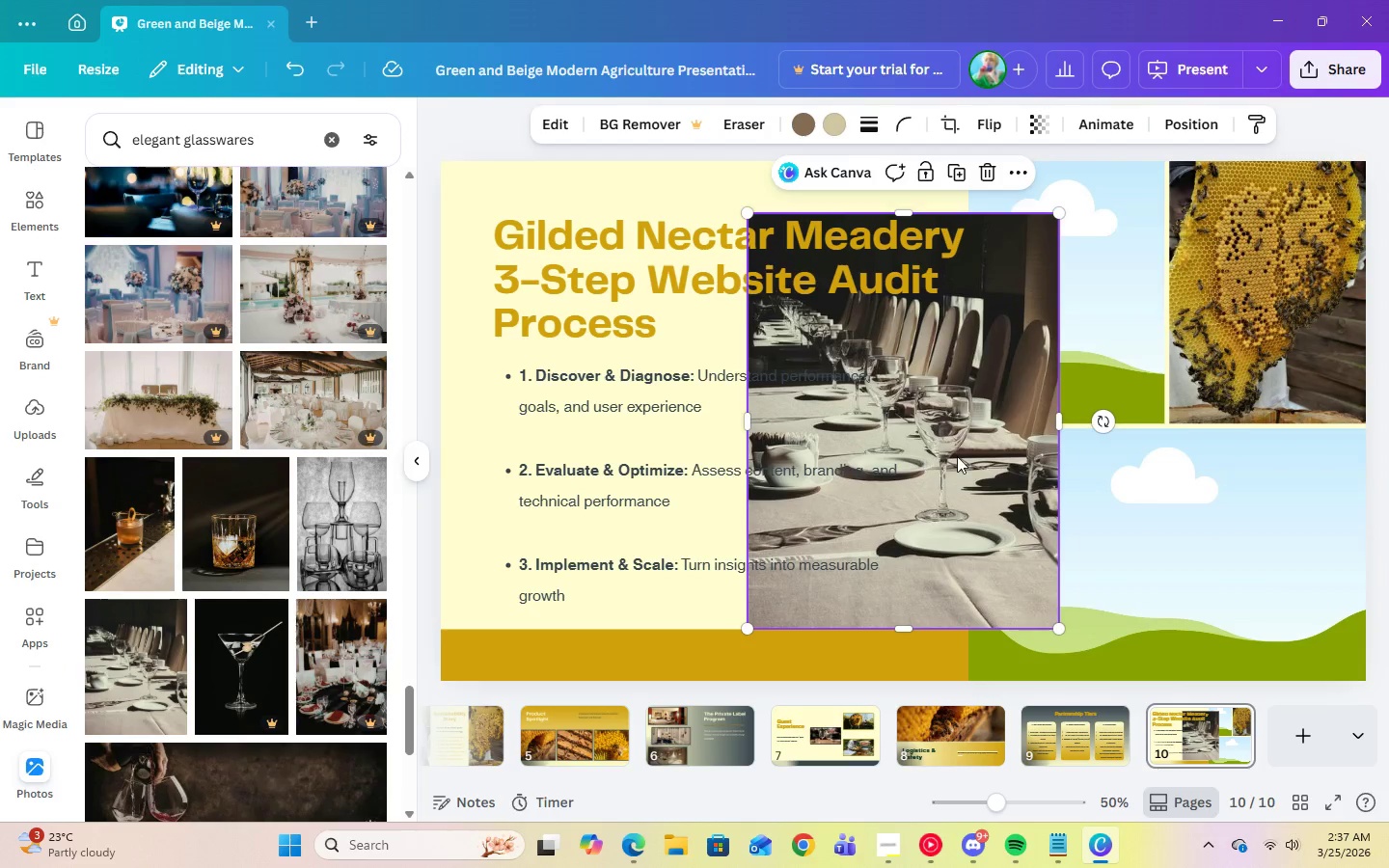 
left_click_drag(start_coordinate=[957, 454], to_coordinate=[1060, 314])
 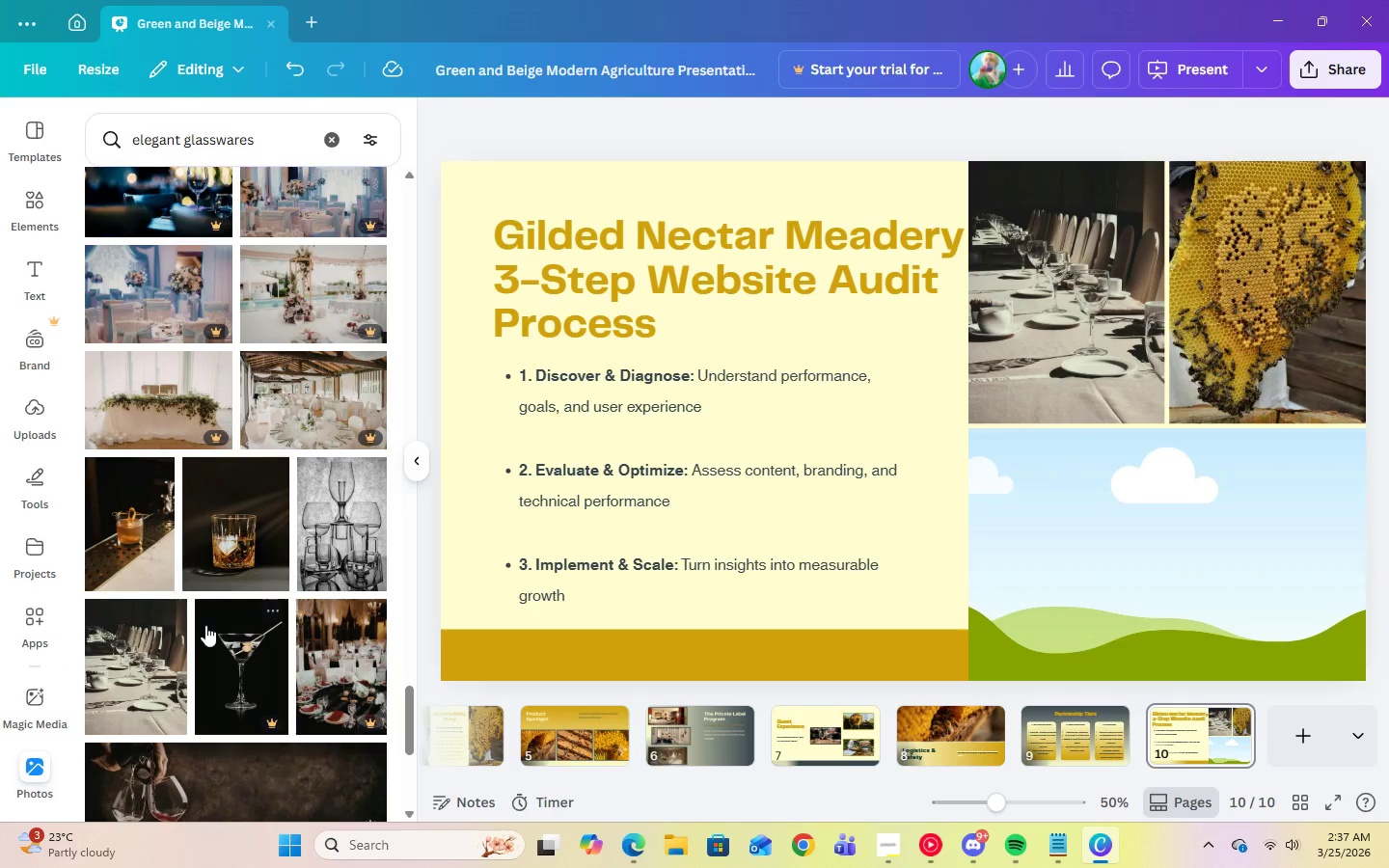 
scroll: coordinate [307, 429], scroll_direction: down, amount: 6.0
 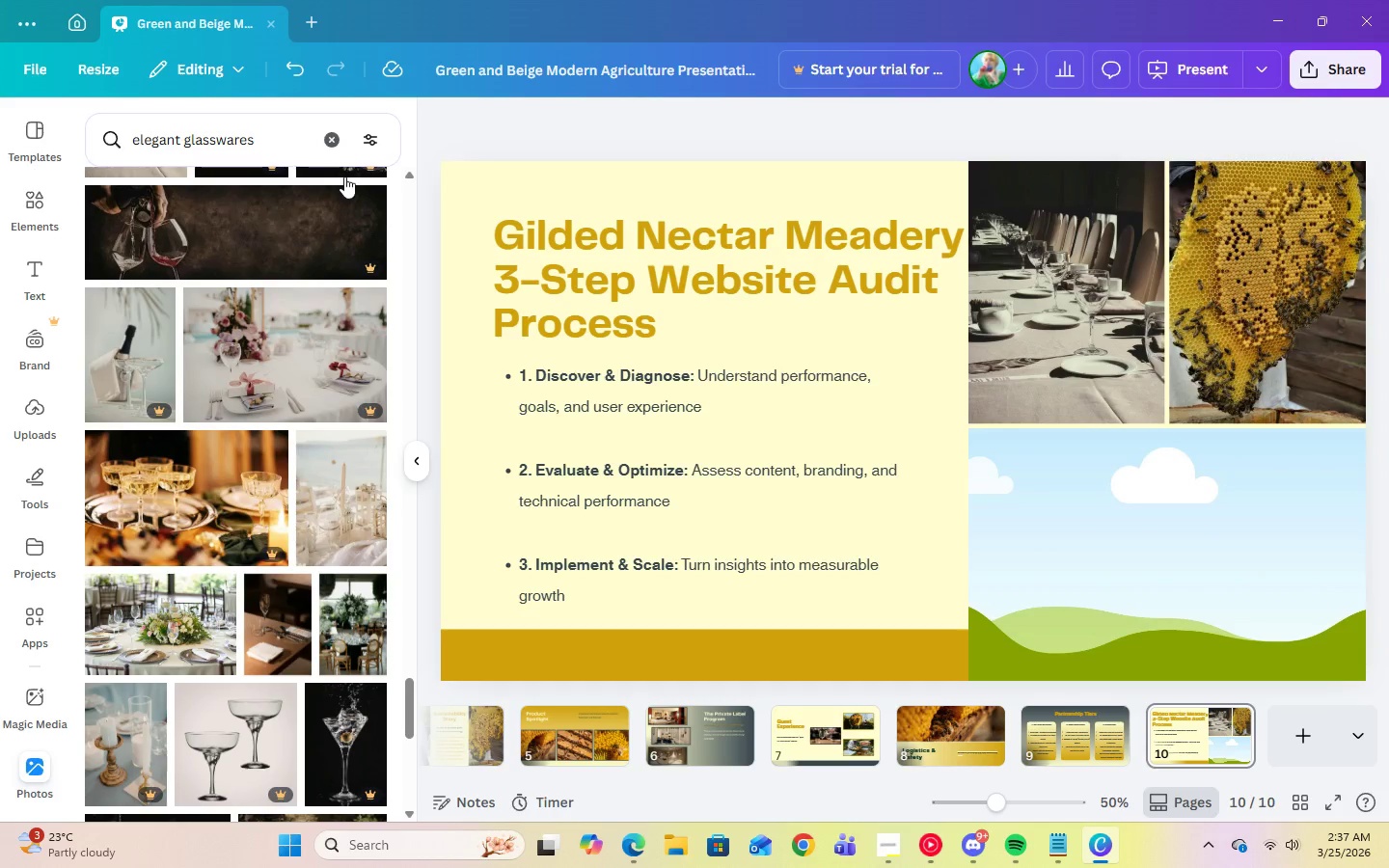 
left_click([327, 140])
 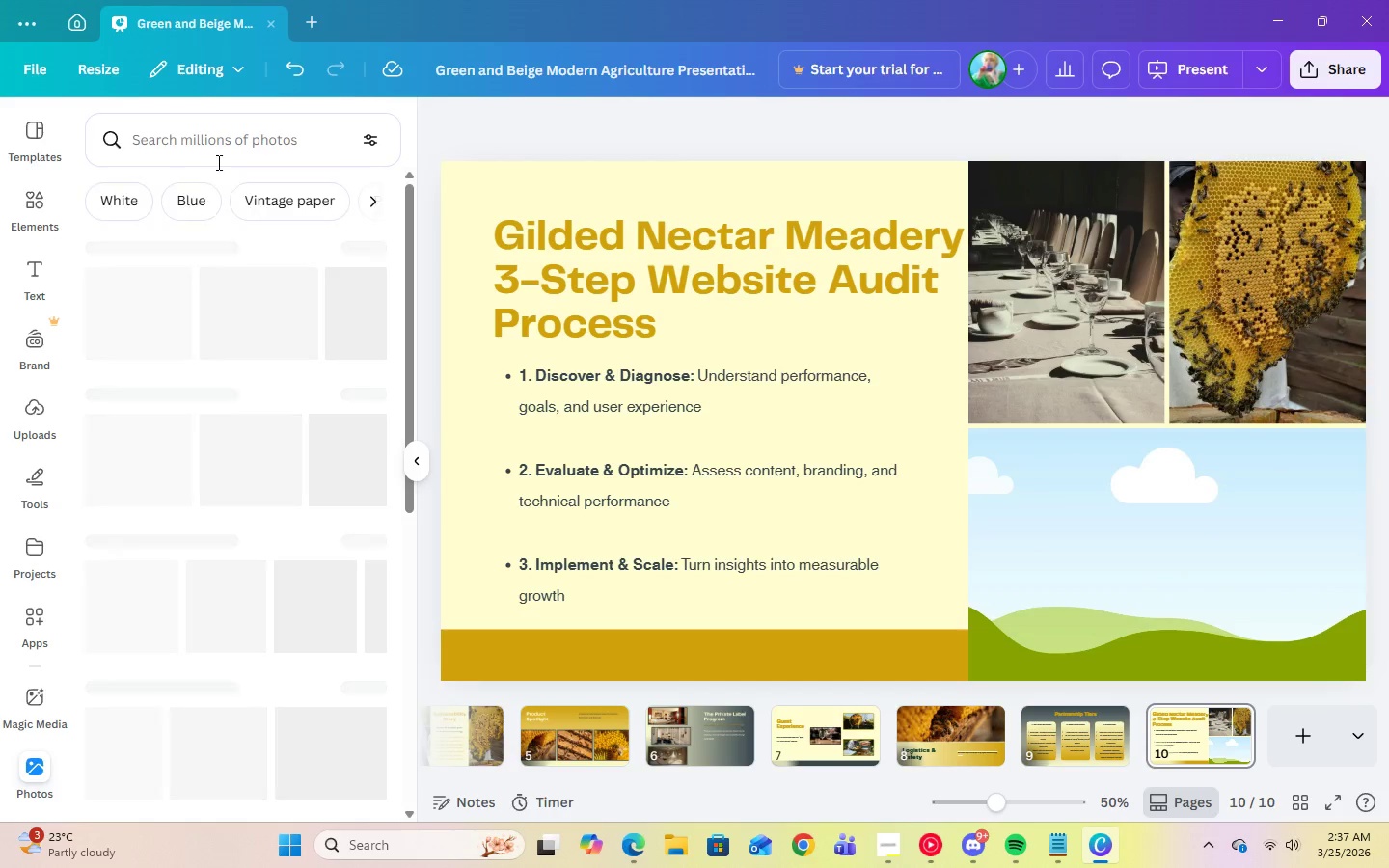 
left_click([216, 162])
 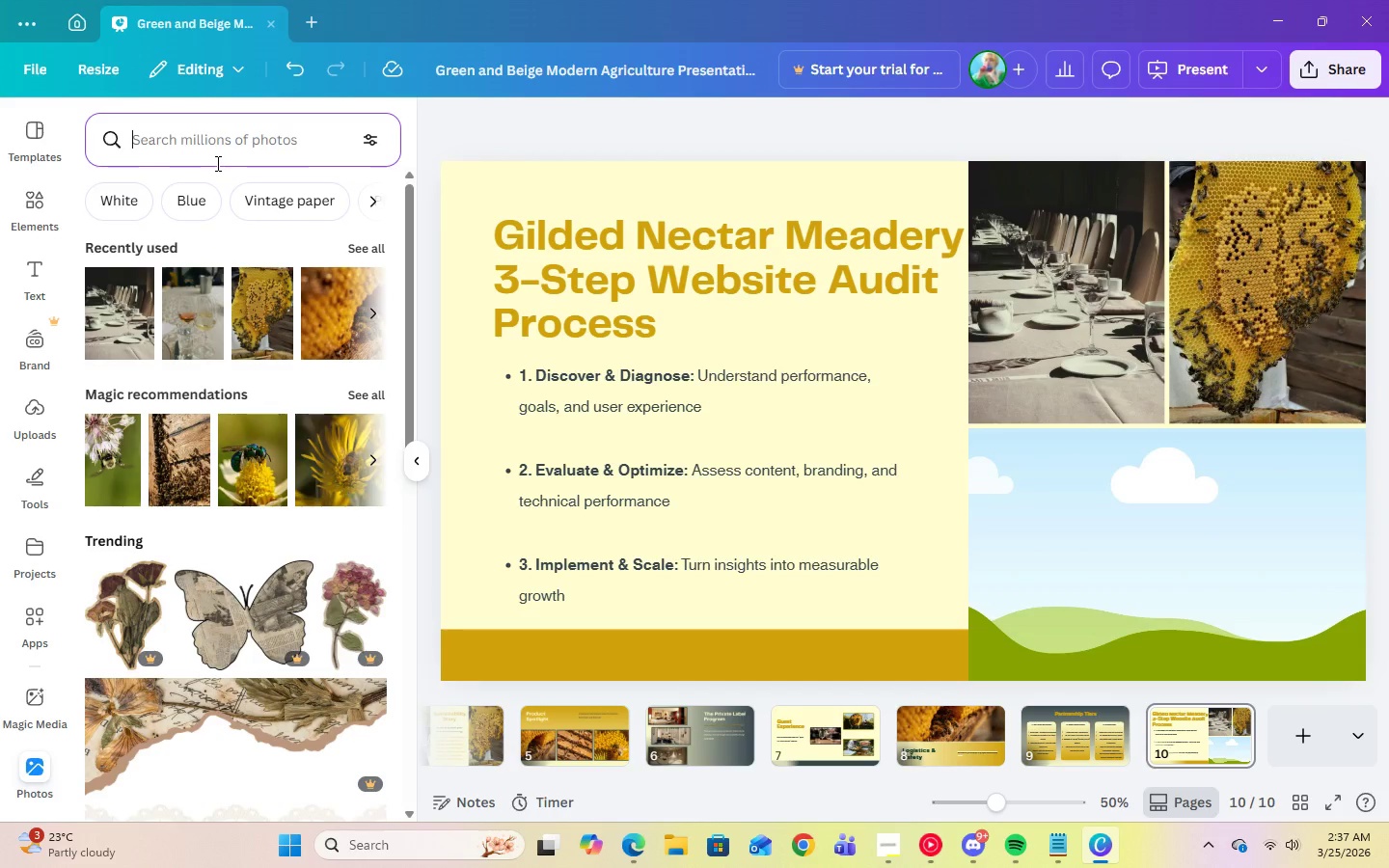 
type(bo)
 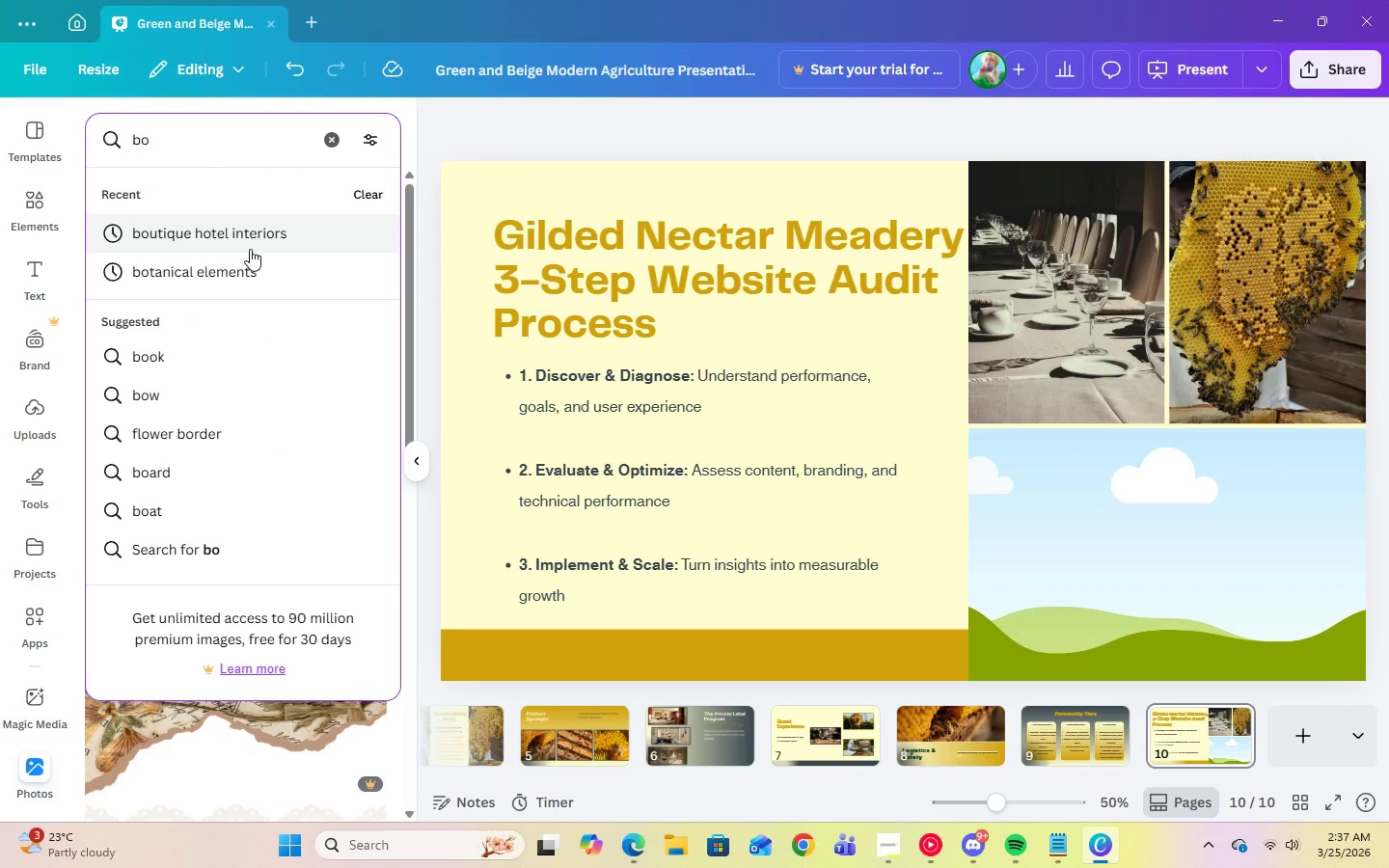 
left_click([241, 233])
 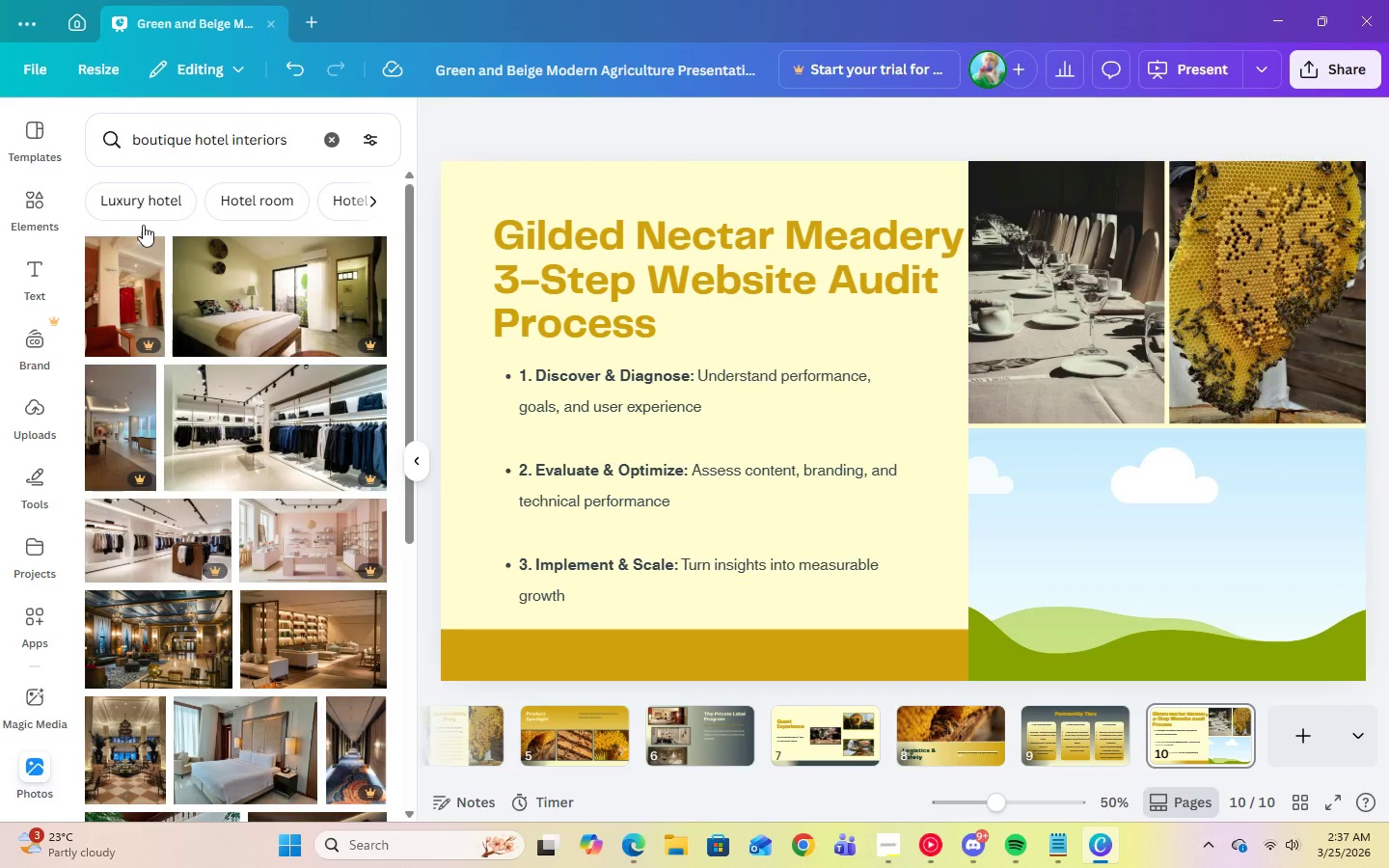 
scroll: coordinate [321, 694], scroll_direction: down, amount: 12.0
 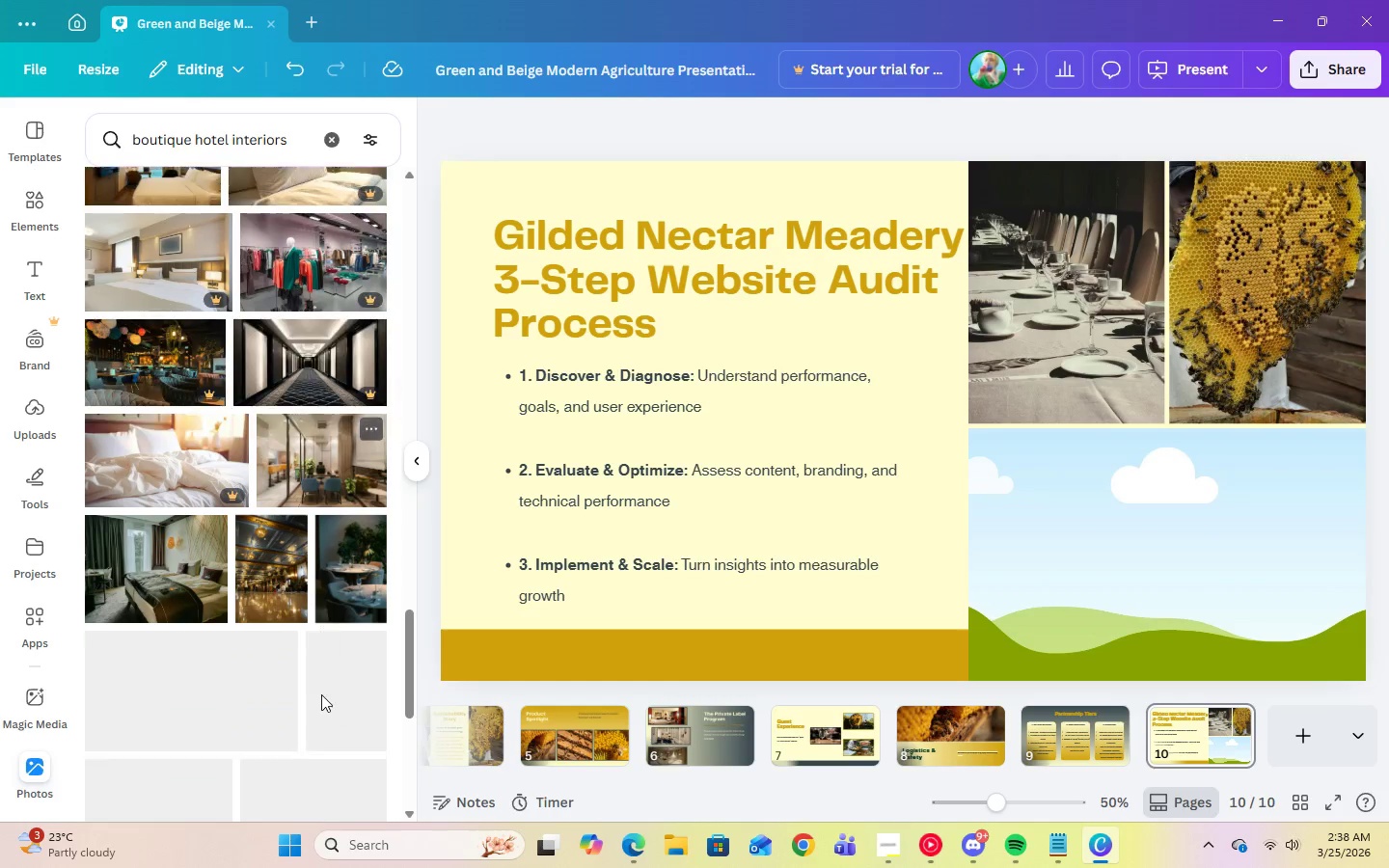 
scroll: coordinate [323, 694], scroll_direction: down, amount: 7.0
 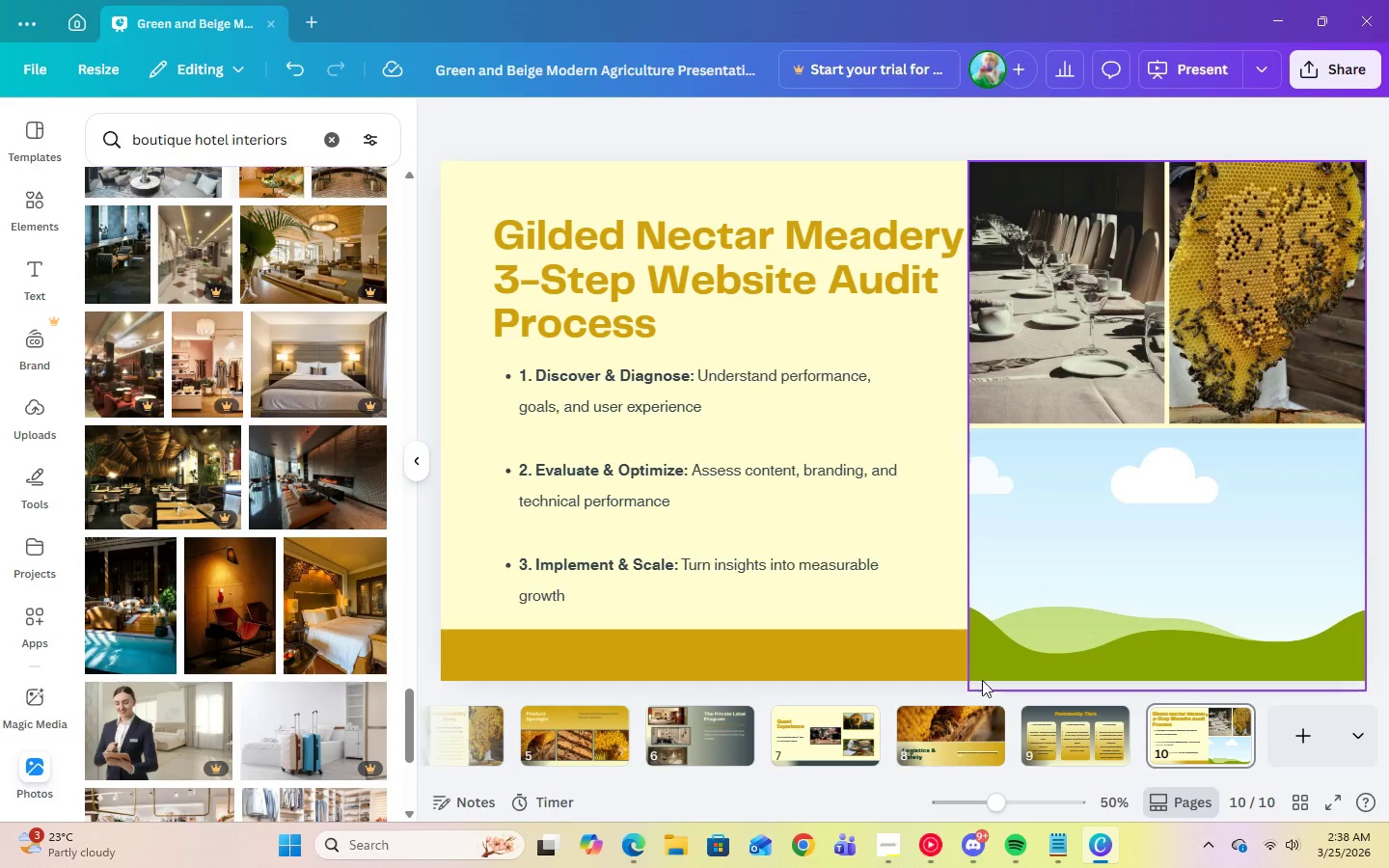 
left_click([887, 840])